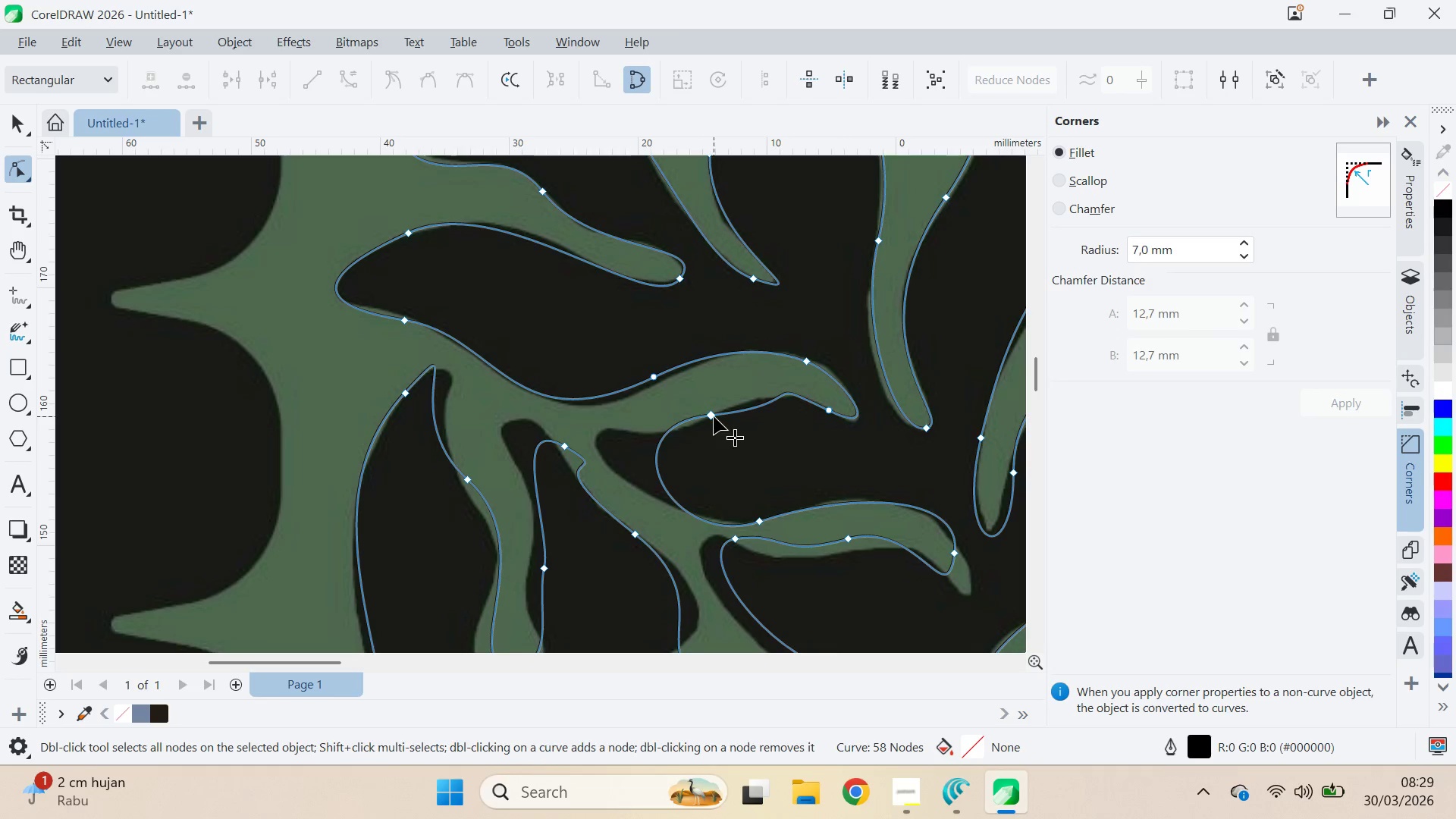 
left_click_drag(start_coordinate=[714, 416], to_coordinate=[674, 429])
 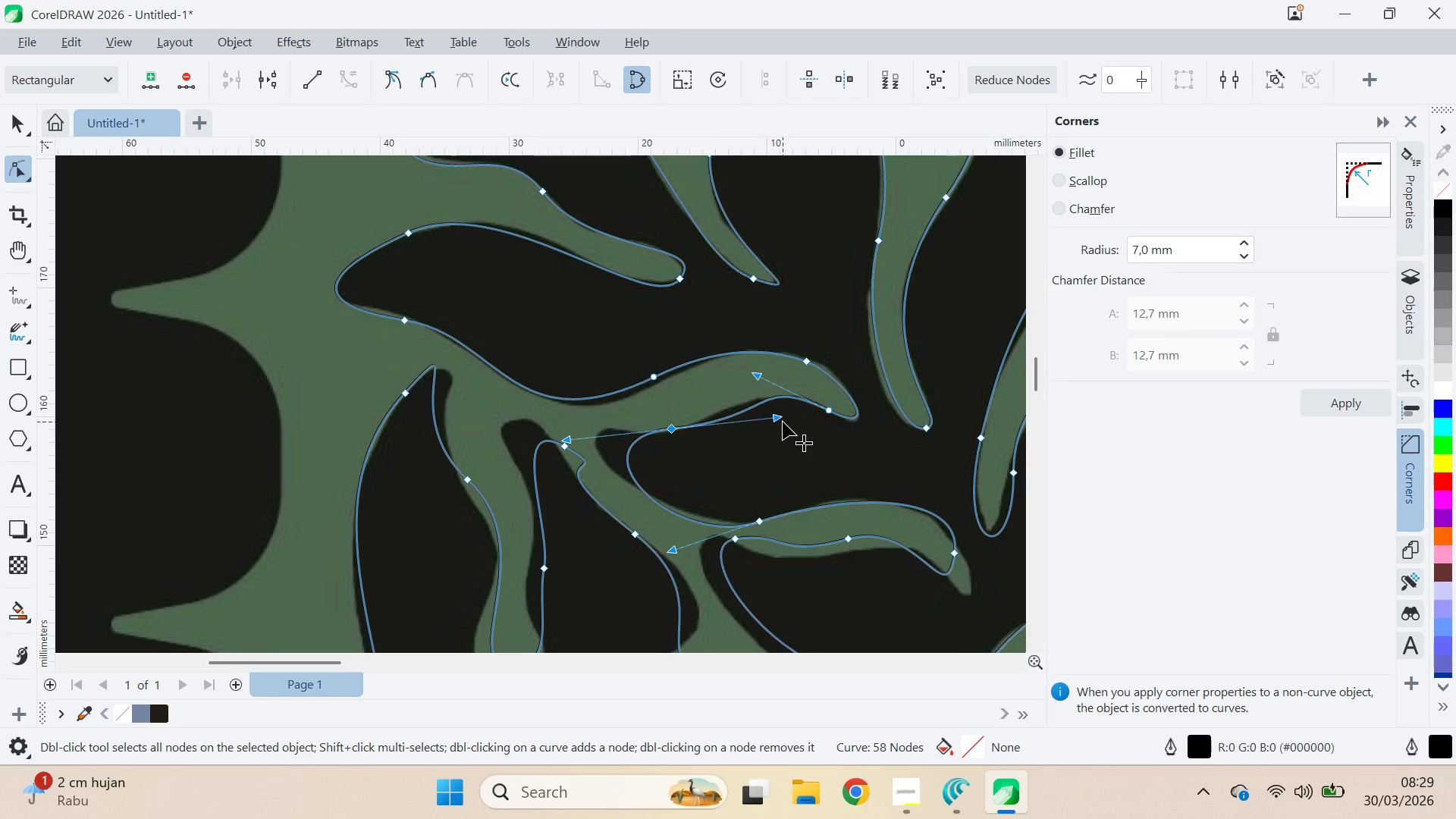 
left_click_drag(start_coordinate=[783, 421], to_coordinate=[753, 424])
 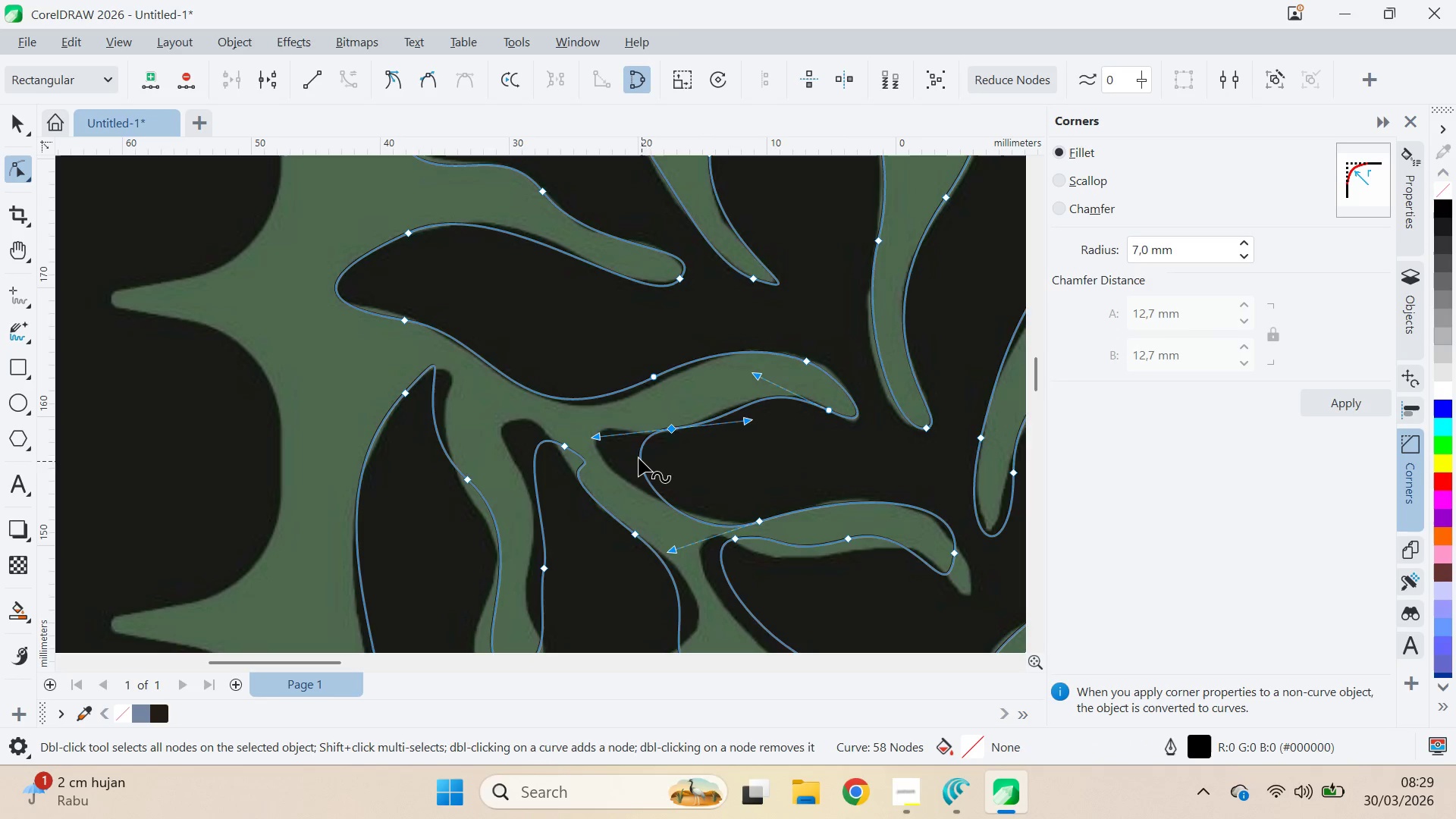 
left_click([639, 458])
 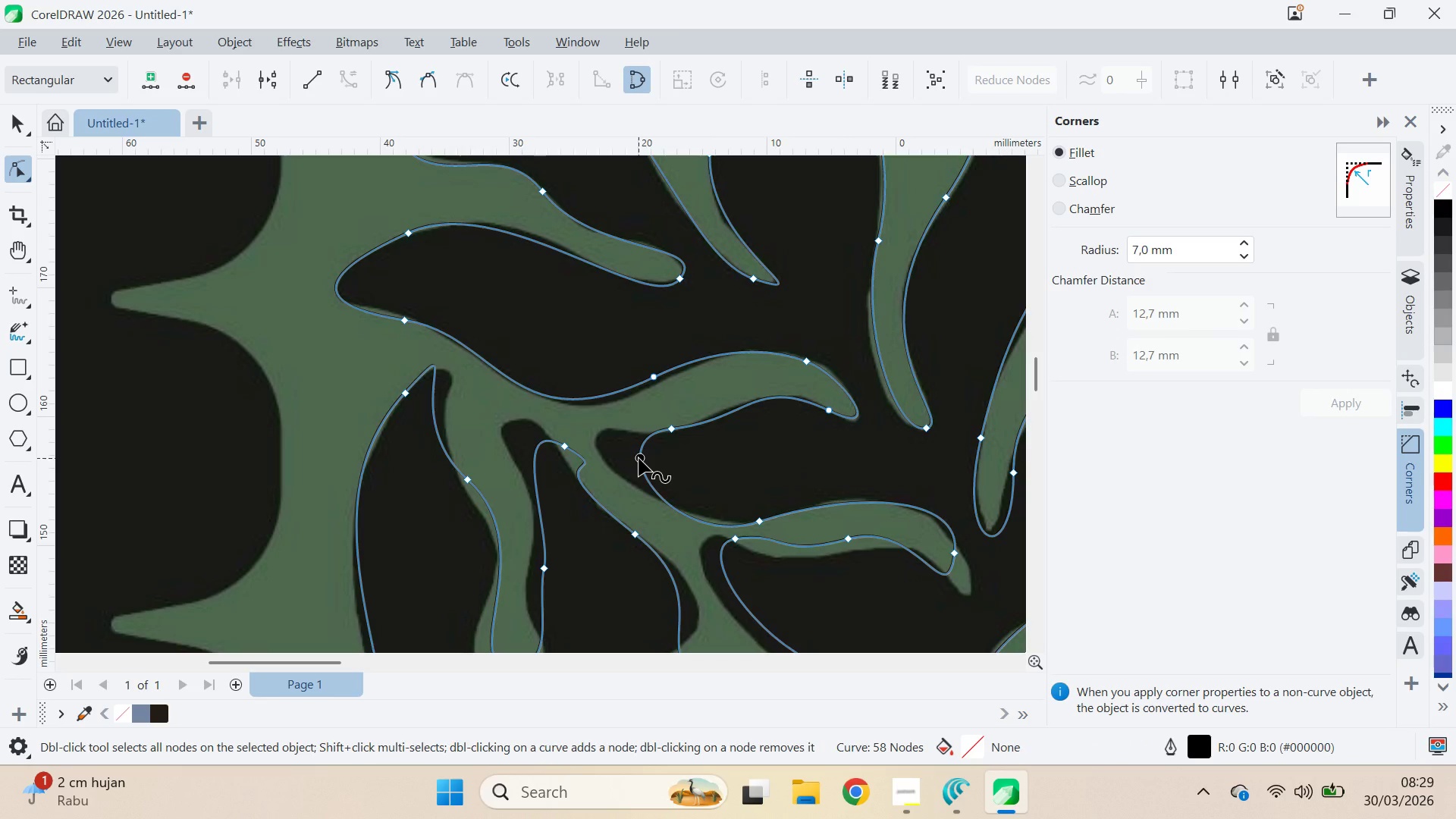 
left_click([639, 458])
 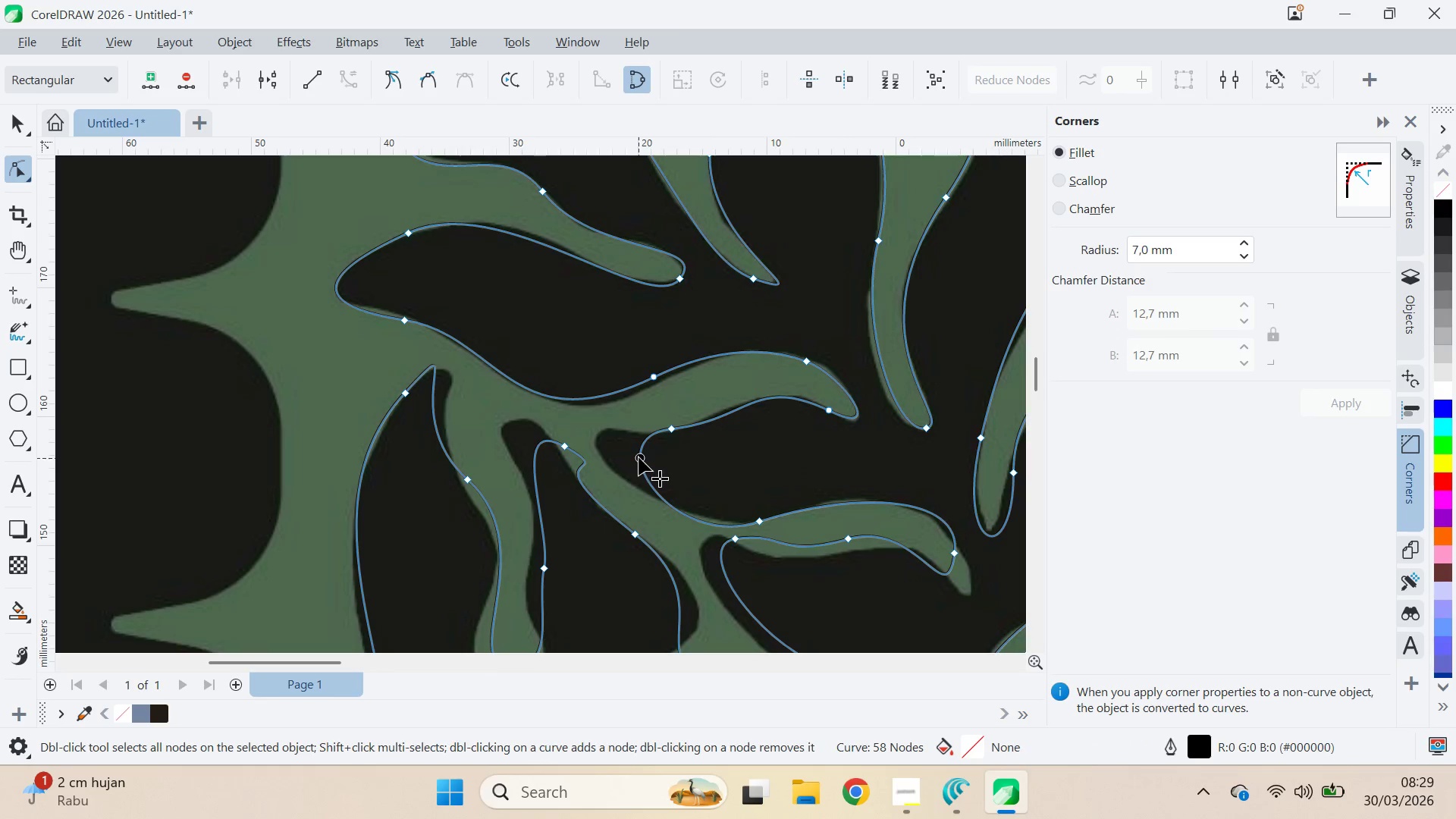 
triple_click([638, 457])
 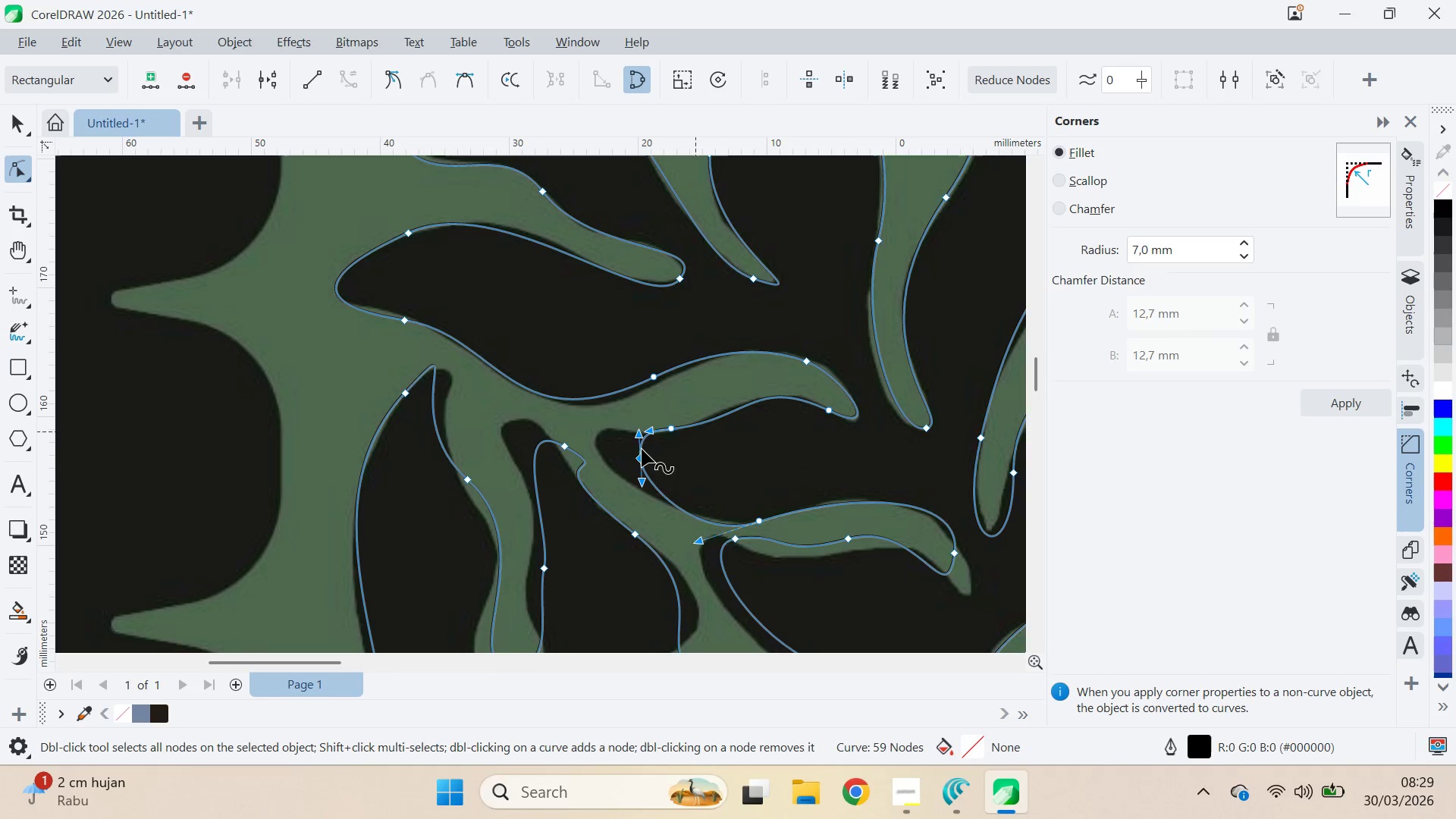 
left_click_drag(start_coordinate=[639, 460], to_coordinate=[595, 443])
 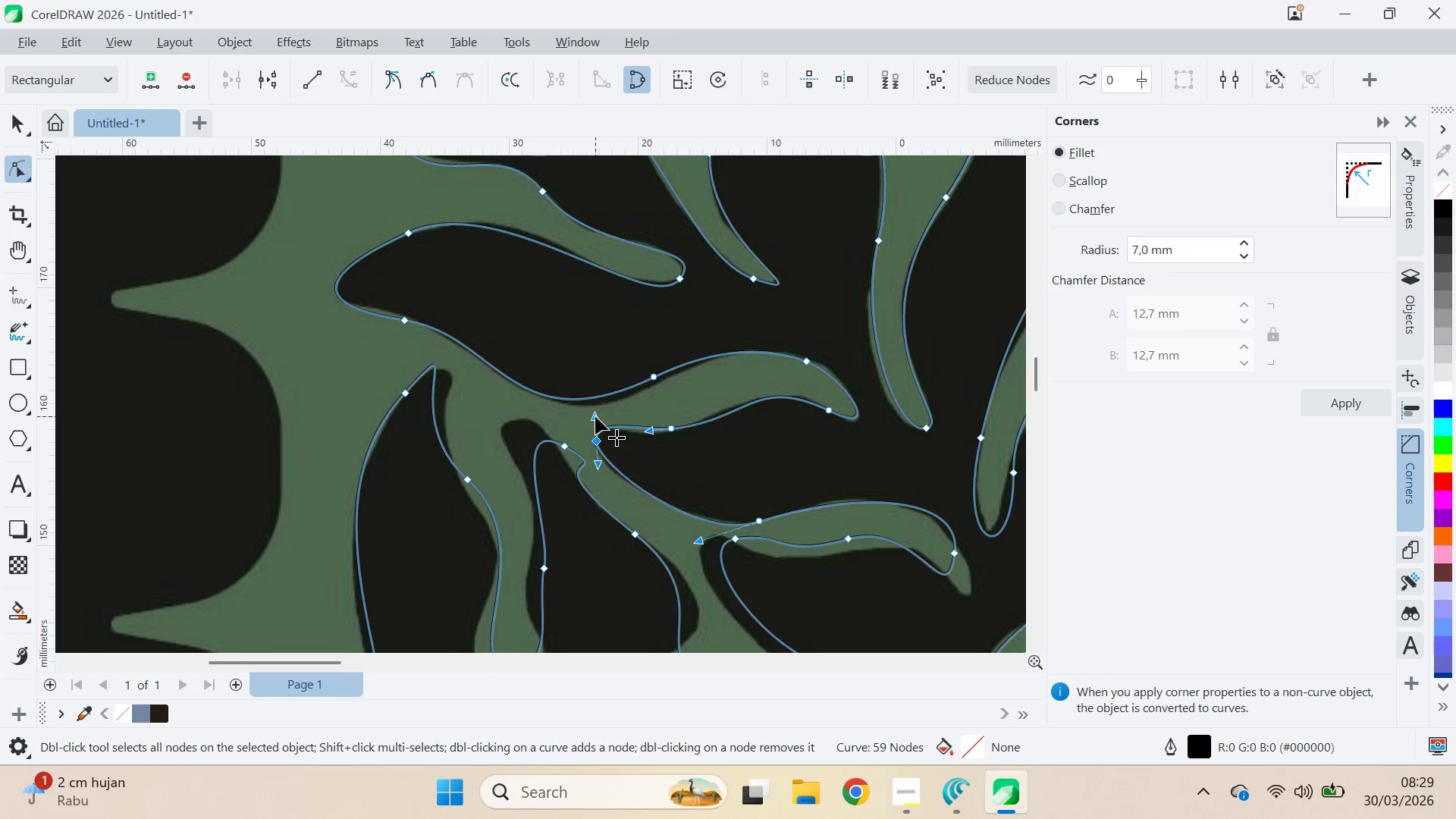 
key(Shift+ShiftLeft)
 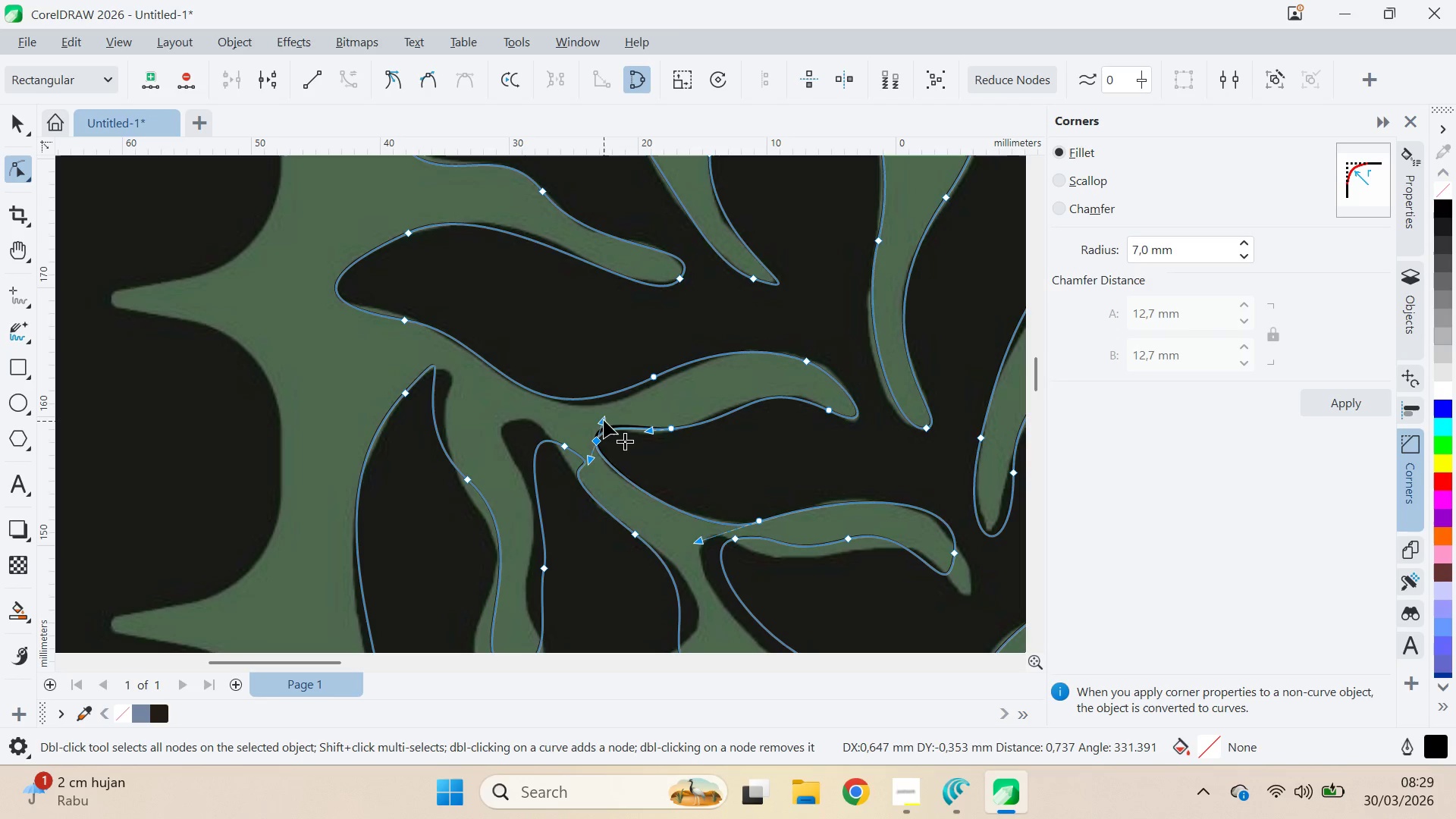 
hold_key(key=ShiftLeft, duration=0.39)
 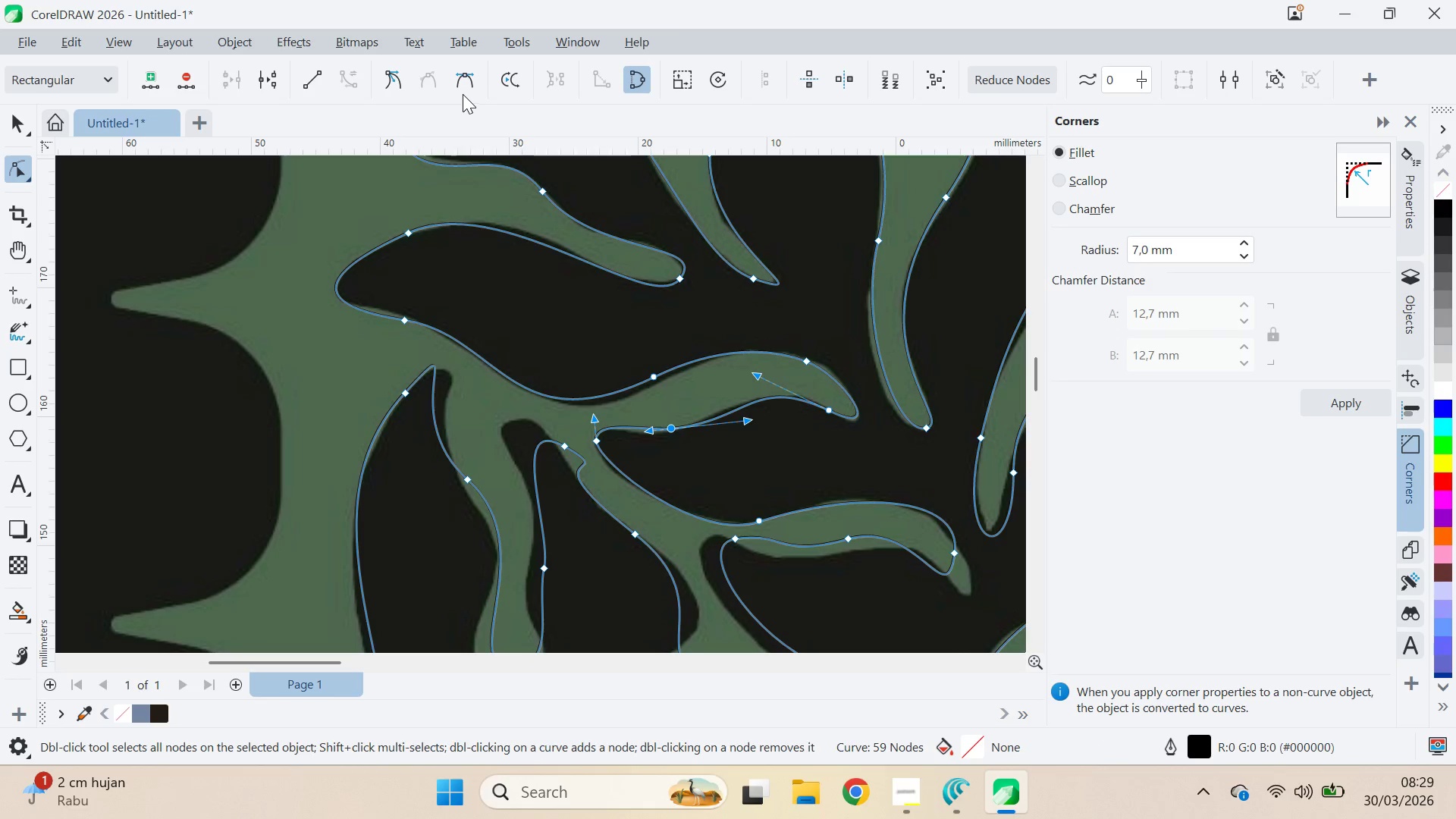 
double_click([463, 88])
 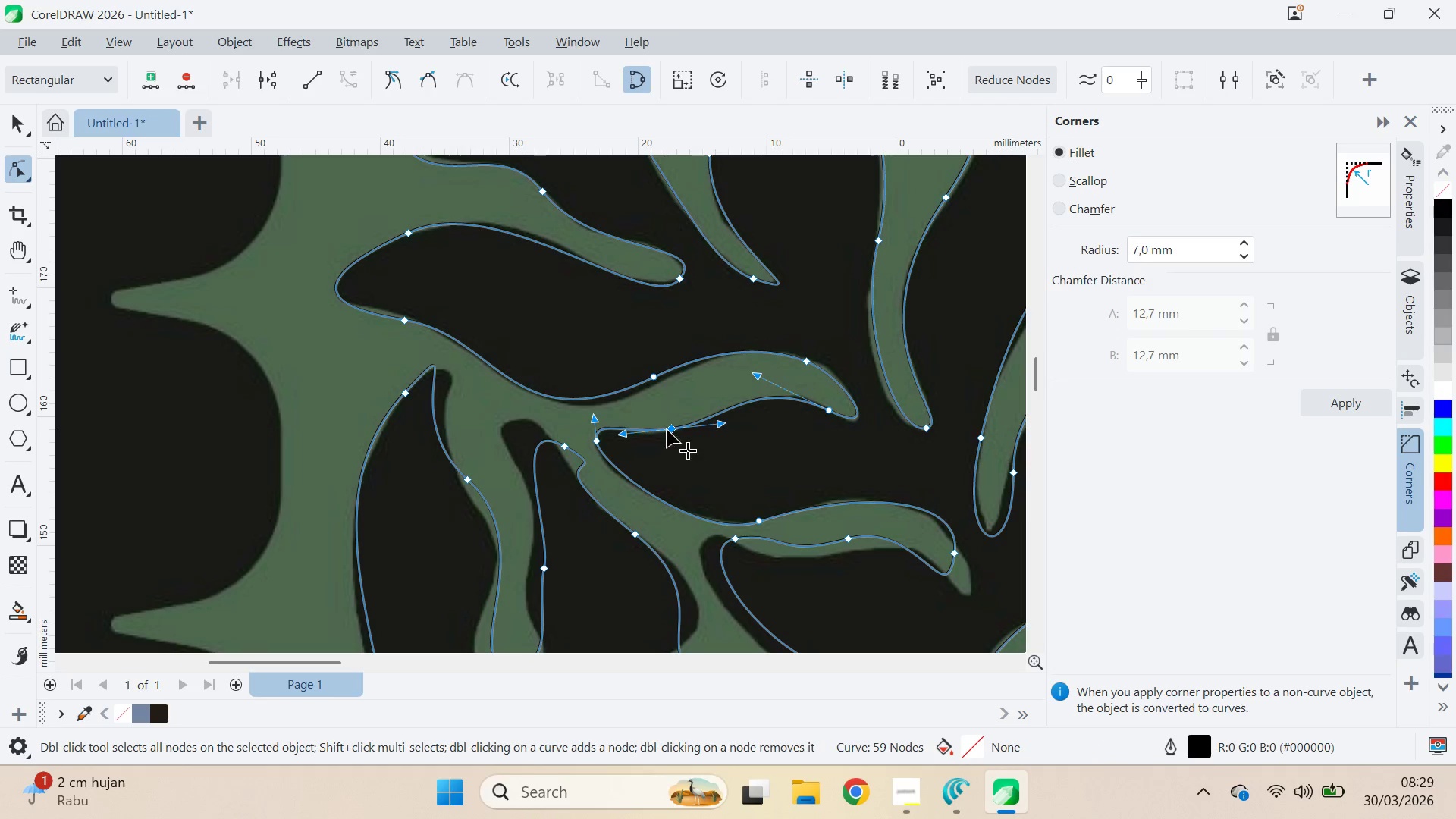 
left_click_drag(start_coordinate=[667, 429], to_coordinate=[679, 432])
 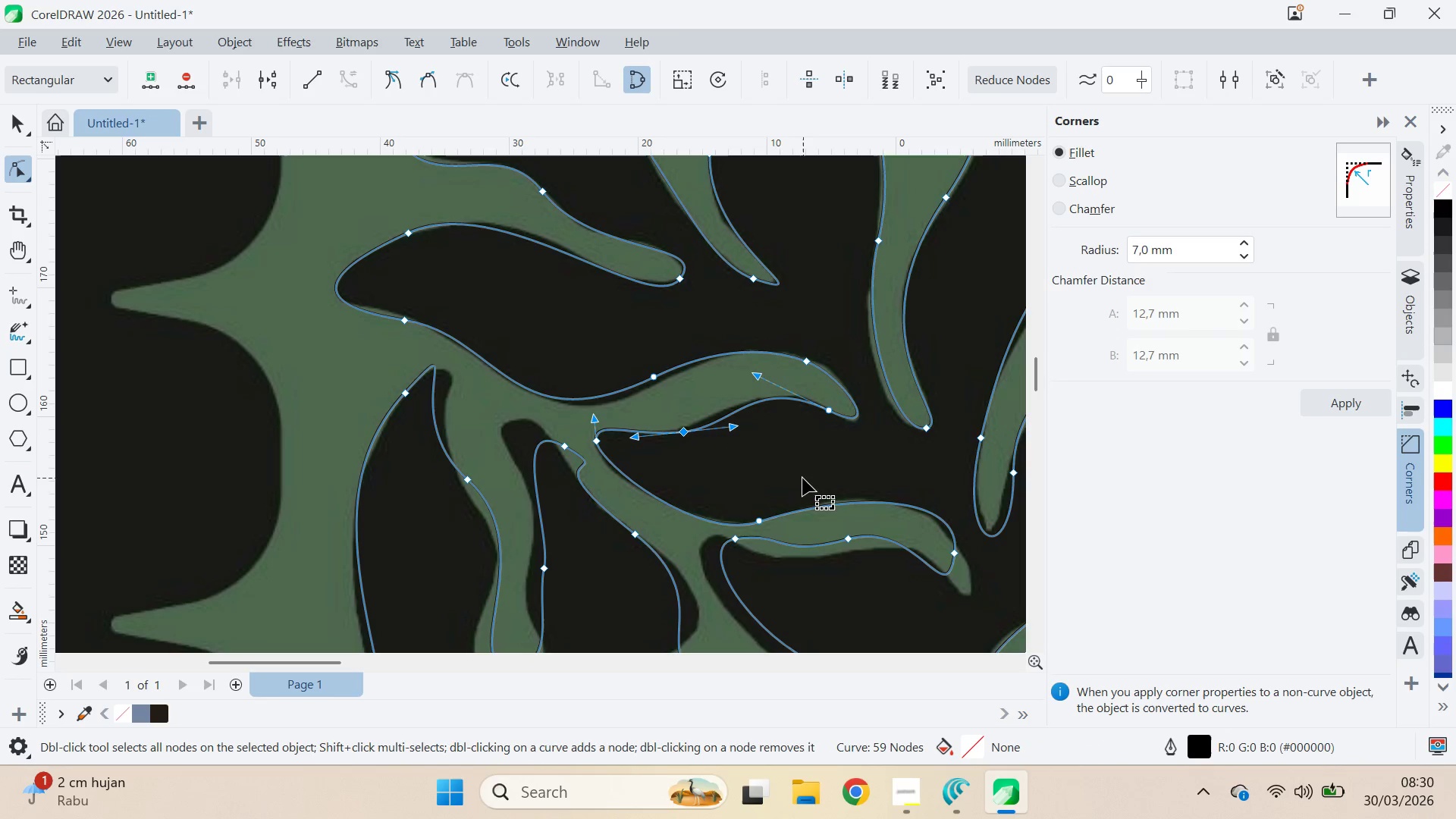 
type(qa)
 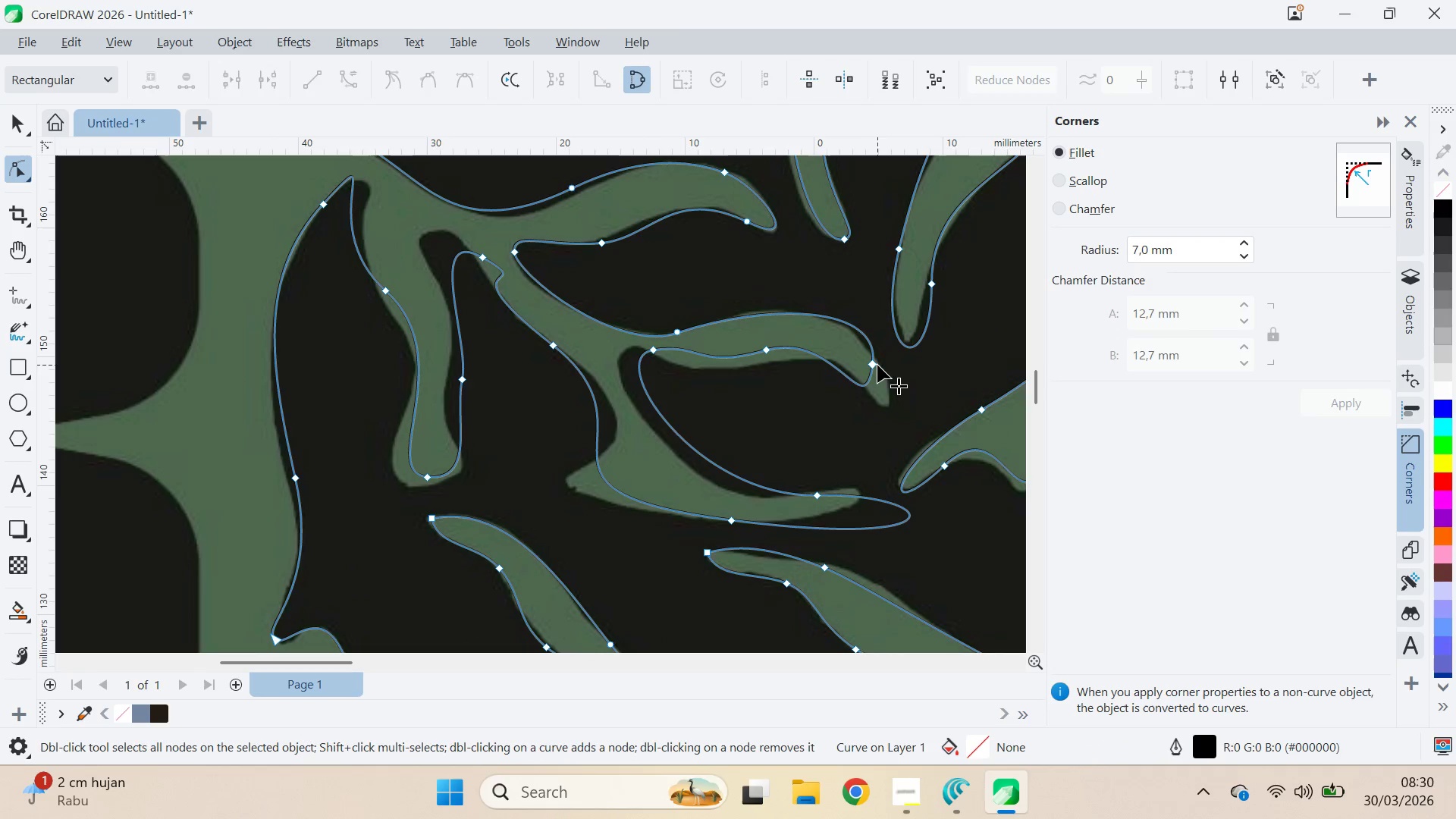 
left_click_drag(start_coordinate=[794, 466], to_coordinate=[712, 277])
 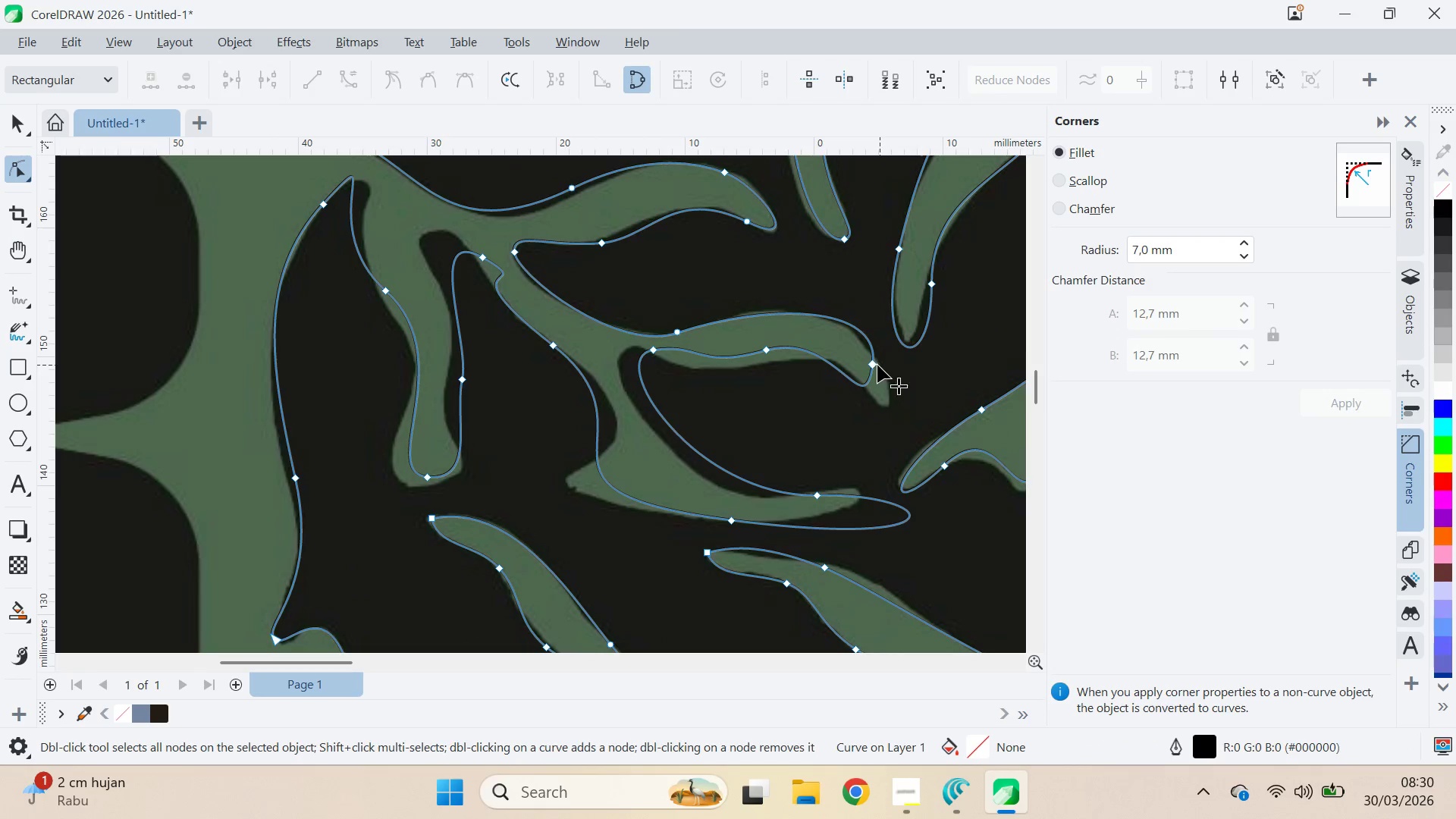 
left_click_drag(start_coordinate=[877, 365], to_coordinate=[896, 397])
 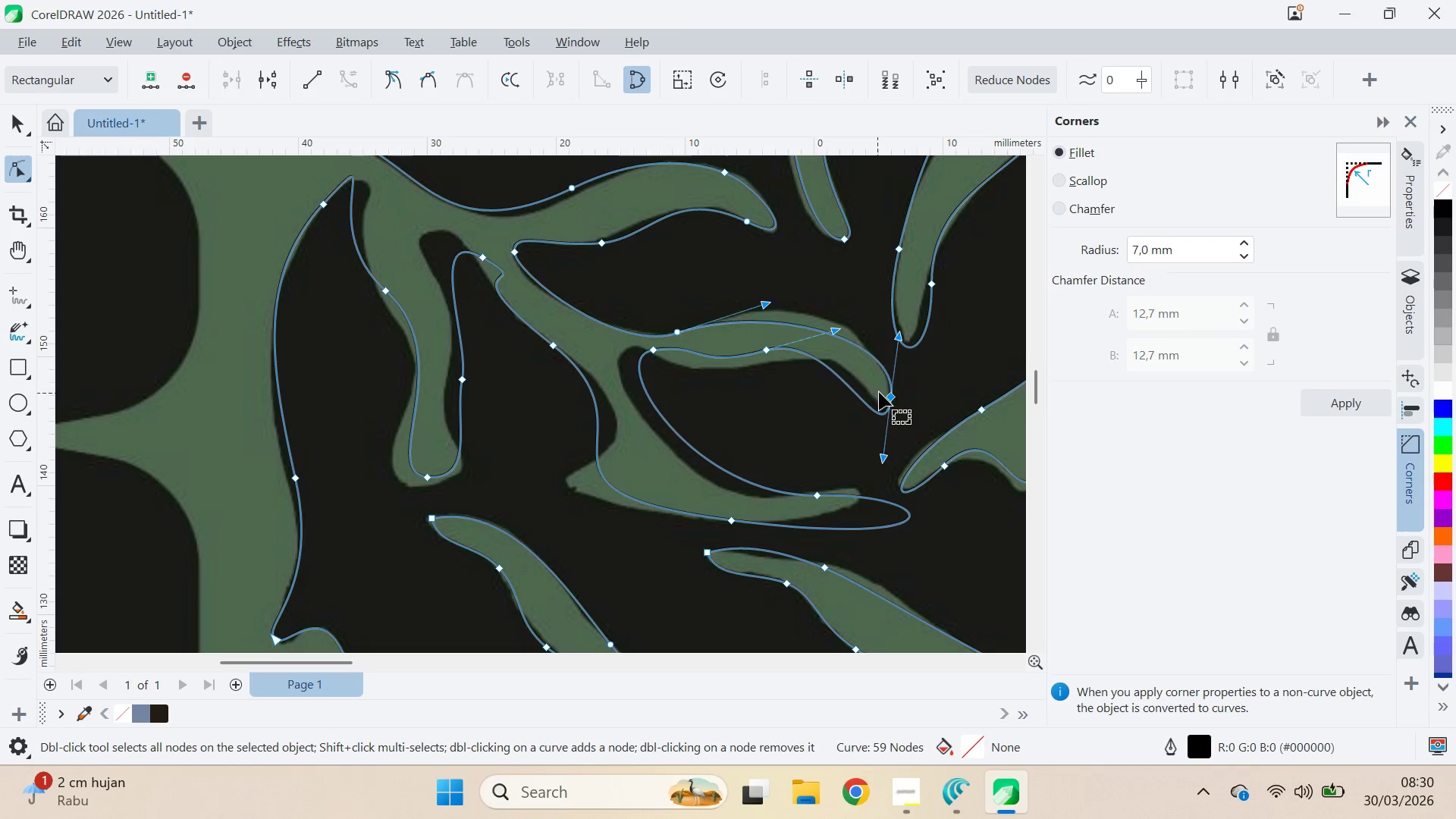 
left_click_drag(start_coordinate=[890, 393], to_coordinate=[878, 372])
 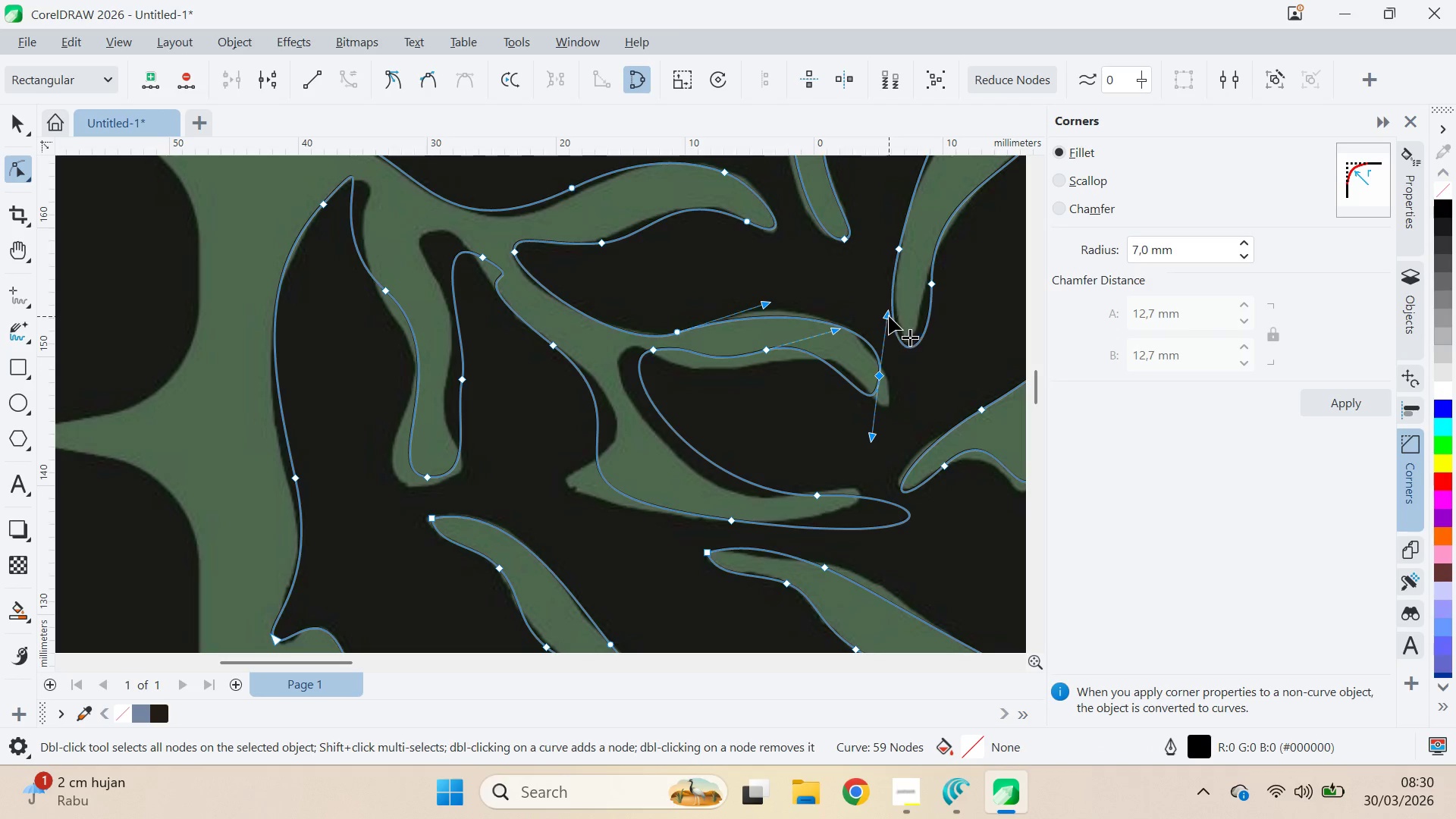 
left_click_drag(start_coordinate=[889, 316], to_coordinate=[860, 307])
 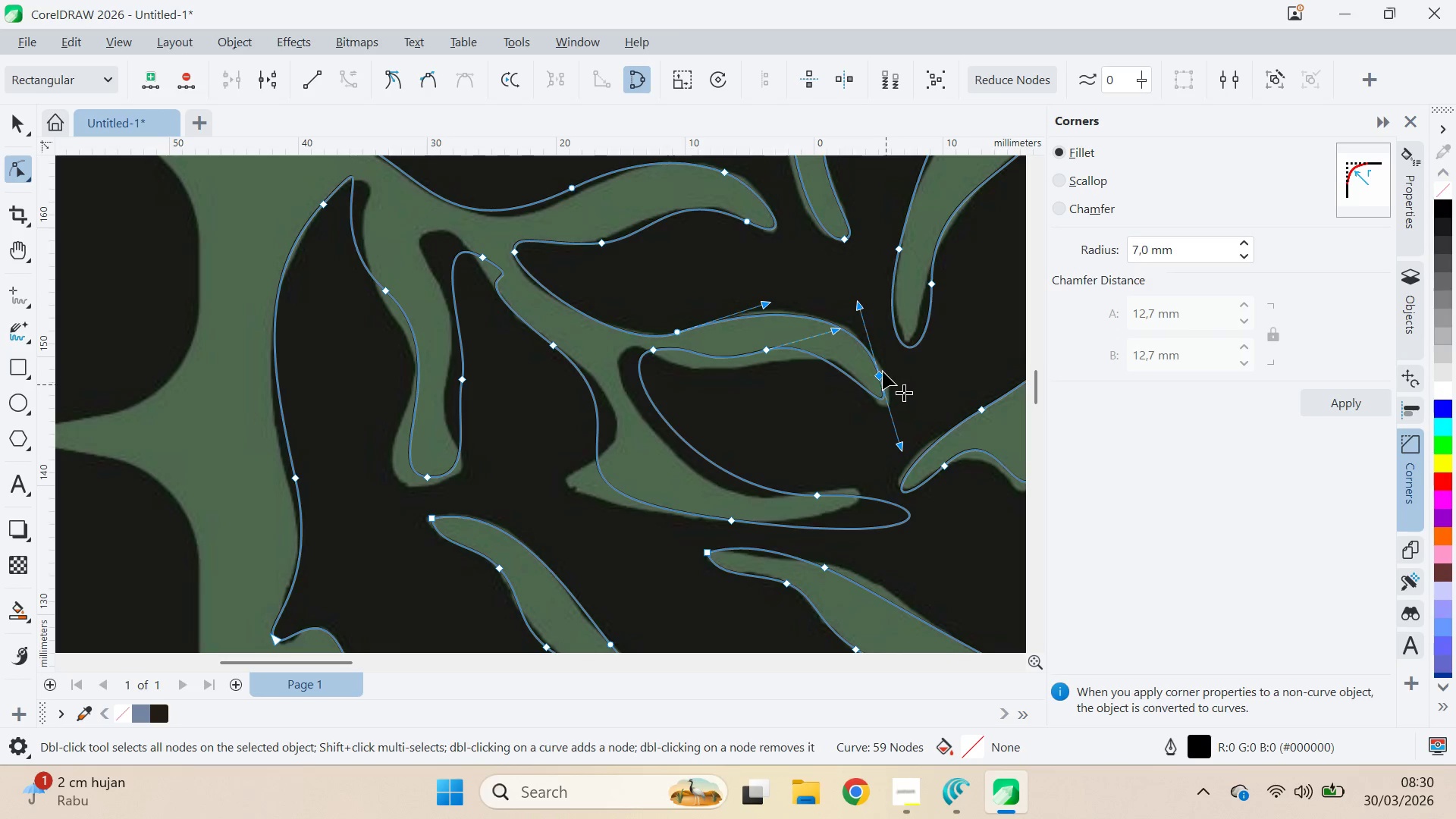 
left_click_drag(start_coordinate=[880, 372], to_coordinate=[887, 377])
 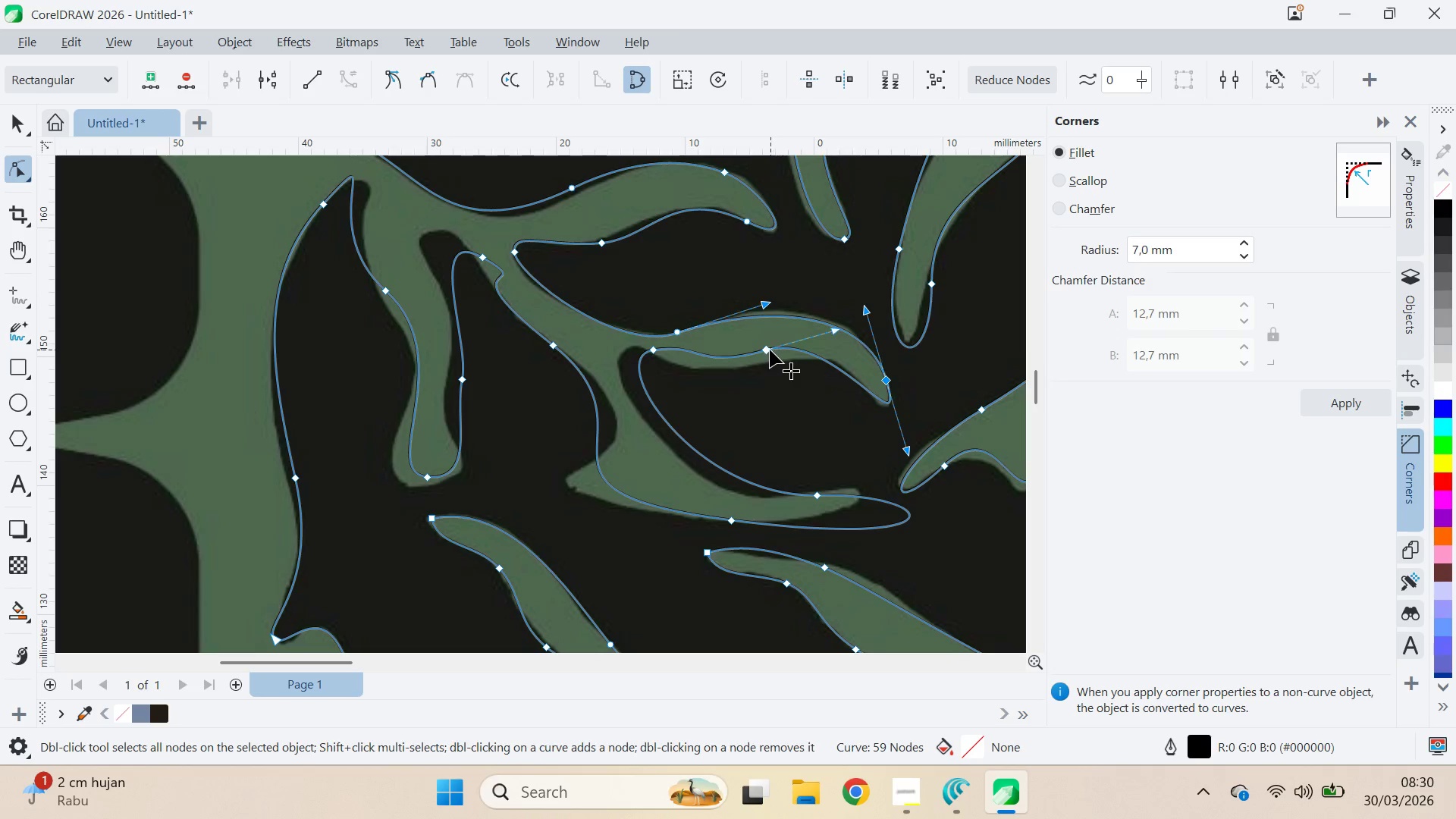 
left_click_drag(start_coordinate=[764, 350], to_coordinate=[780, 359])
 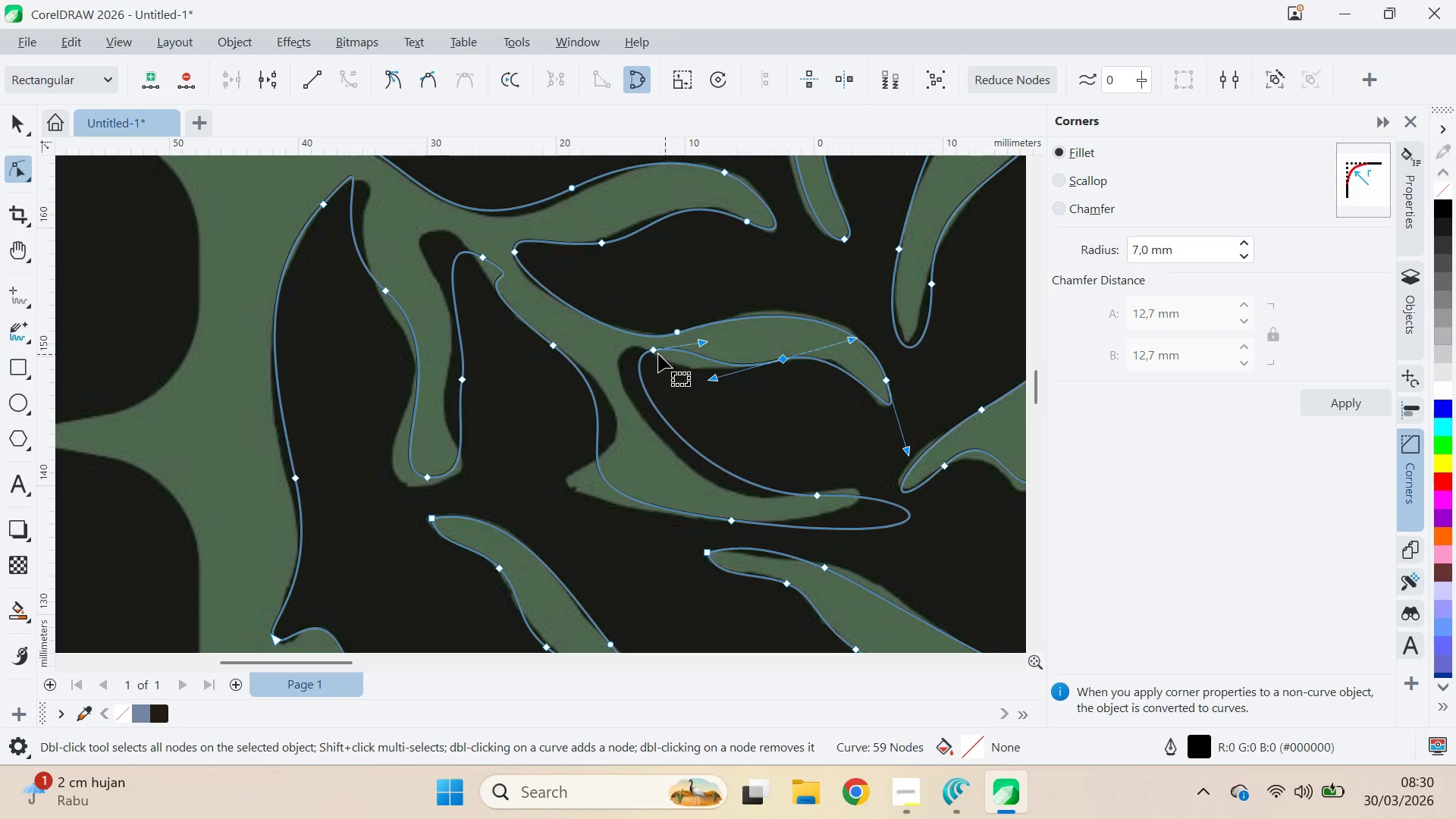 
left_click_drag(start_coordinate=[655, 353], to_coordinate=[629, 353])
 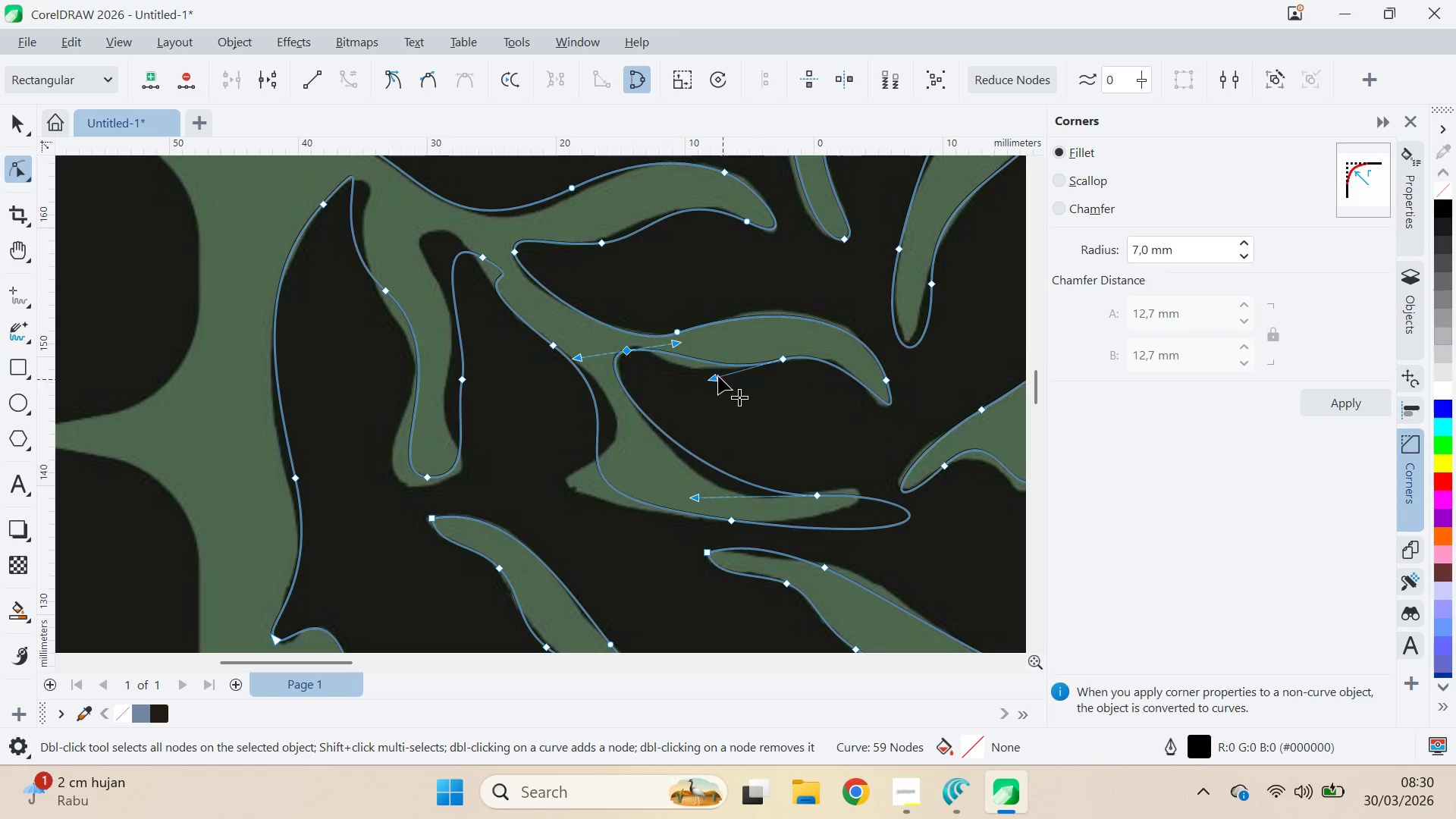 
left_click_drag(start_coordinate=[711, 379], to_coordinate=[679, 387])
 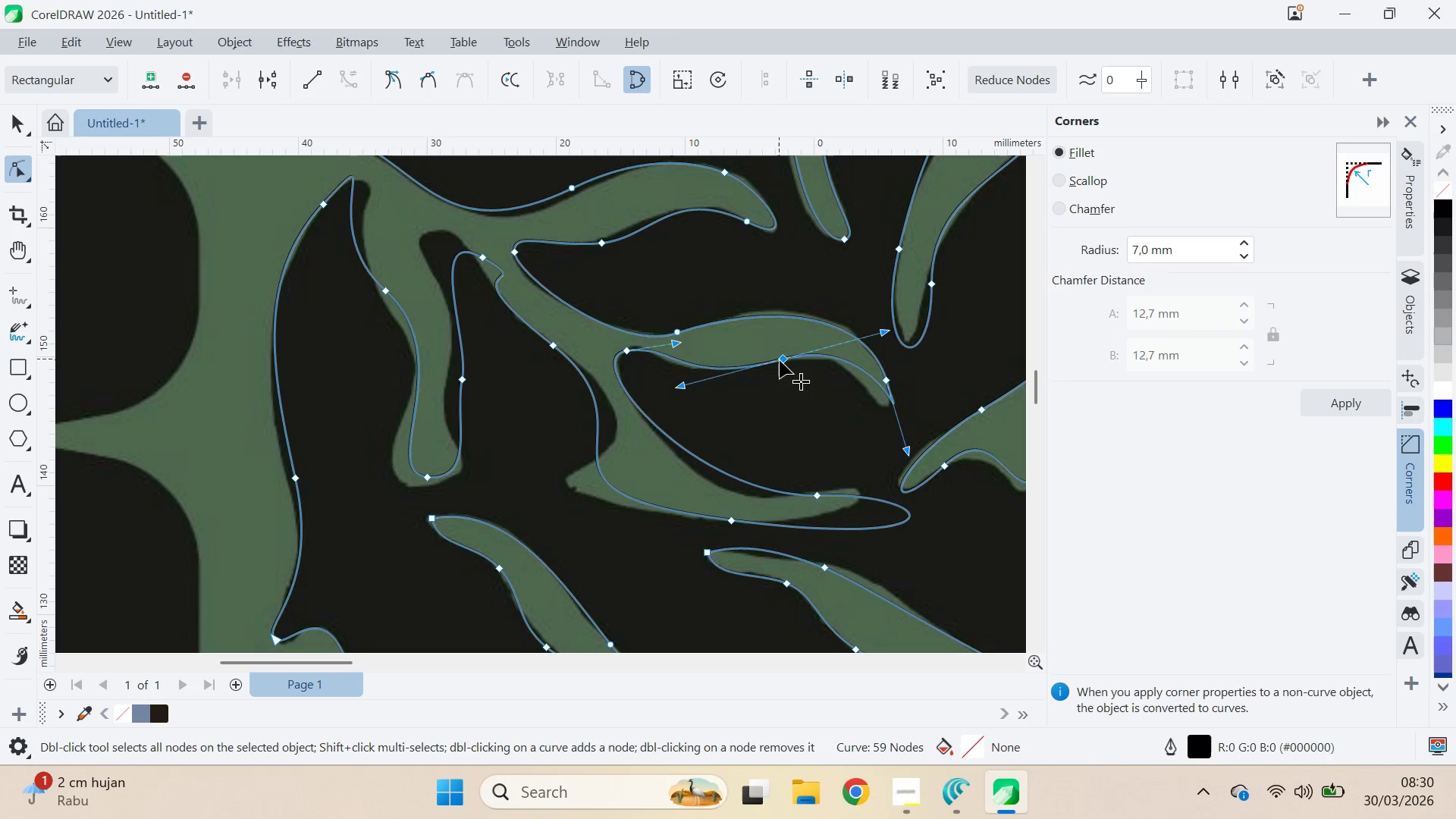 
left_click_drag(start_coordinate=[783, 362], to_coordinate=[764, 366])
 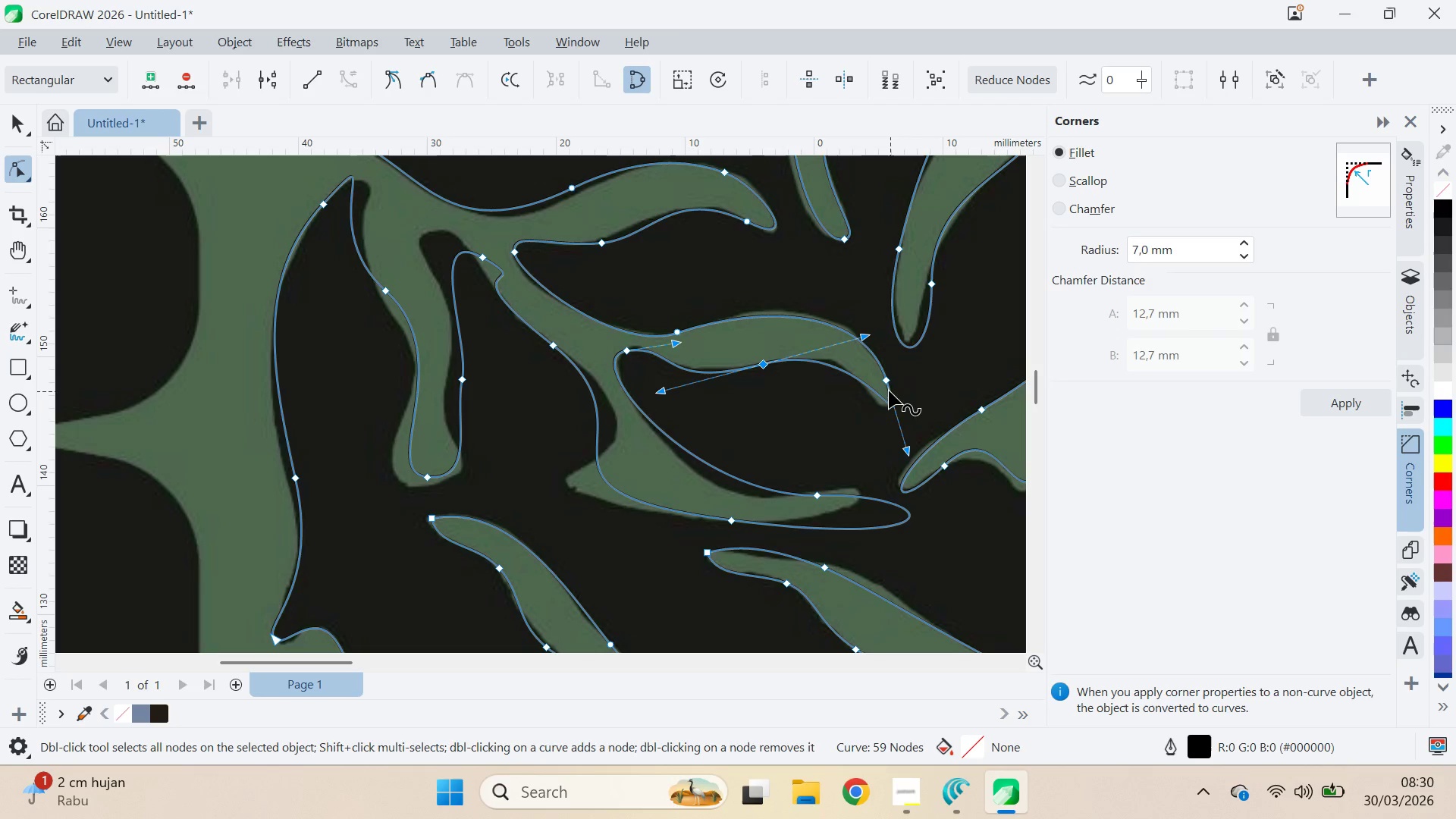 
left_click_drag(start_coordinate=[883, 377], to_coordinate=[890, 376])
 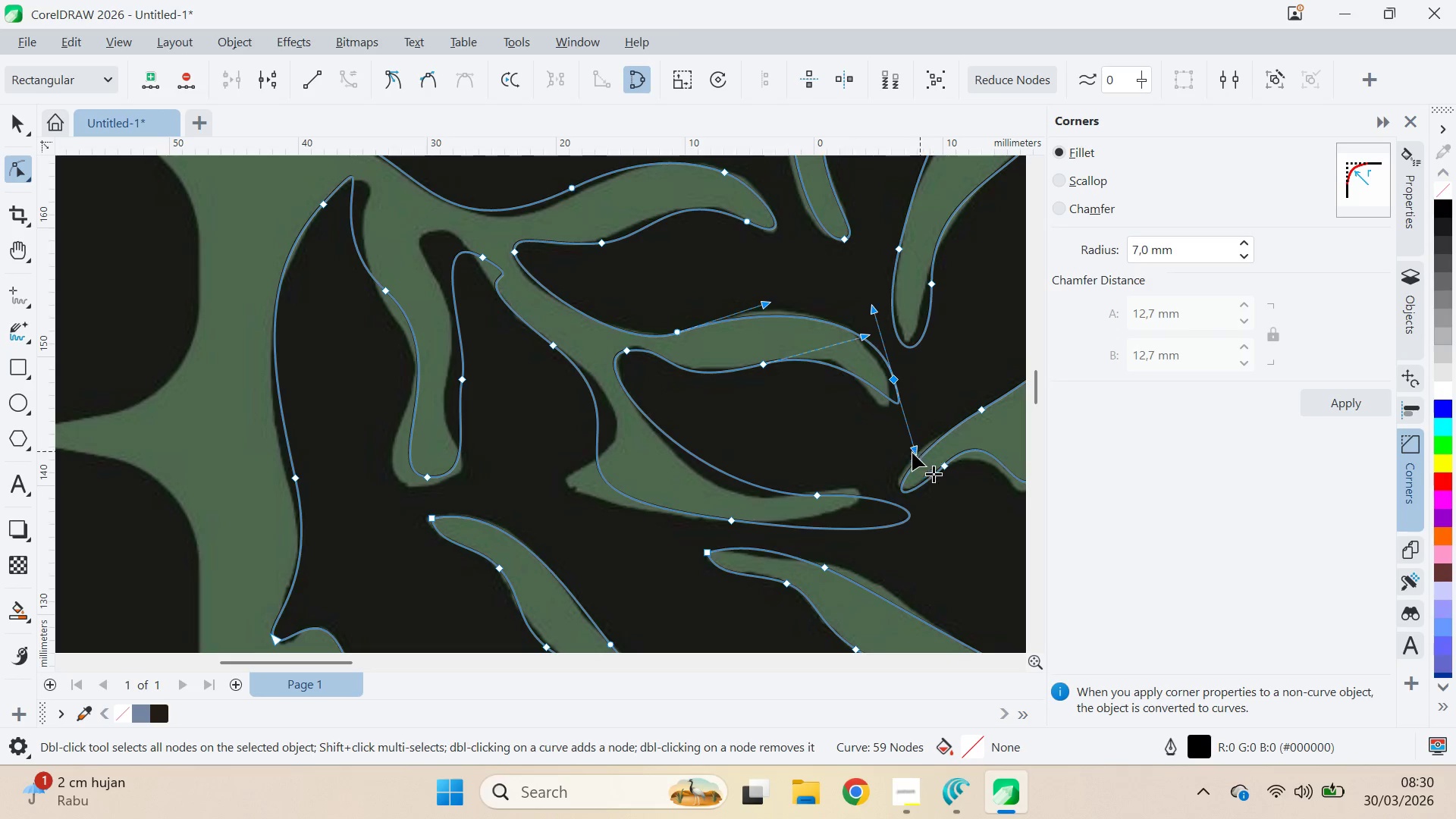 
left_click_drag(start_coordinate=[912, 453], to_coordinate=[886, 459])
 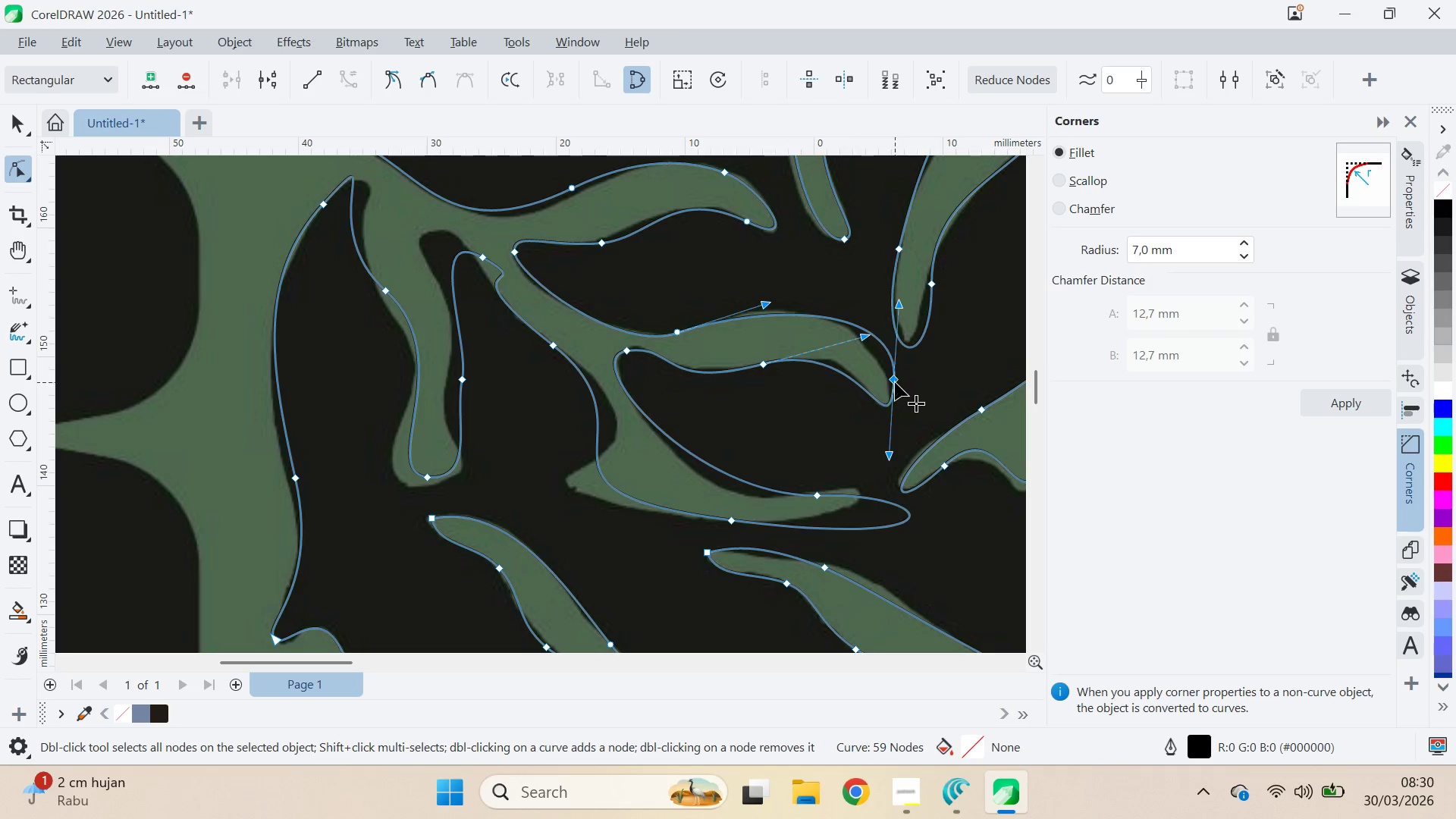 
left_click_drag(start_coordinate=[893, 381], to_coordinate=[886, 384])
 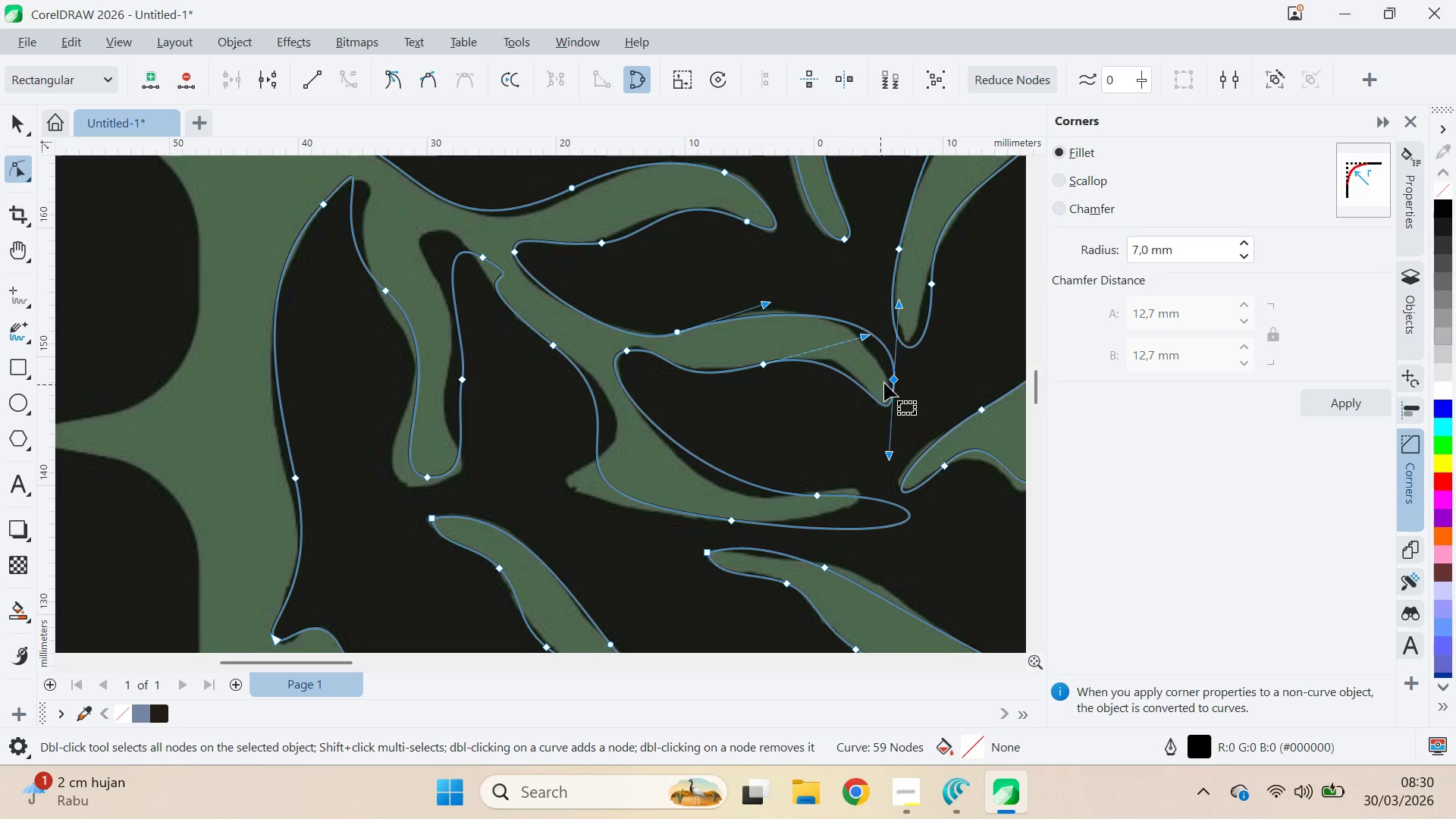 
left_click_drag(start_coordinate=[893, 378], to_coordinate=[883, 382])
 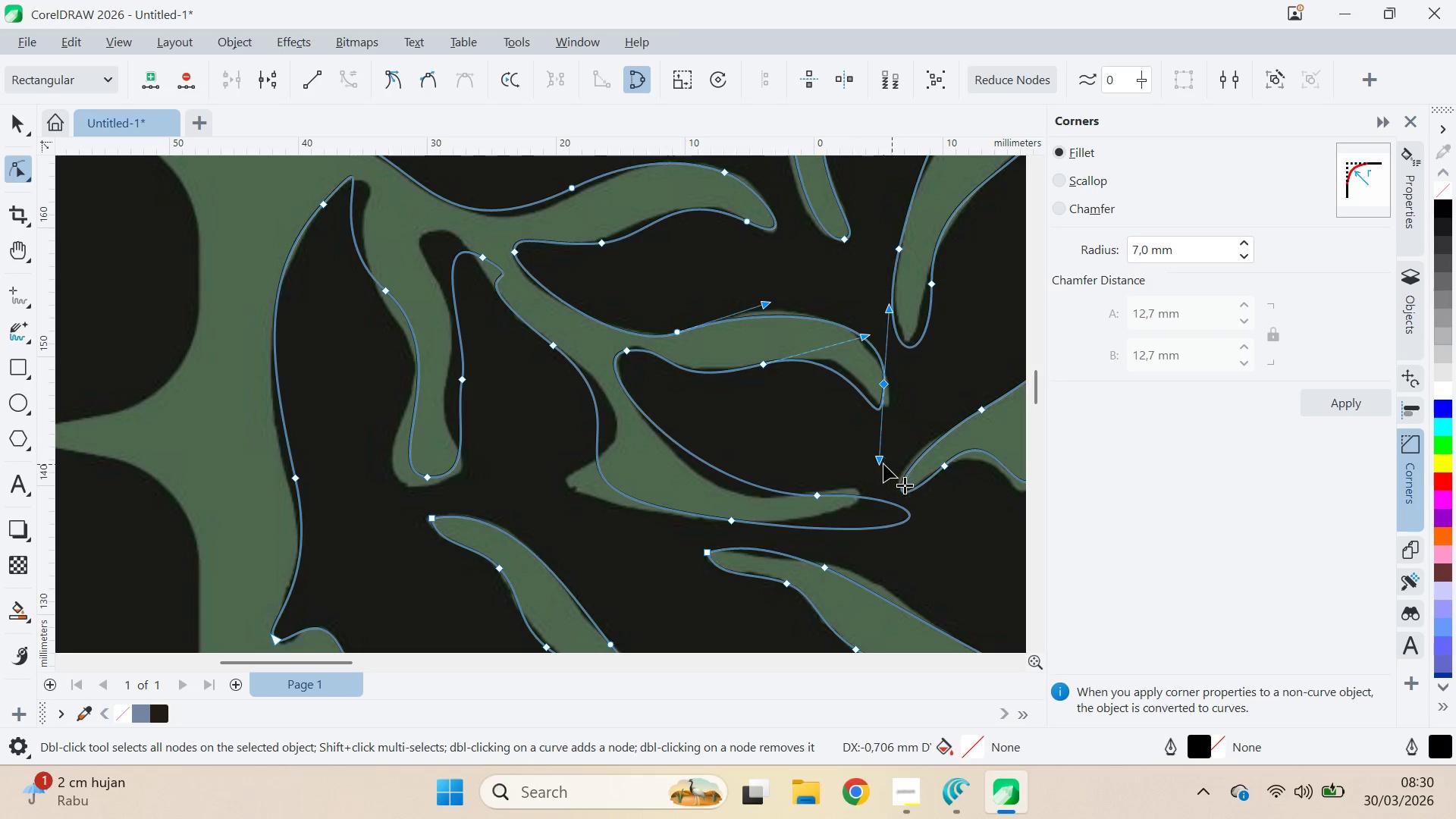 
left_click_drag(start_coordinate=[883, 464], to_coordinate=[884, 450])
 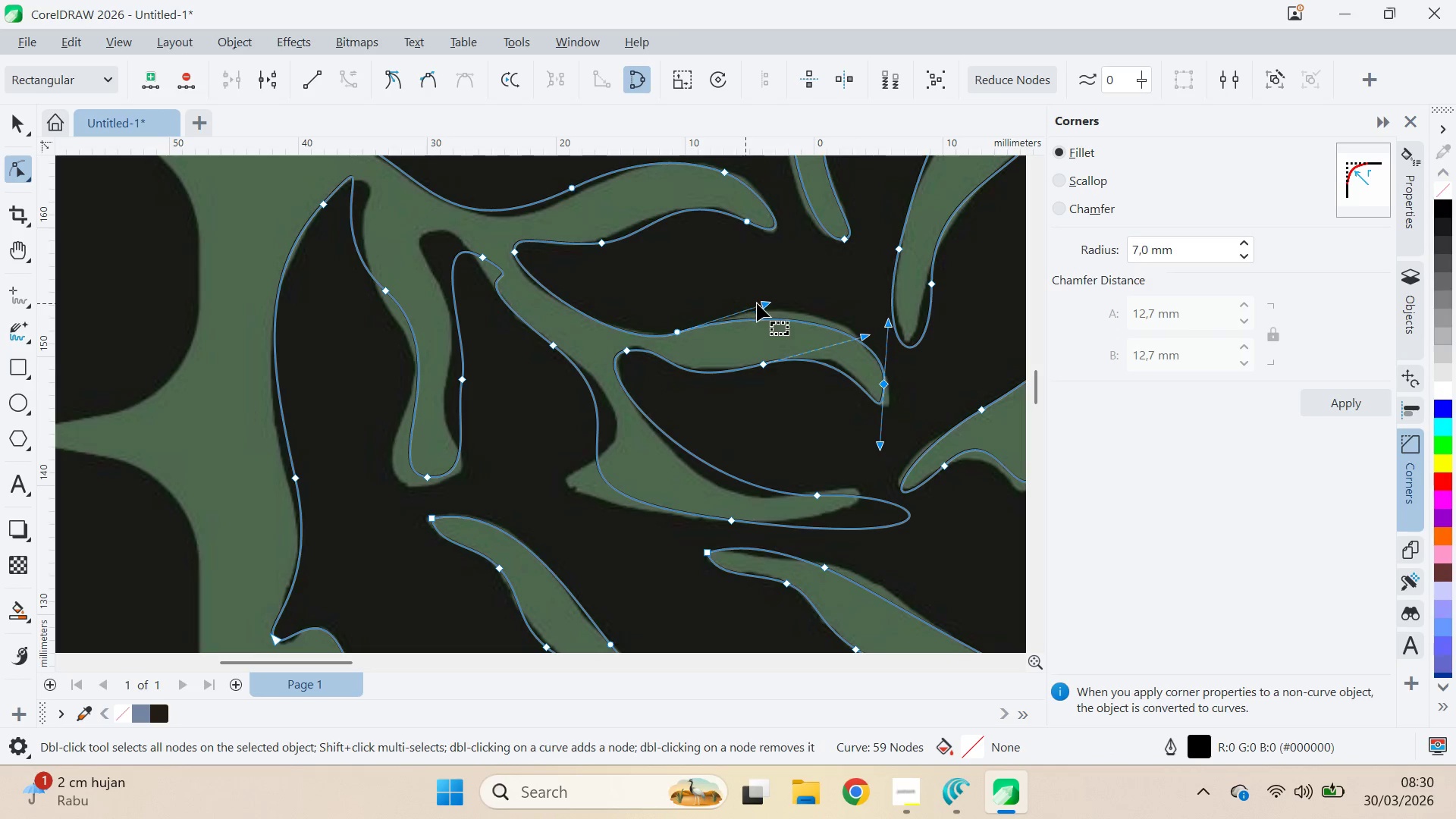 
left_click_drag(start_coordinate=[767, 303], to_coordinate=[795, 284])
 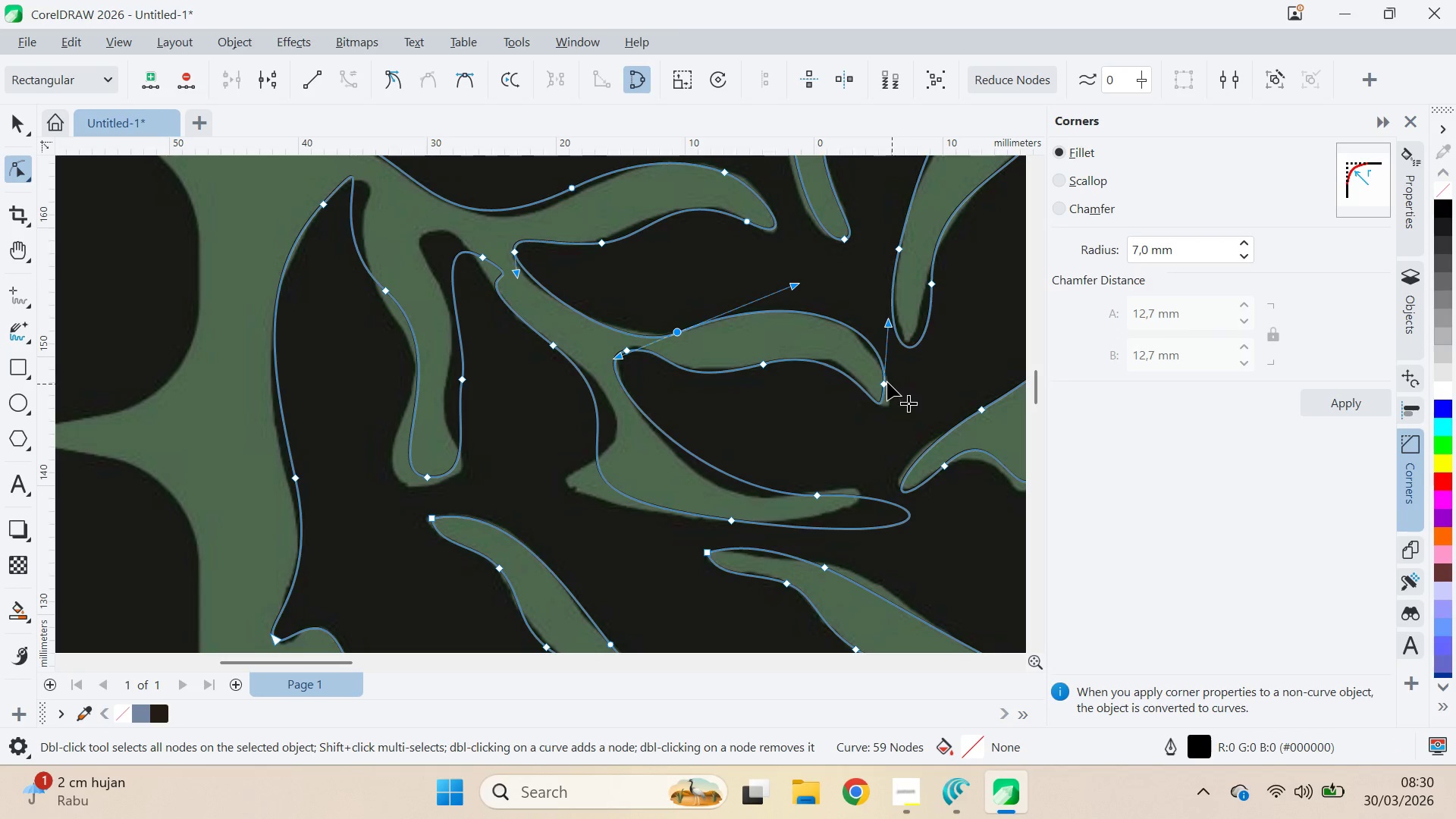 
left_click([887, 382])
 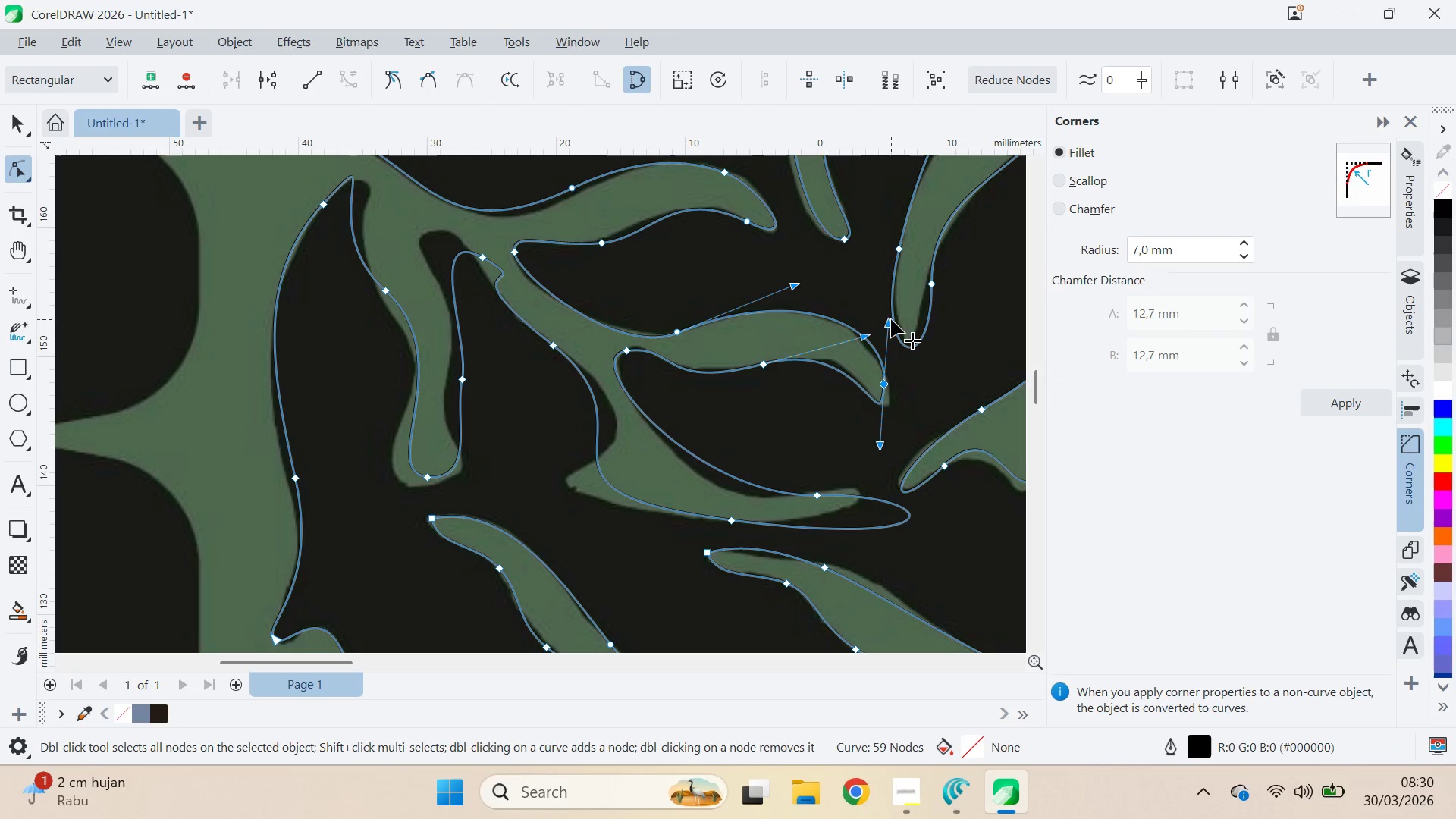 
left_click_drag(start_coordinate=[890, 319], to_coordinate=[875, 313])
 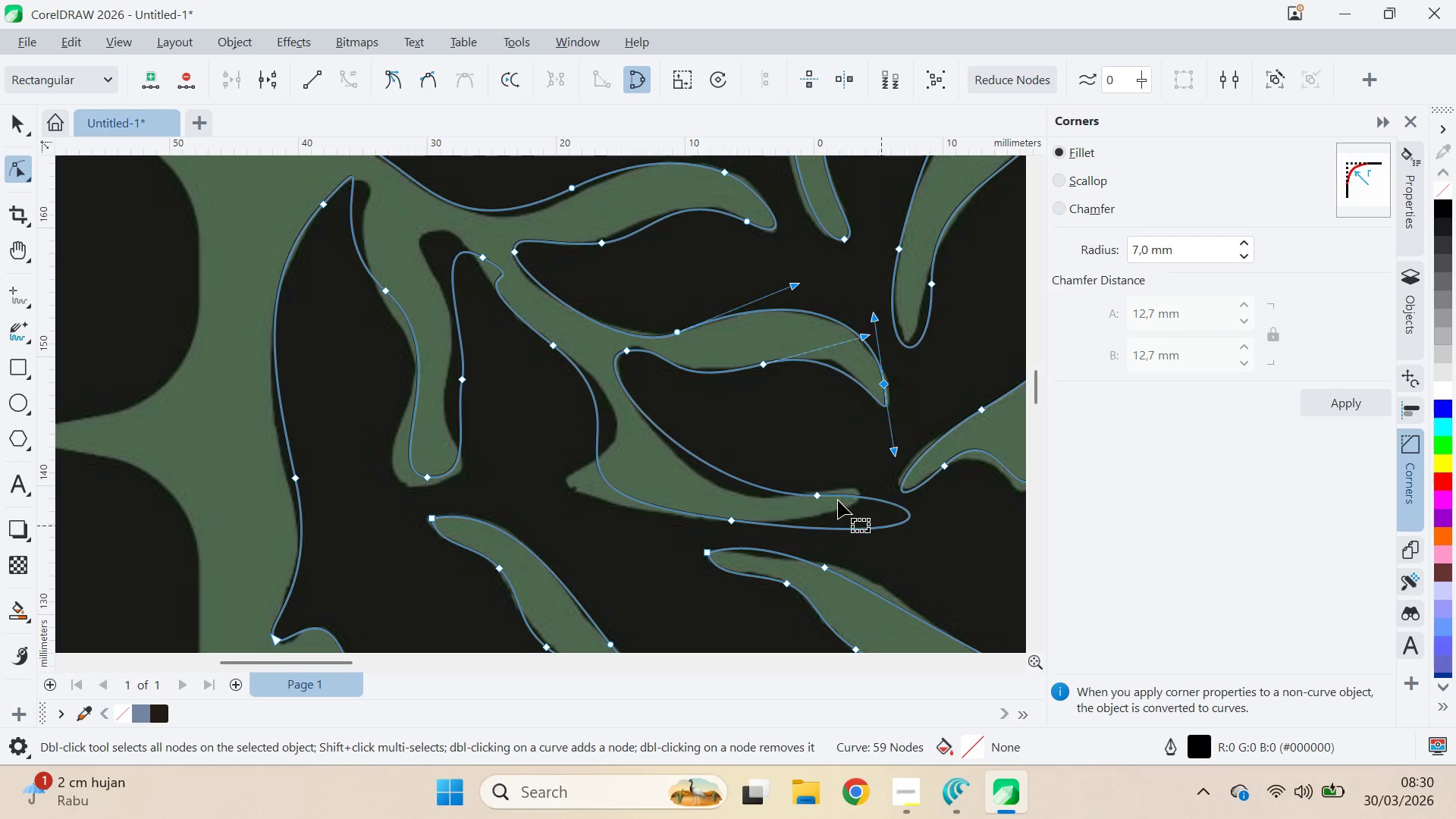 
left_click_drag(start_coordinate=[813, 489], to_coordinate=[778, 487])
 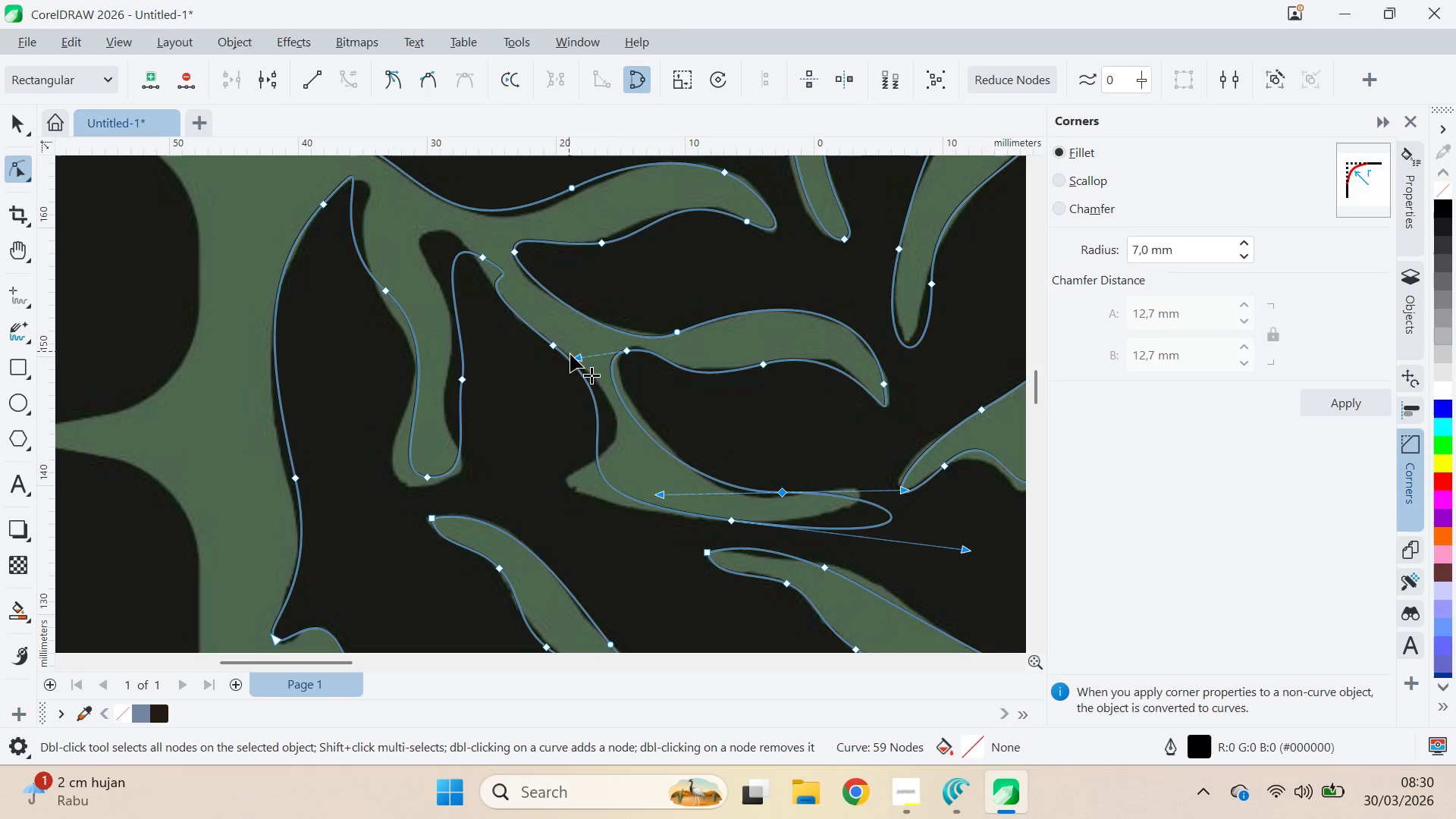 
left_click_drag(start_coordinate=[578, 360], to_coordinate=[594, 360])
 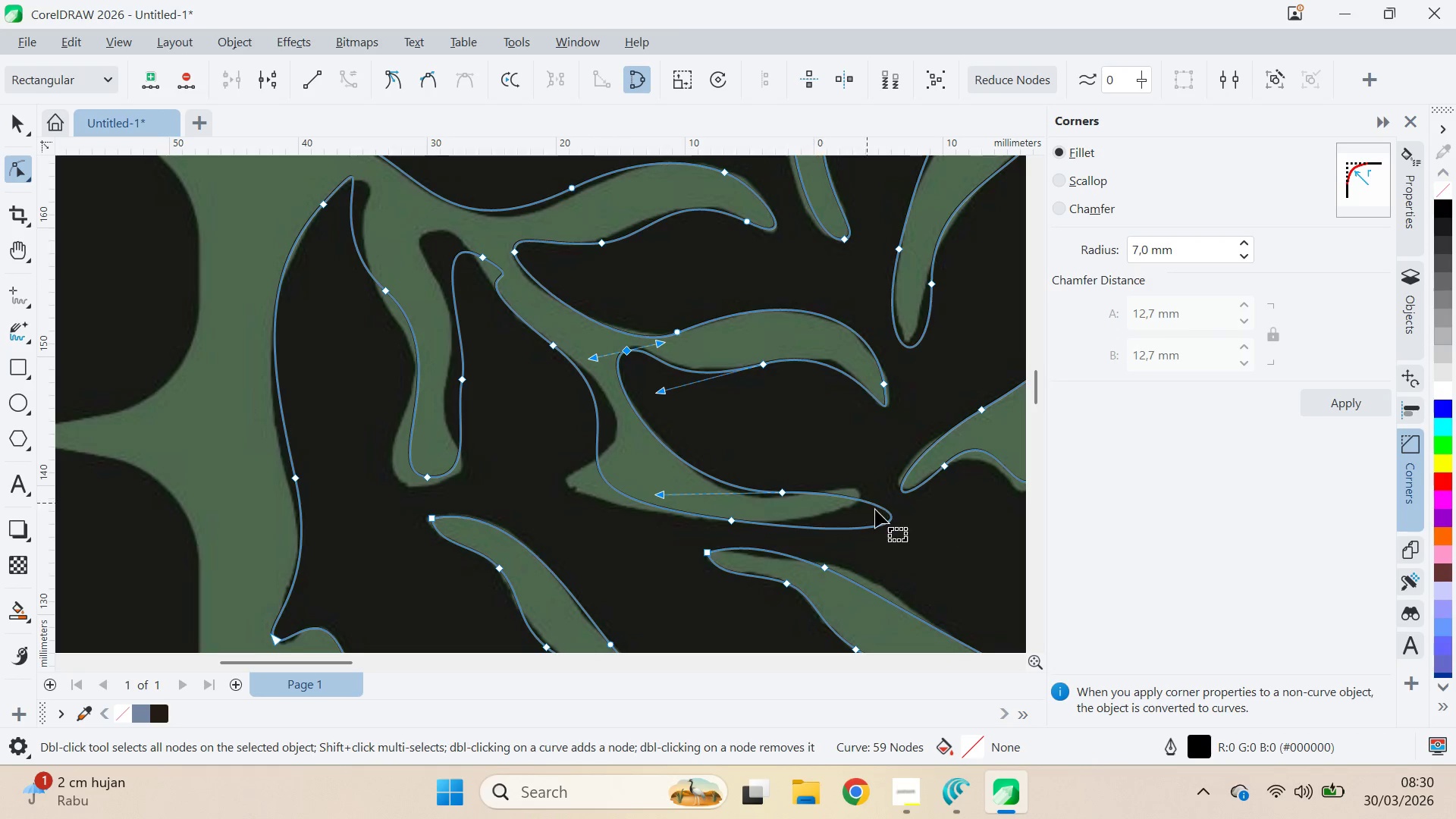 
left_click([887, 511])
 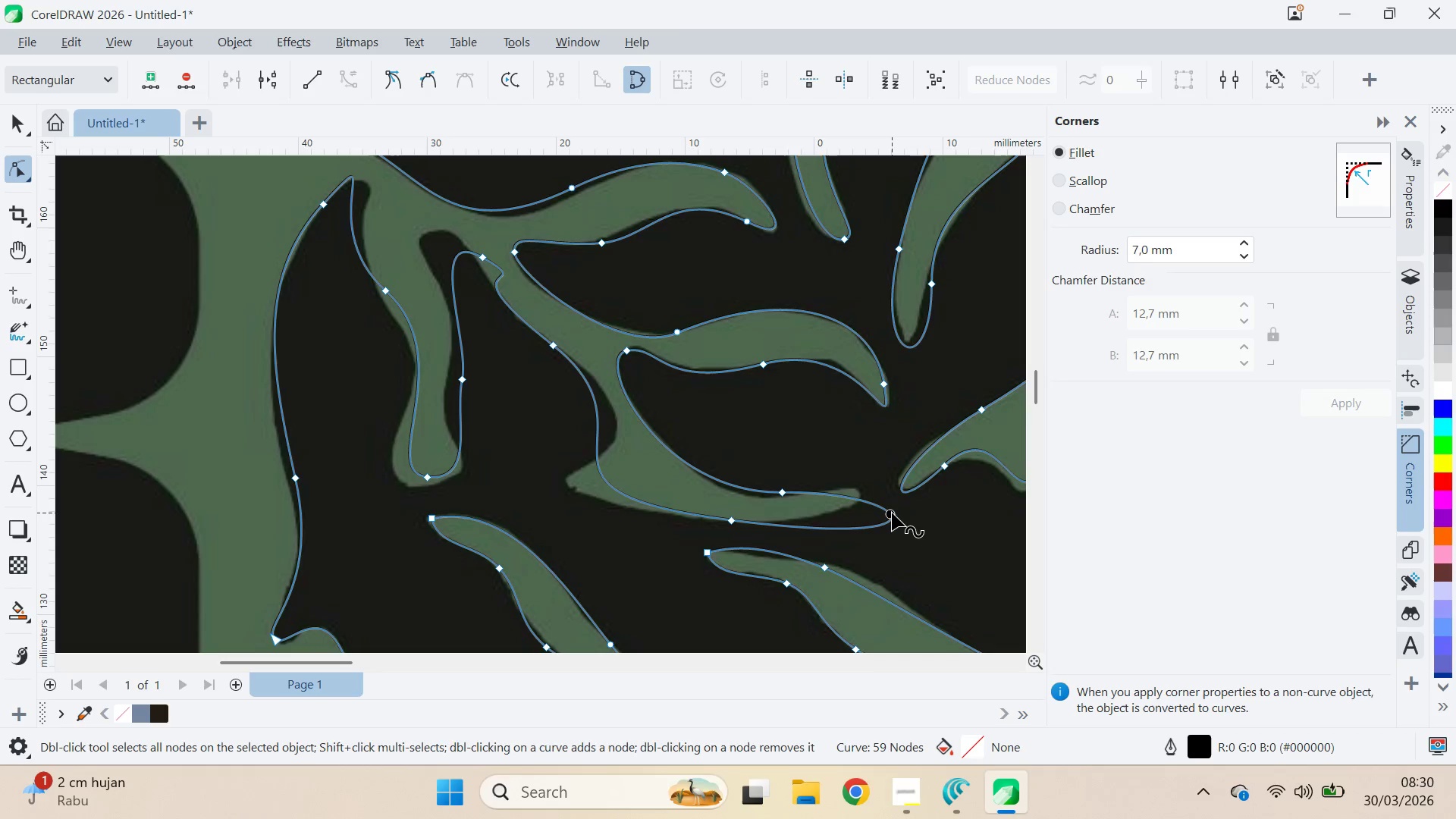 
double_click([892, 513])
 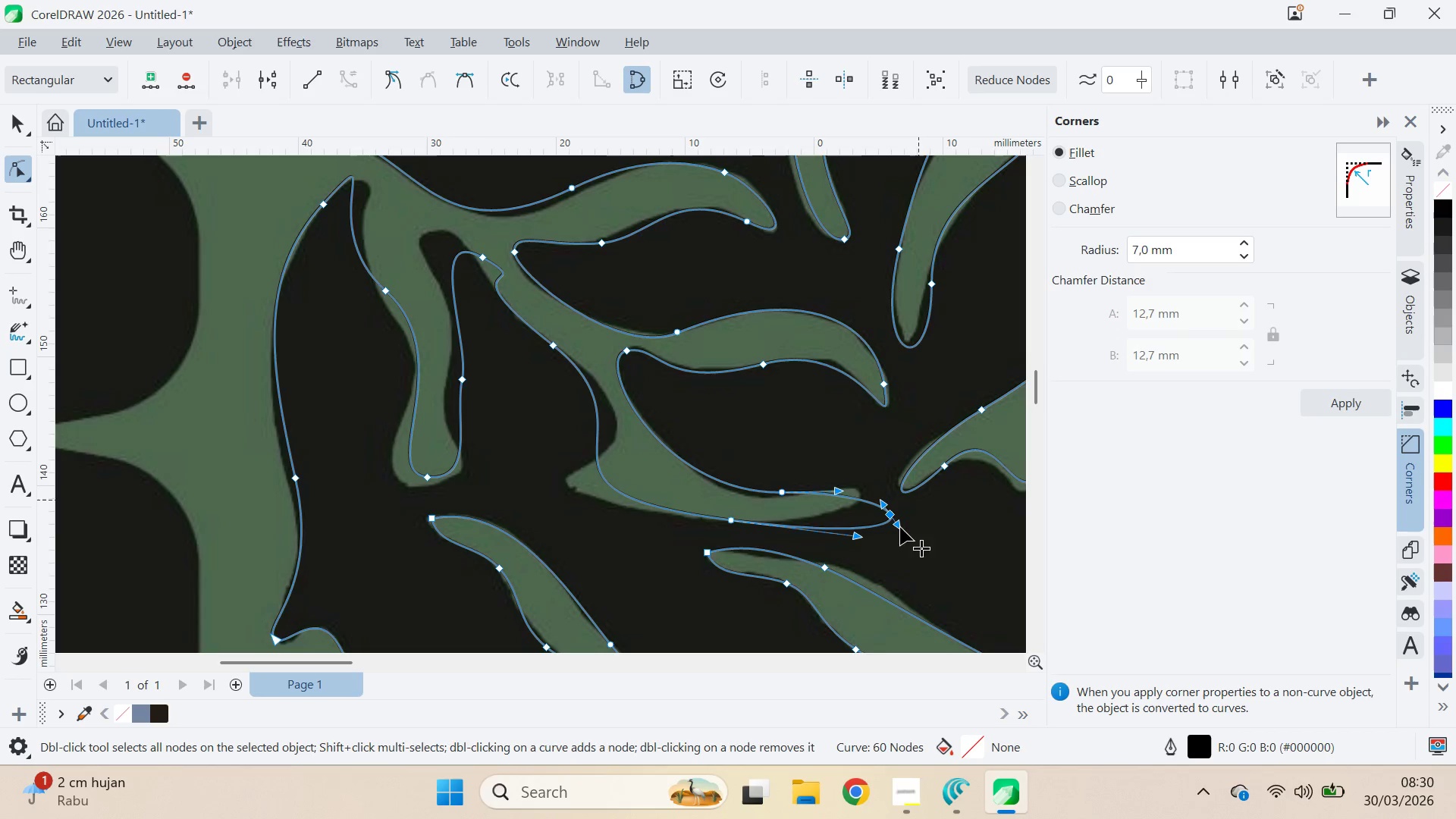 
left_click_drag(start_coordinate=[896, 526], to_coordinate=[895, 533])
 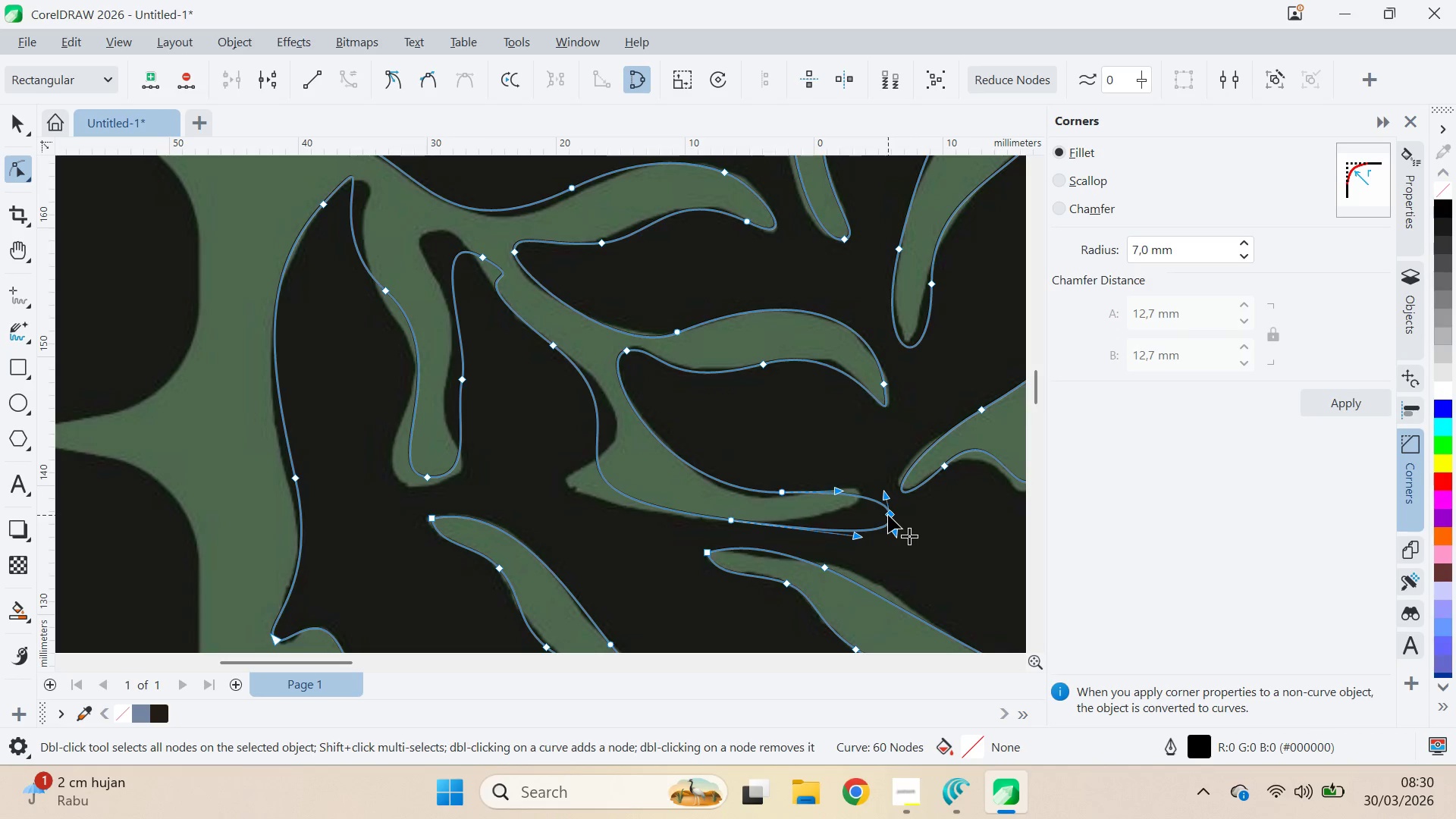 
hold_key(key=ShiftLeft, duration=0.47)
 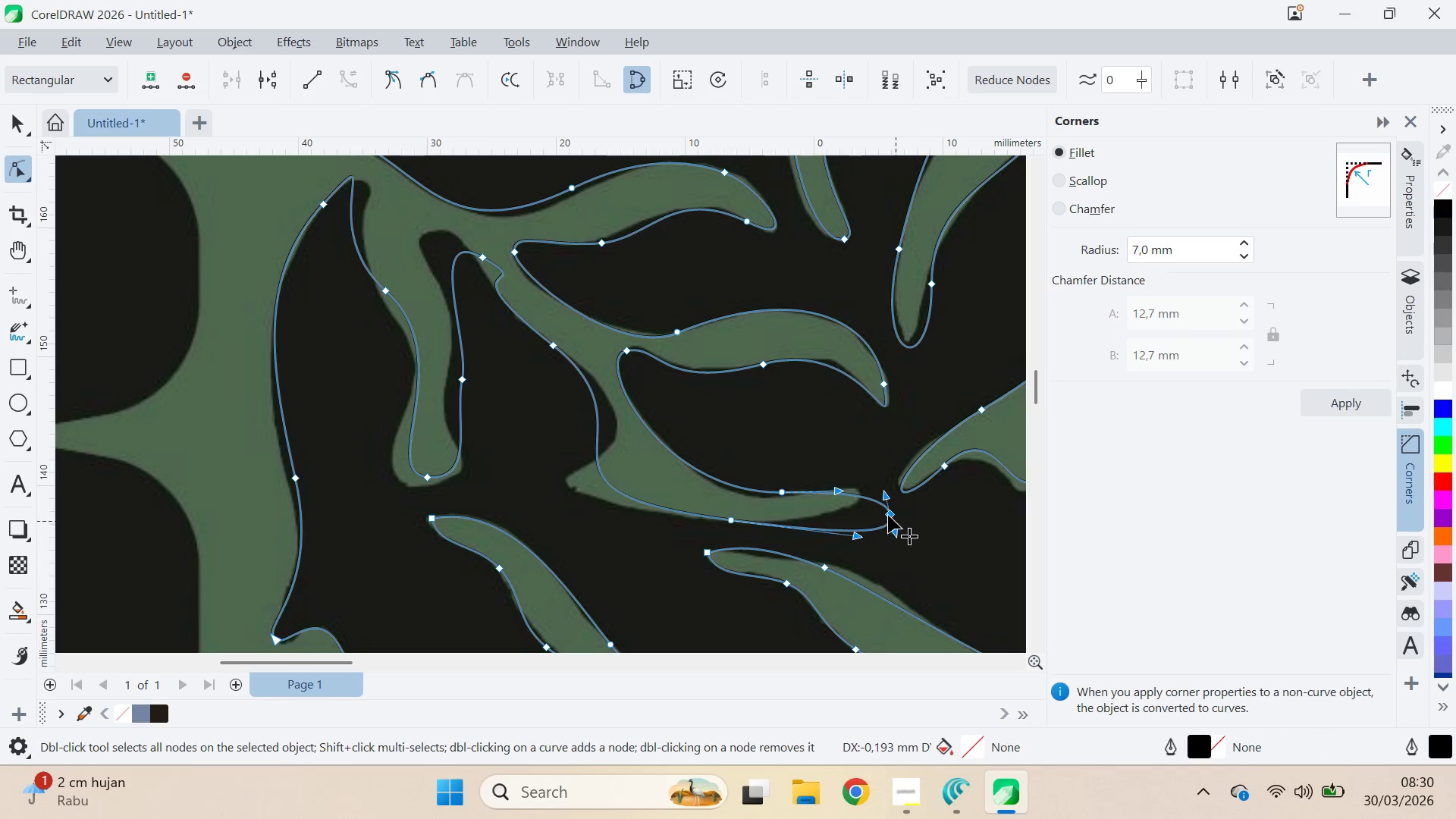 
left_click_drag(start_coordinate=[888, 515], to_coordinate=[855, 496])
 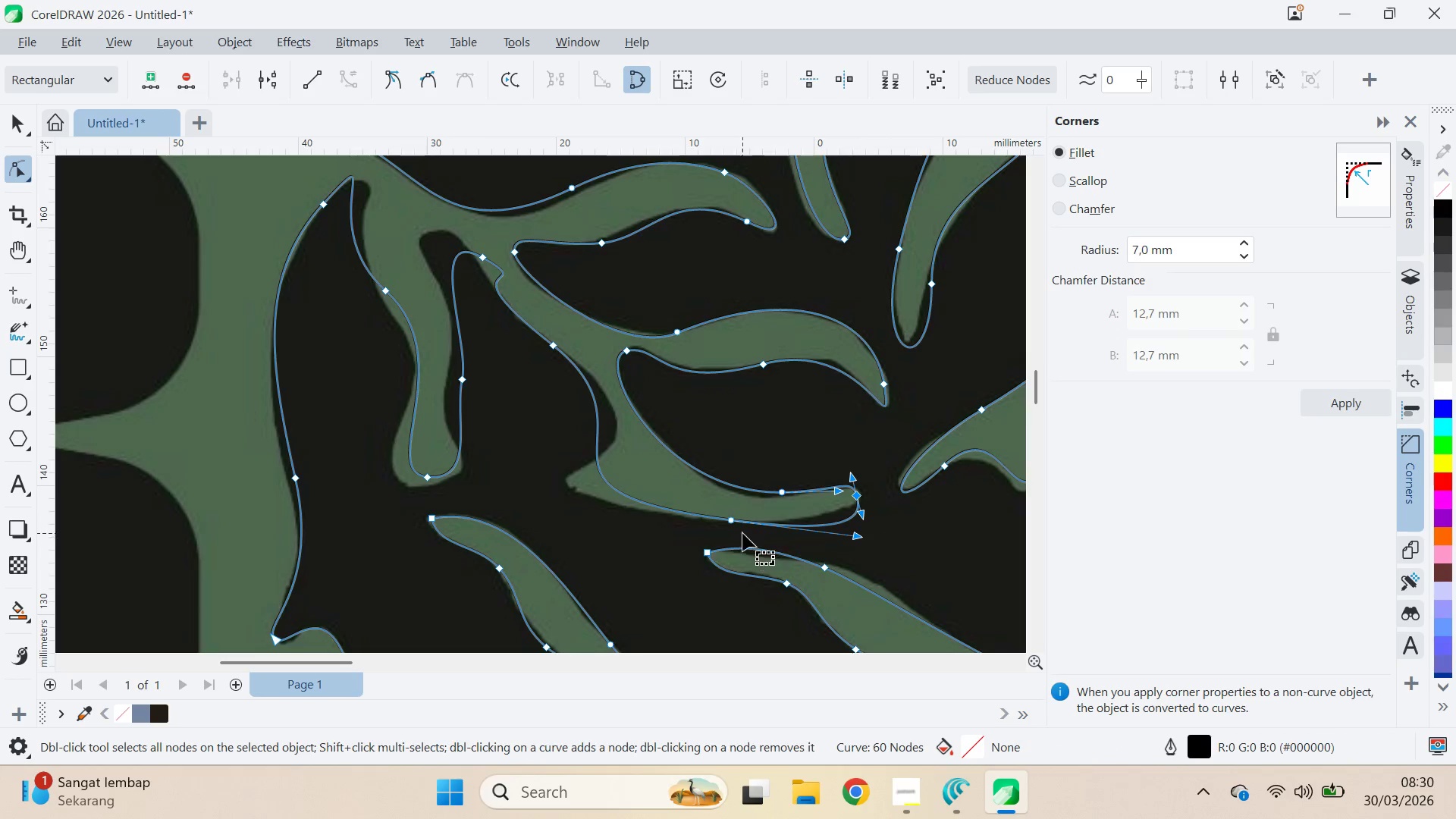 
left_click_drag(start_coordinate=[733, 525], to_coordinate=[698, 517])
 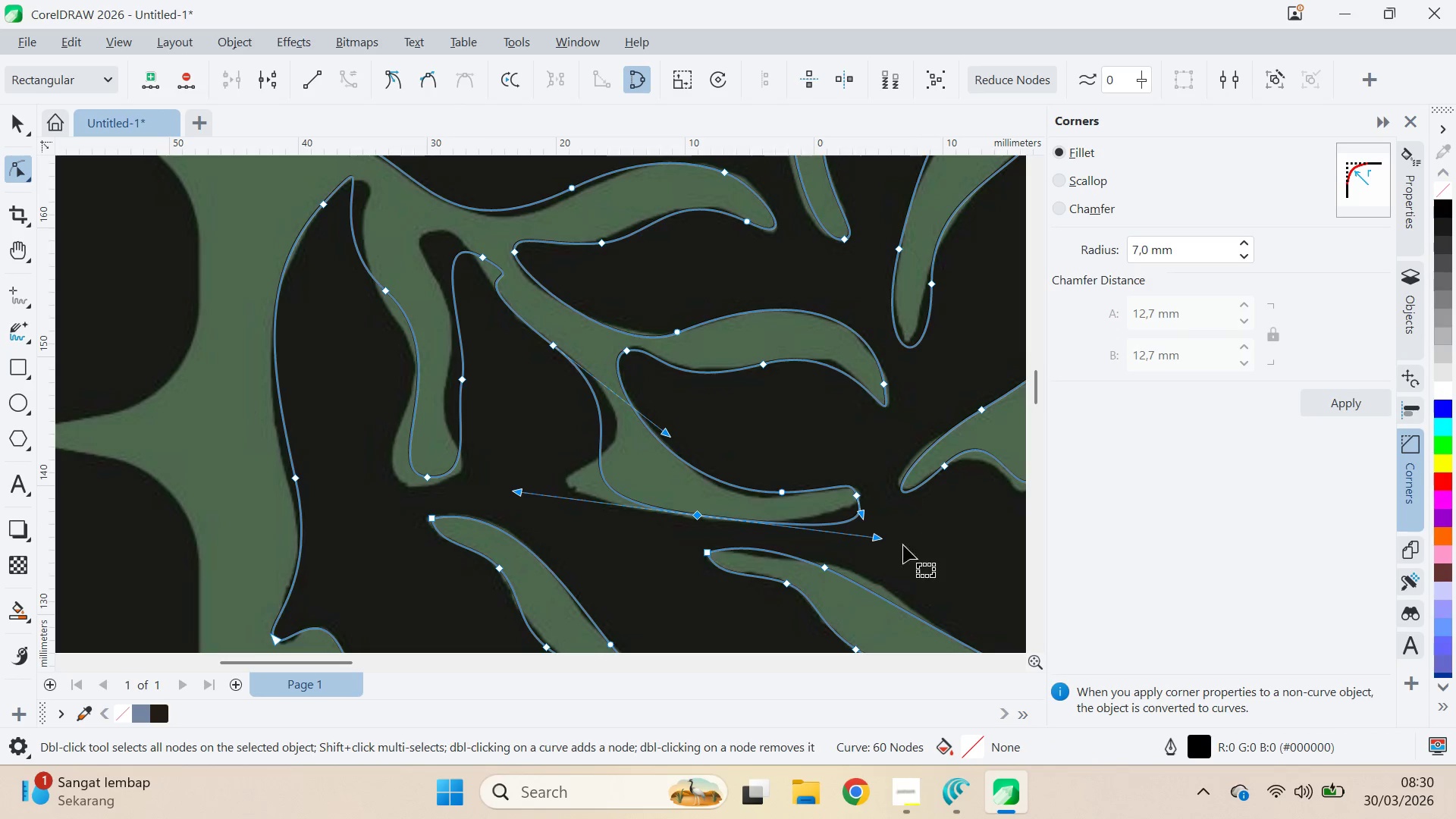 
left_click_drag(start_coordinate=[876, 539], to_coordinate=[843, 537])
 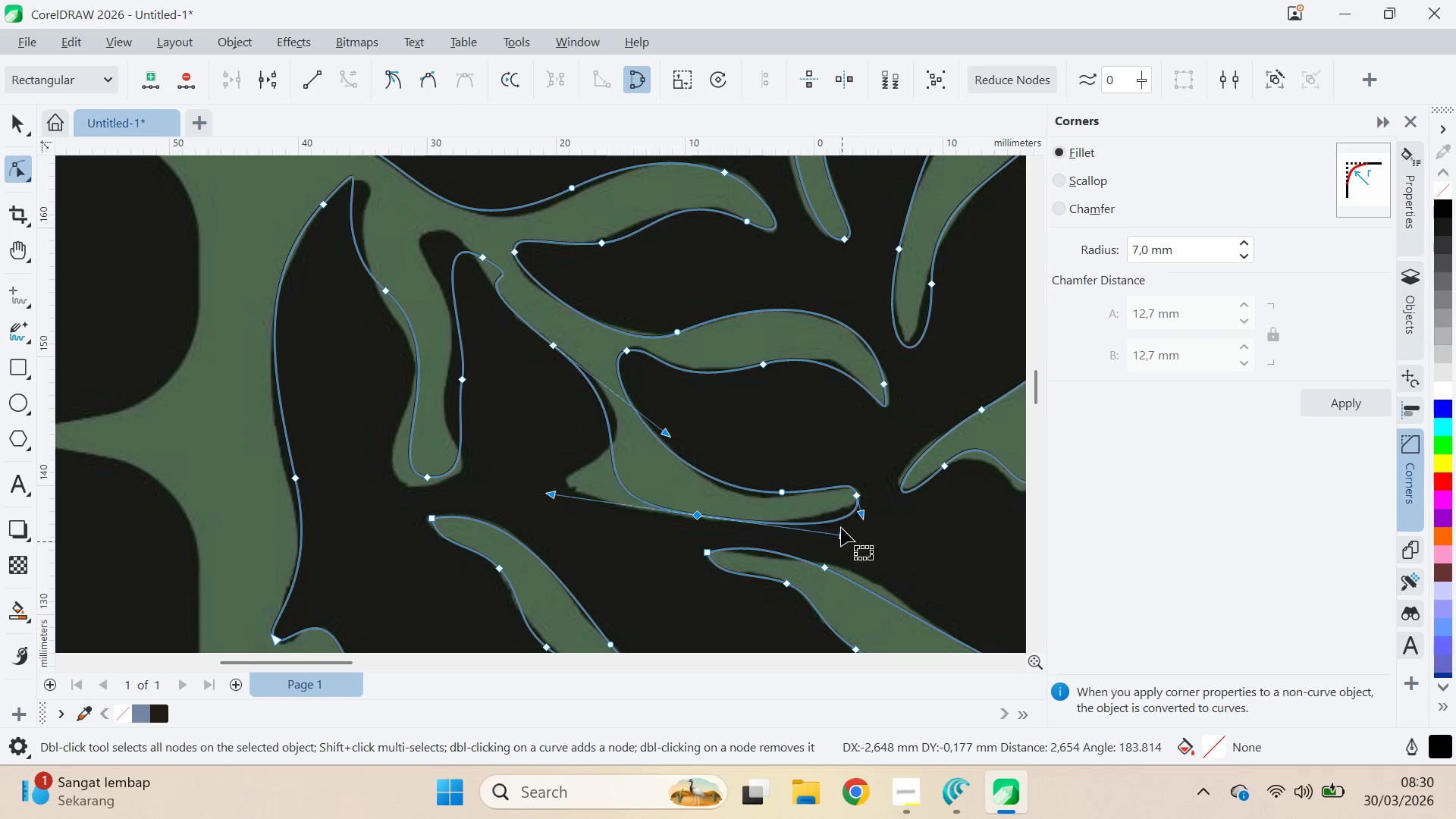 
left_click_drag(start_coordinate=[841, 529], to_coordinate=[835, 515])
 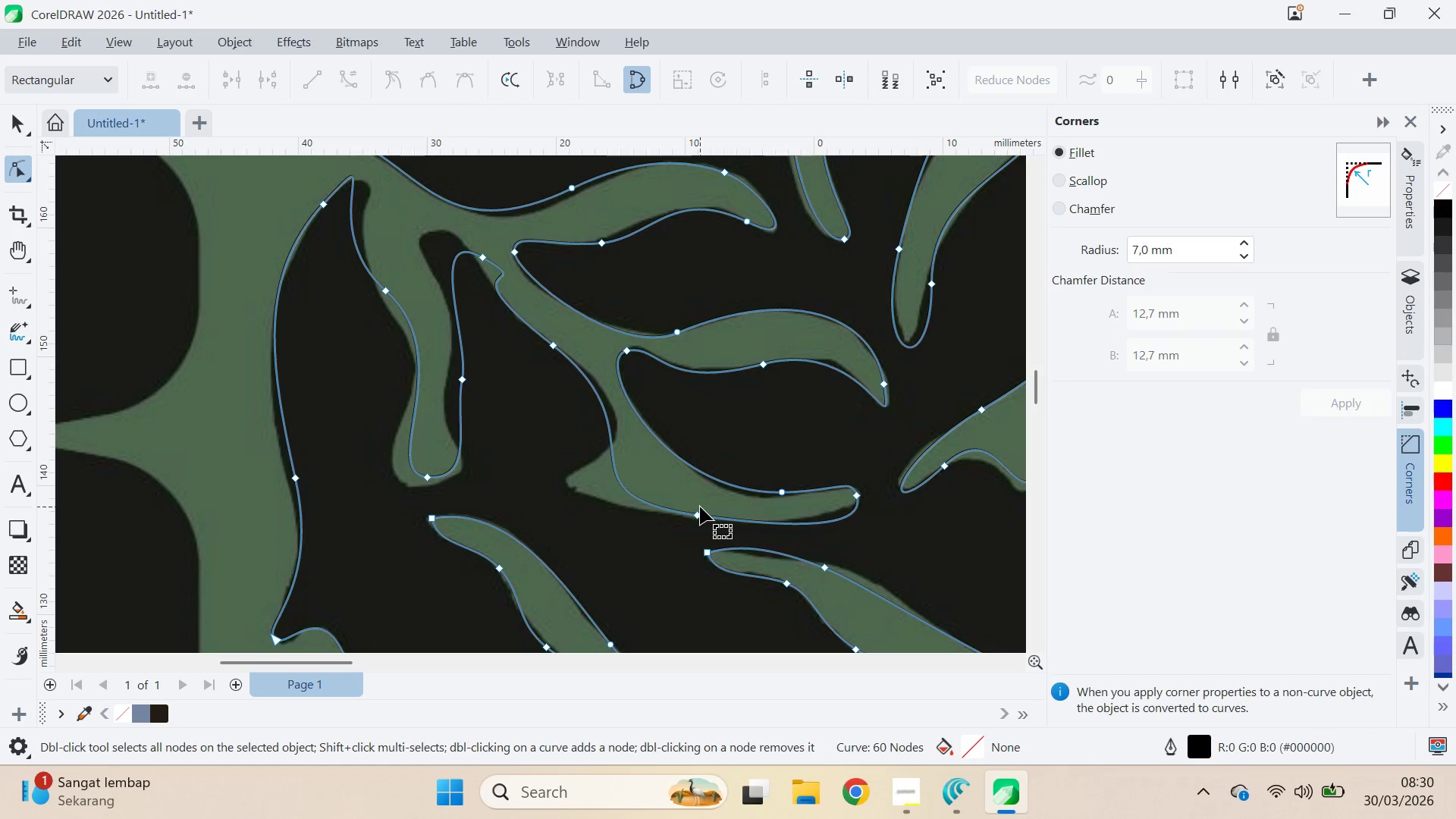 
left_click([700, 513])
 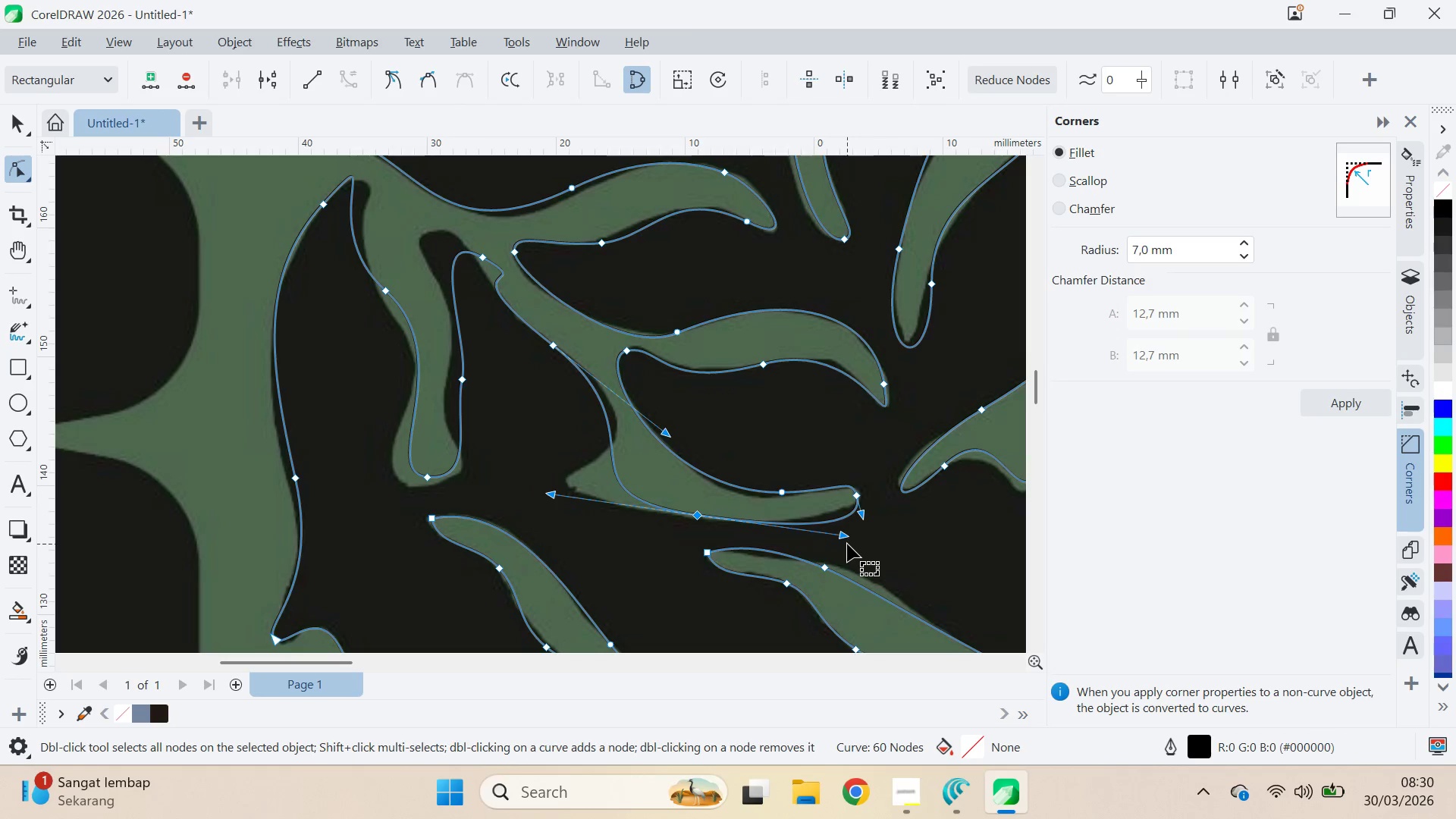 
left_click_drag(start_coordinate=[850, 536], to_coordinate=[837, 526])
 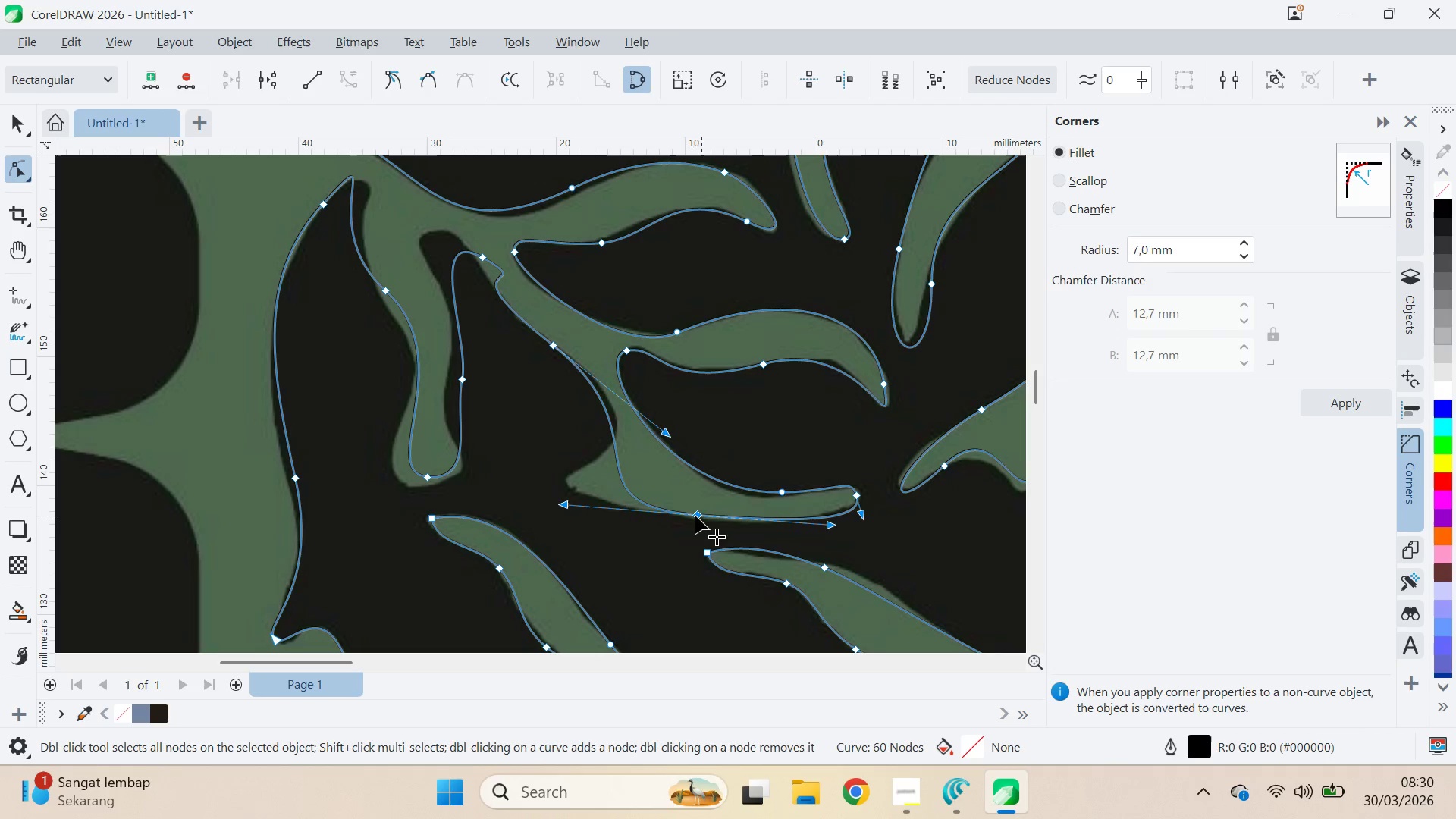 
left_click_drag(start_coordinate=[695, 514], to_coordinate=[675, 511])
 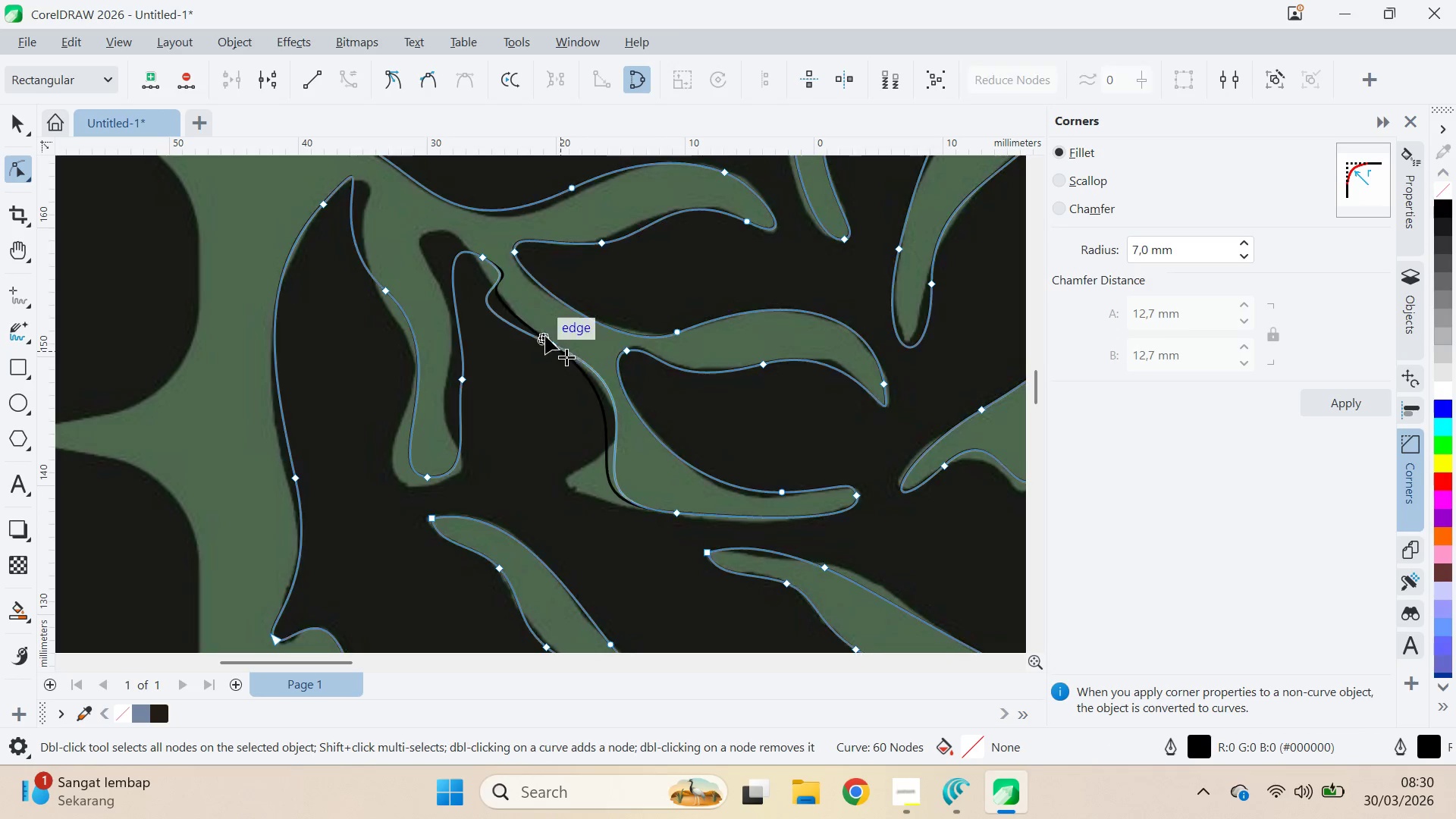 
left_click([550, 344])
 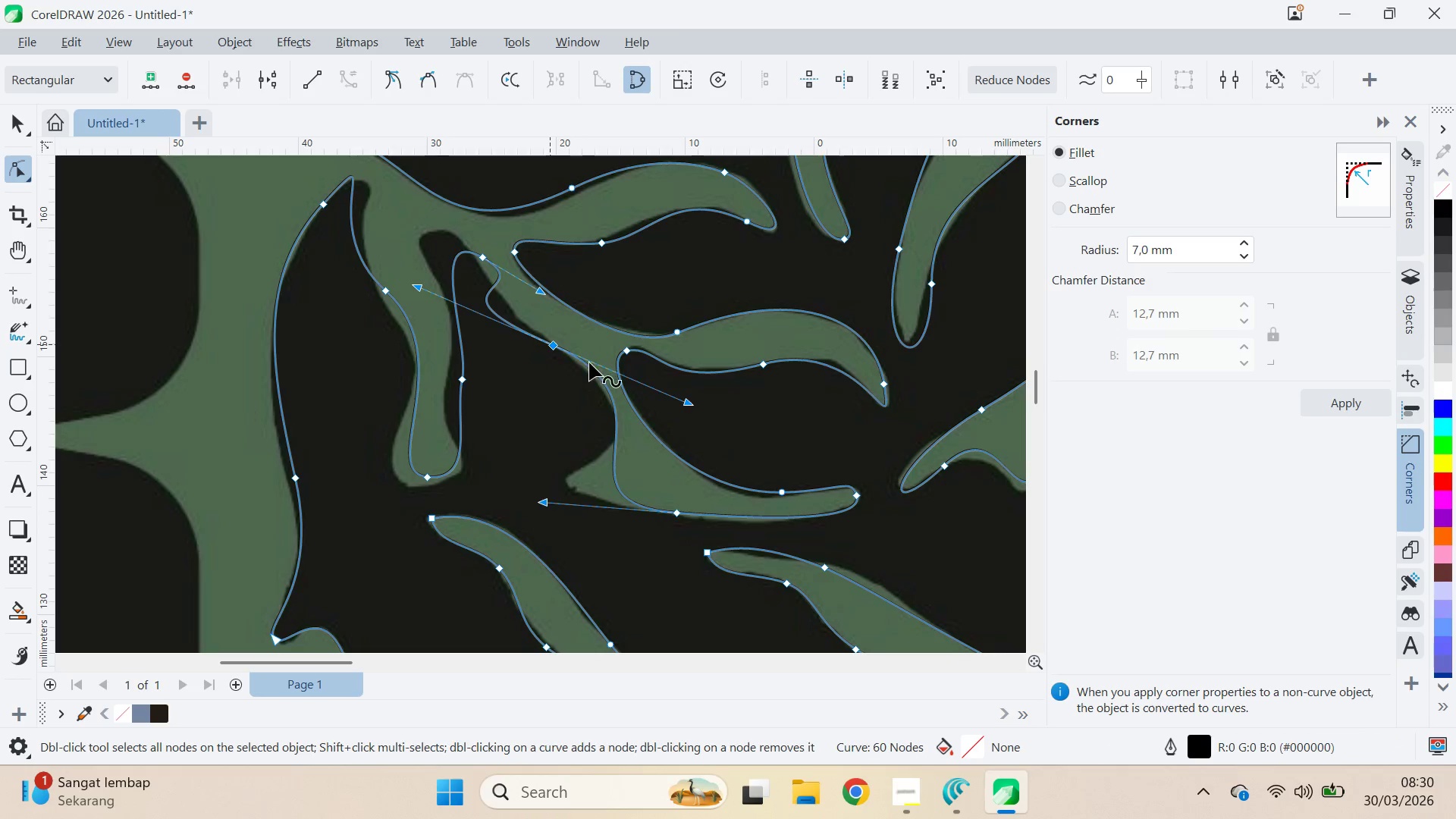 
key(Control+Z)
 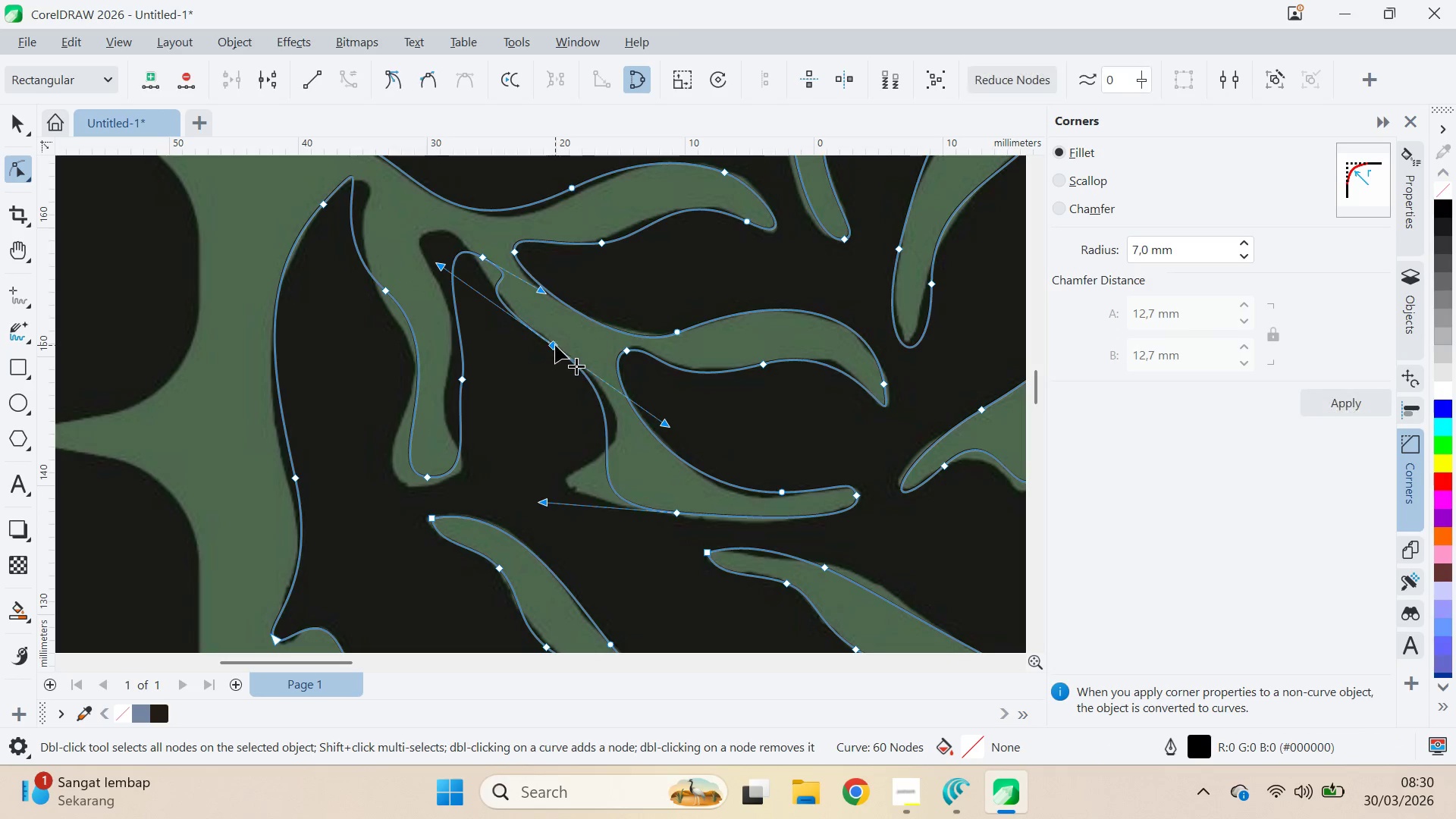 
left_click_drag(start_coordinate=[668, 426], to_coordinate=[698, 451])
 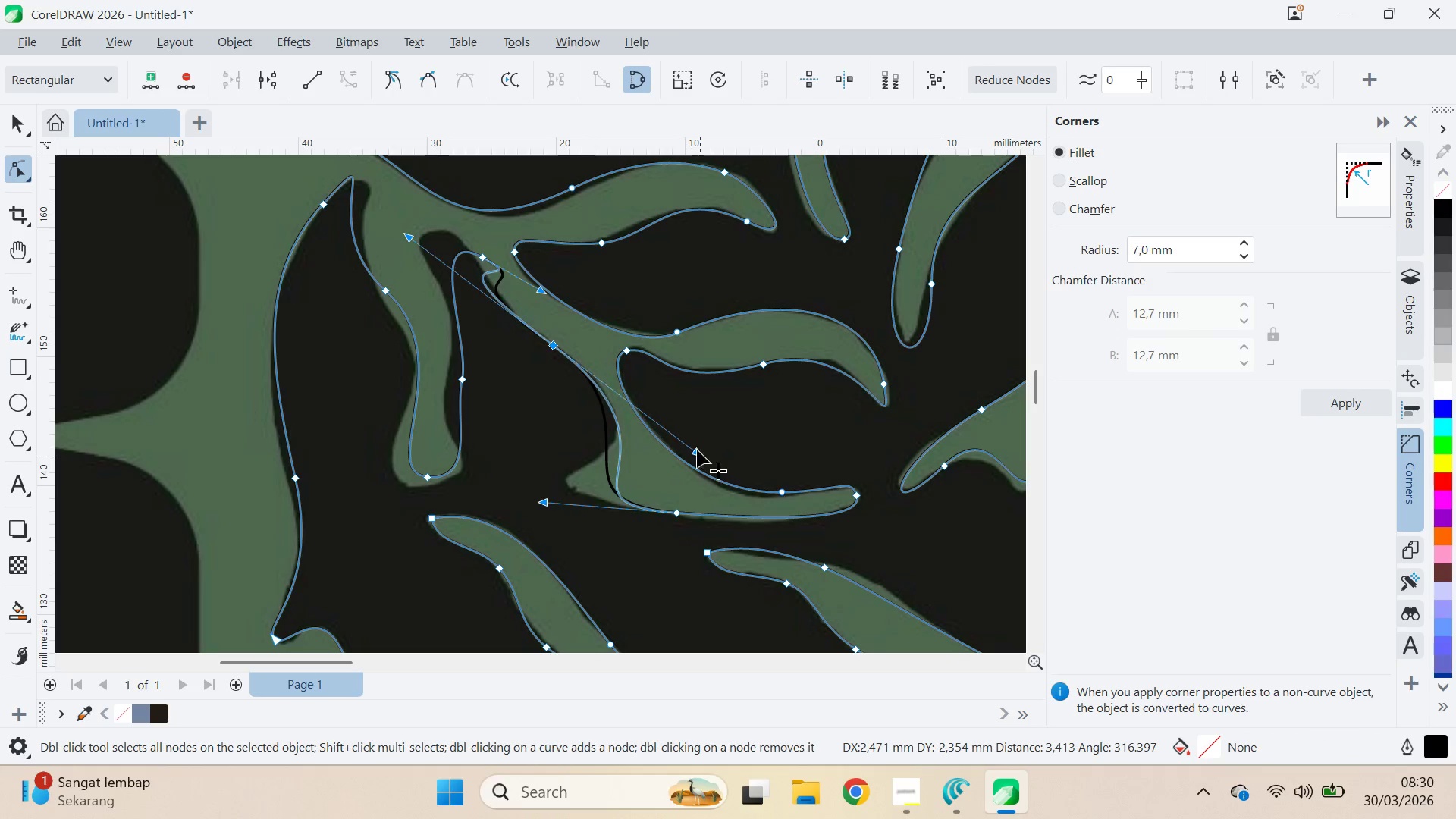 
left_click([693, 444])
 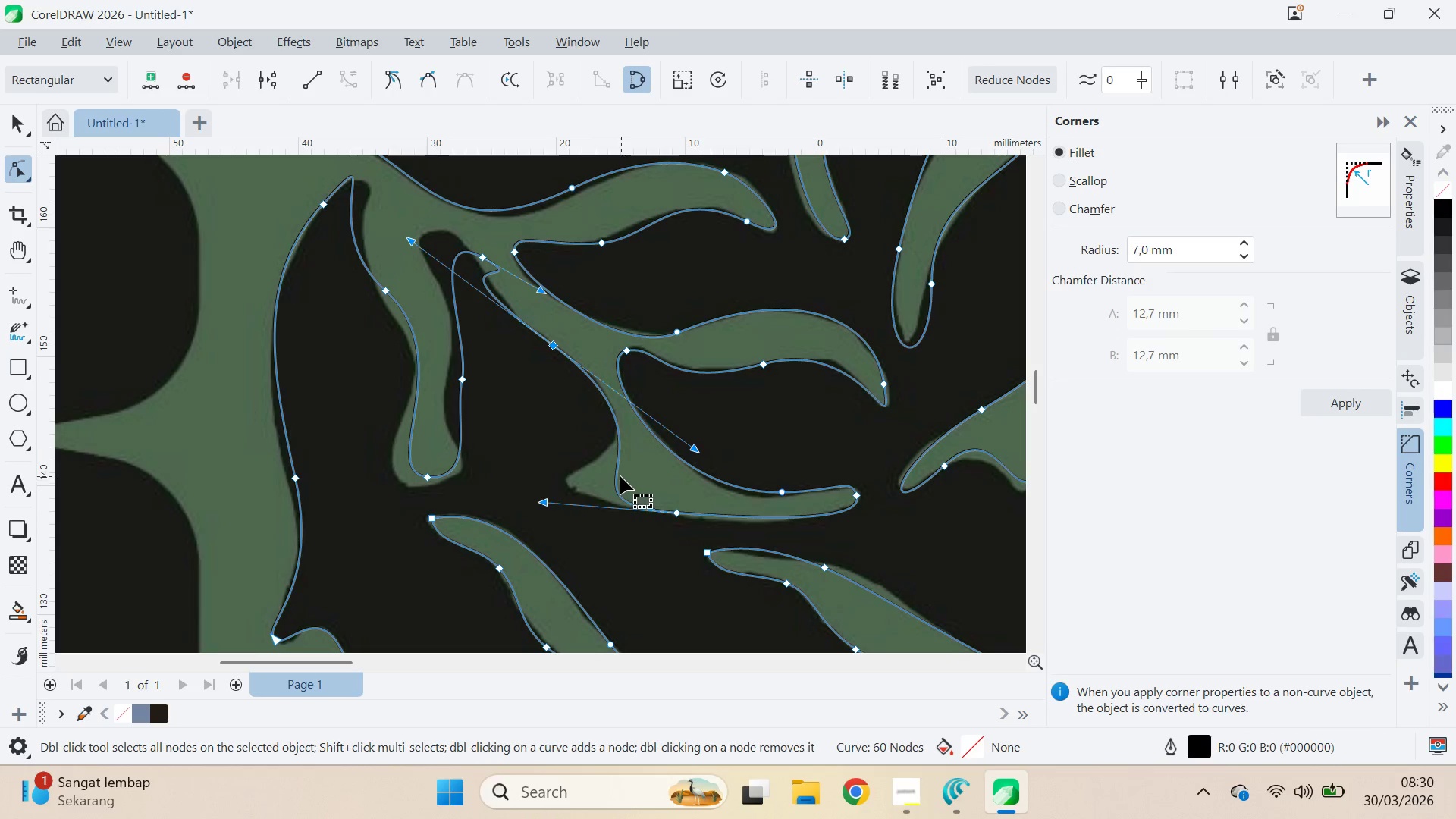 
left_click([618, 475])
 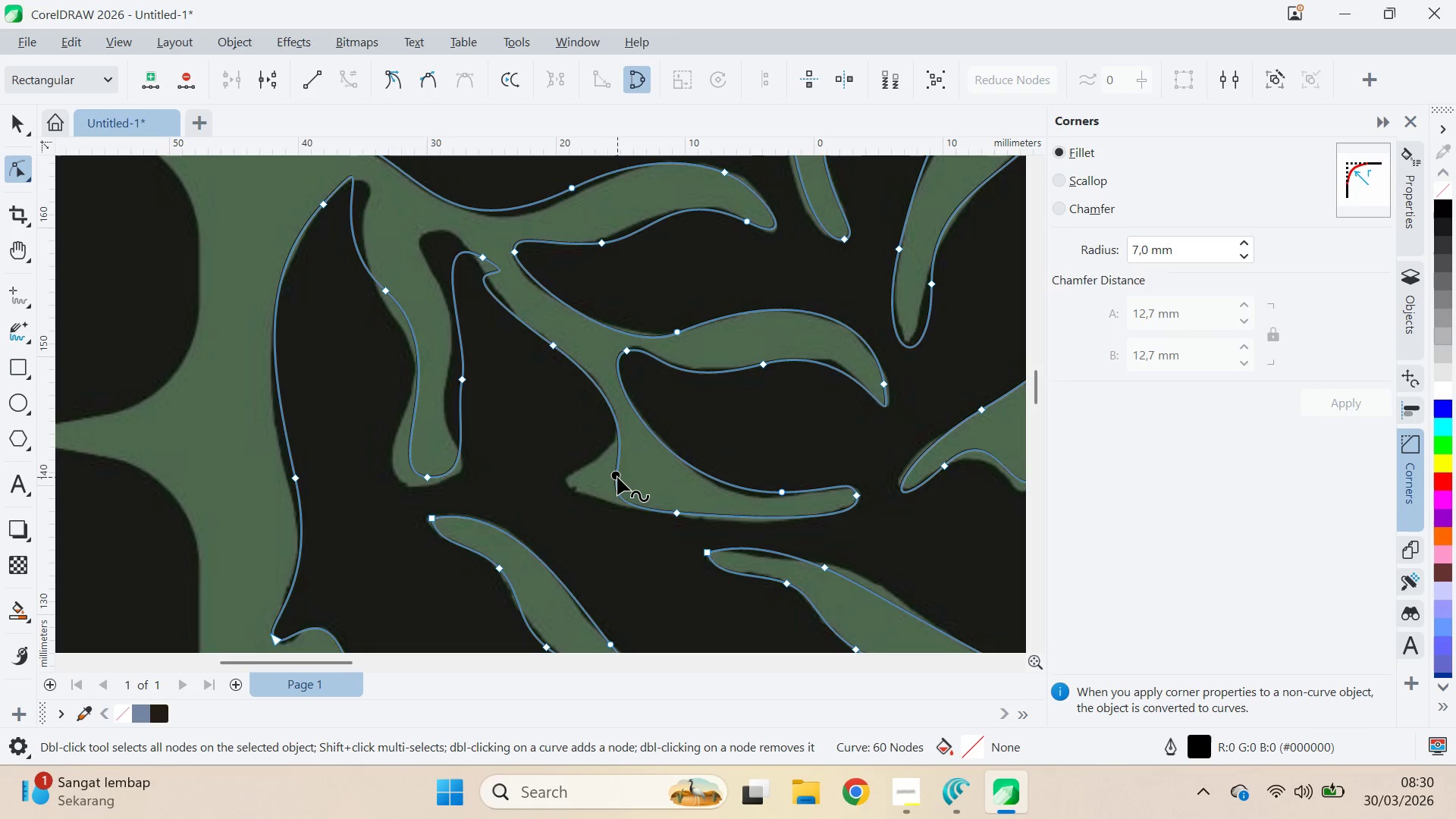 
left_click([617, 476])
 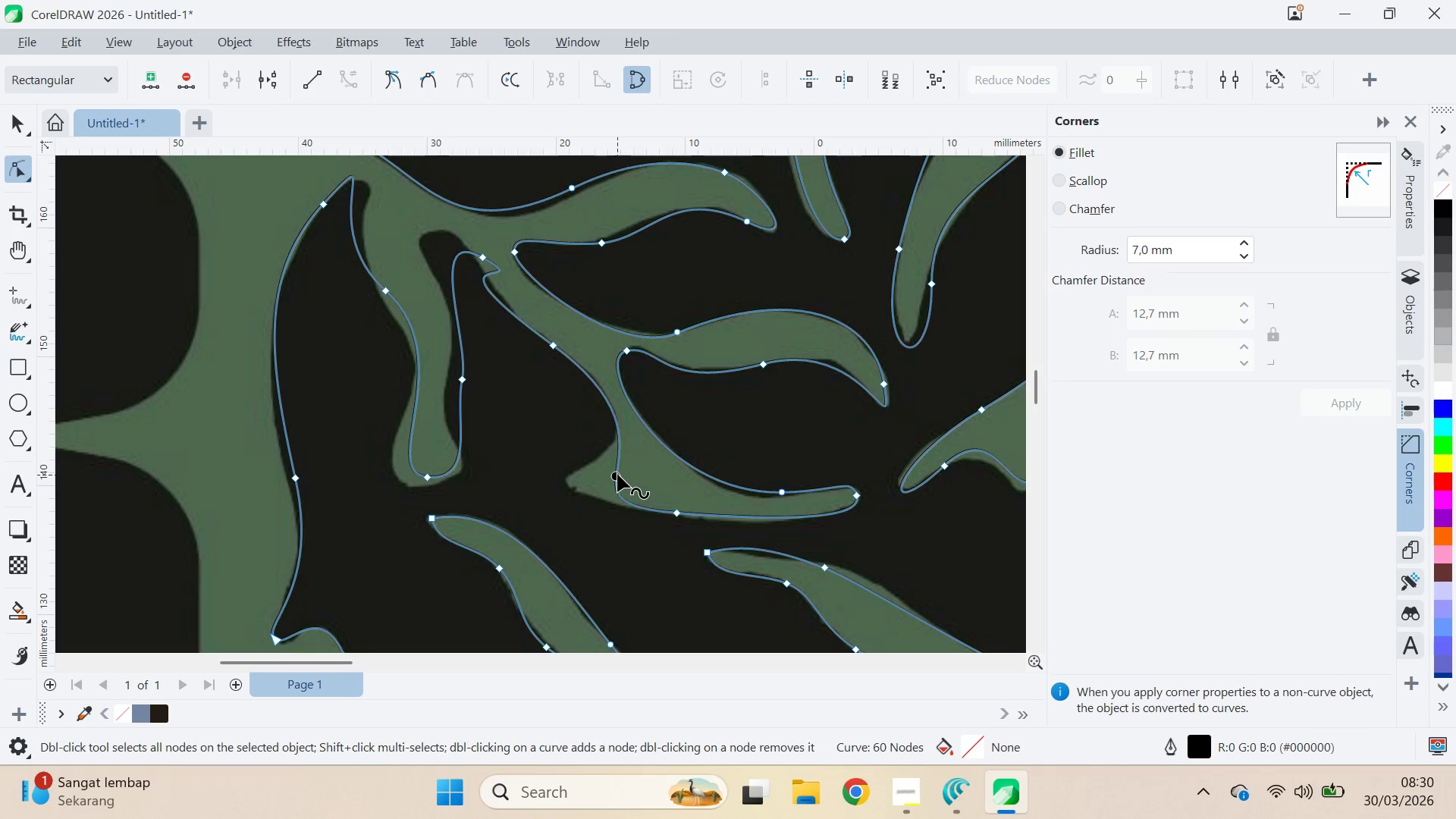 
triple_click([617, 474])
 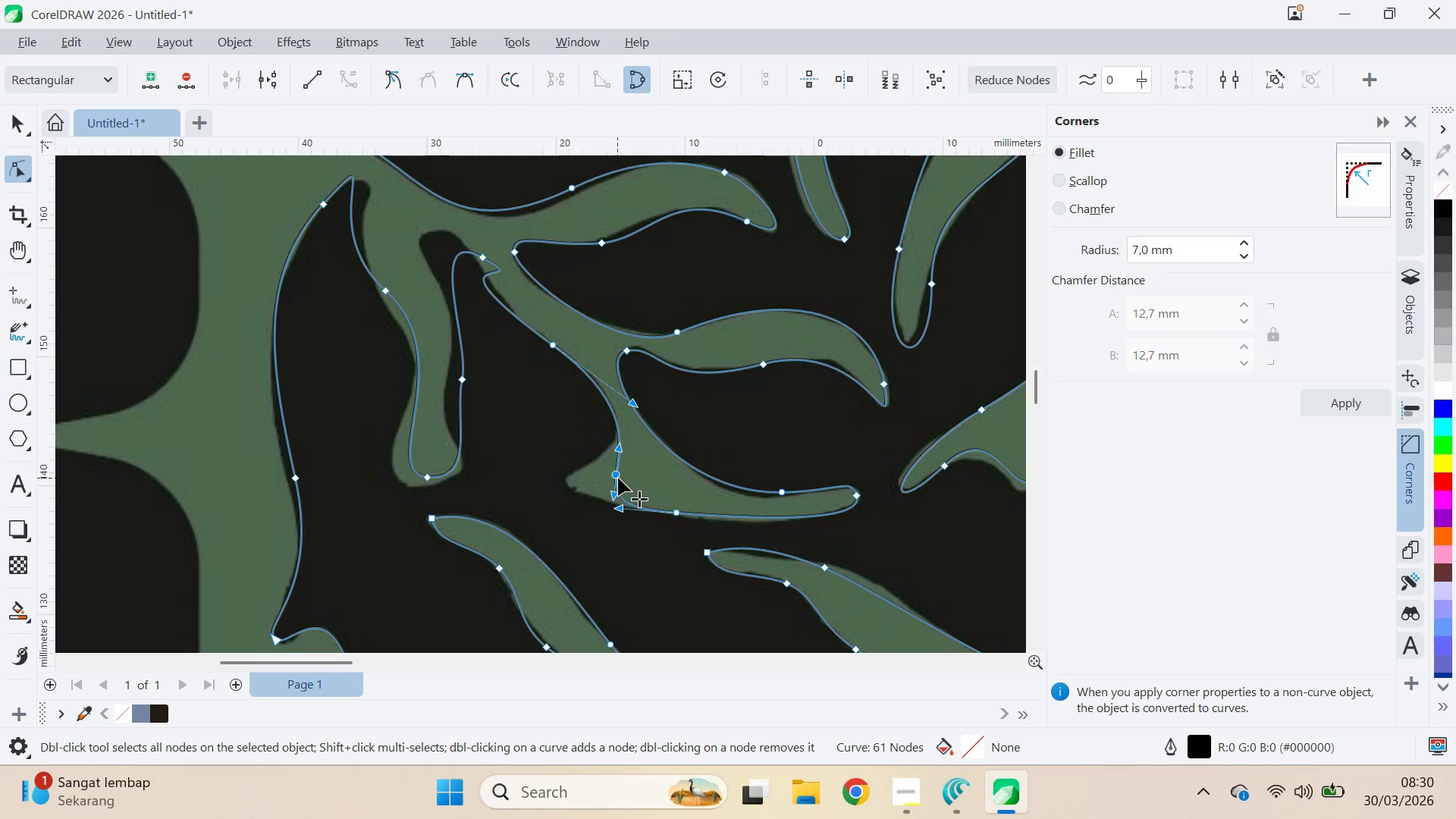 
left_click_drag(start_coordinate=[618, 478], to_coordinate=[566, 482])
 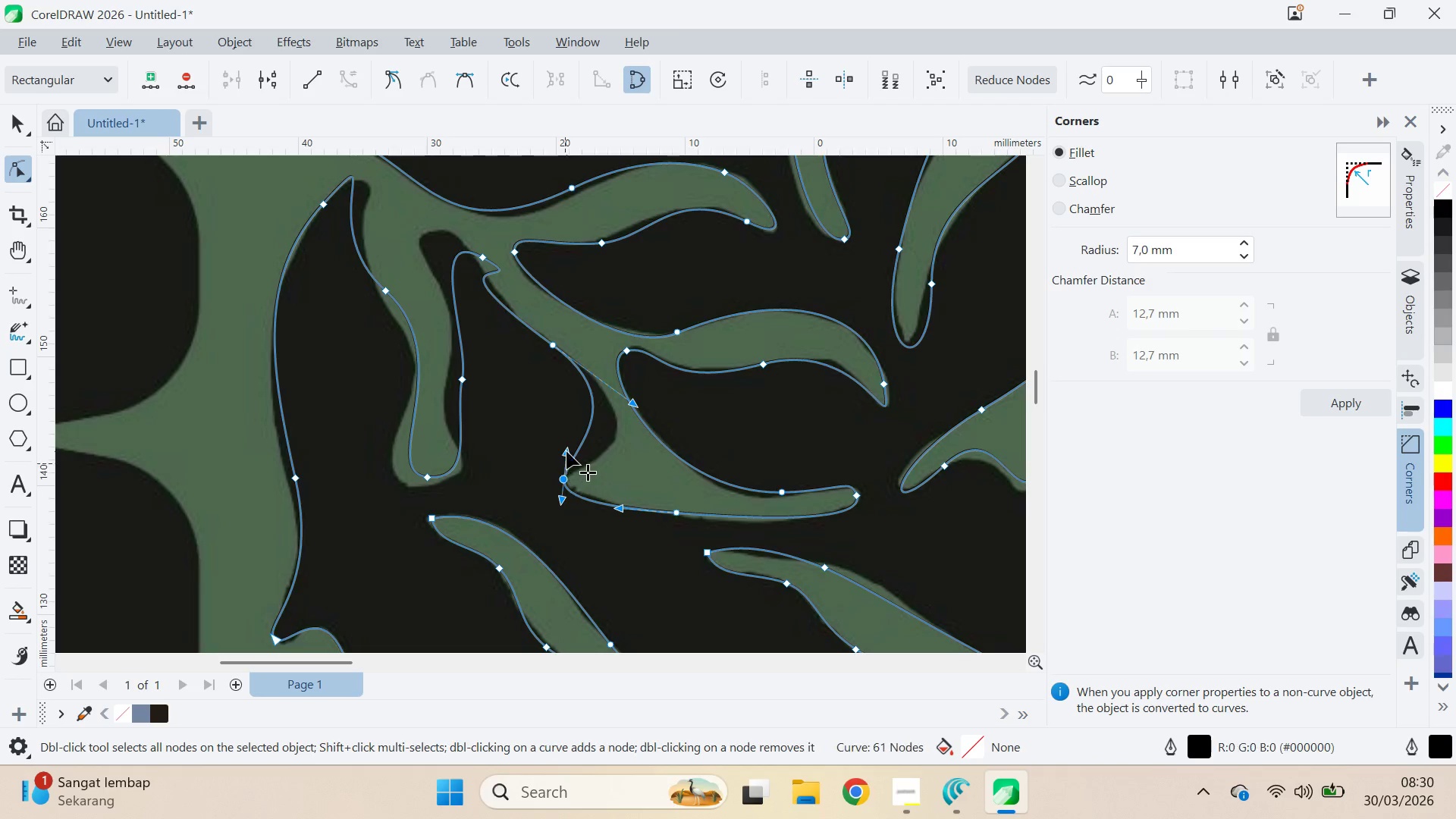 
left_click([566, 450])
 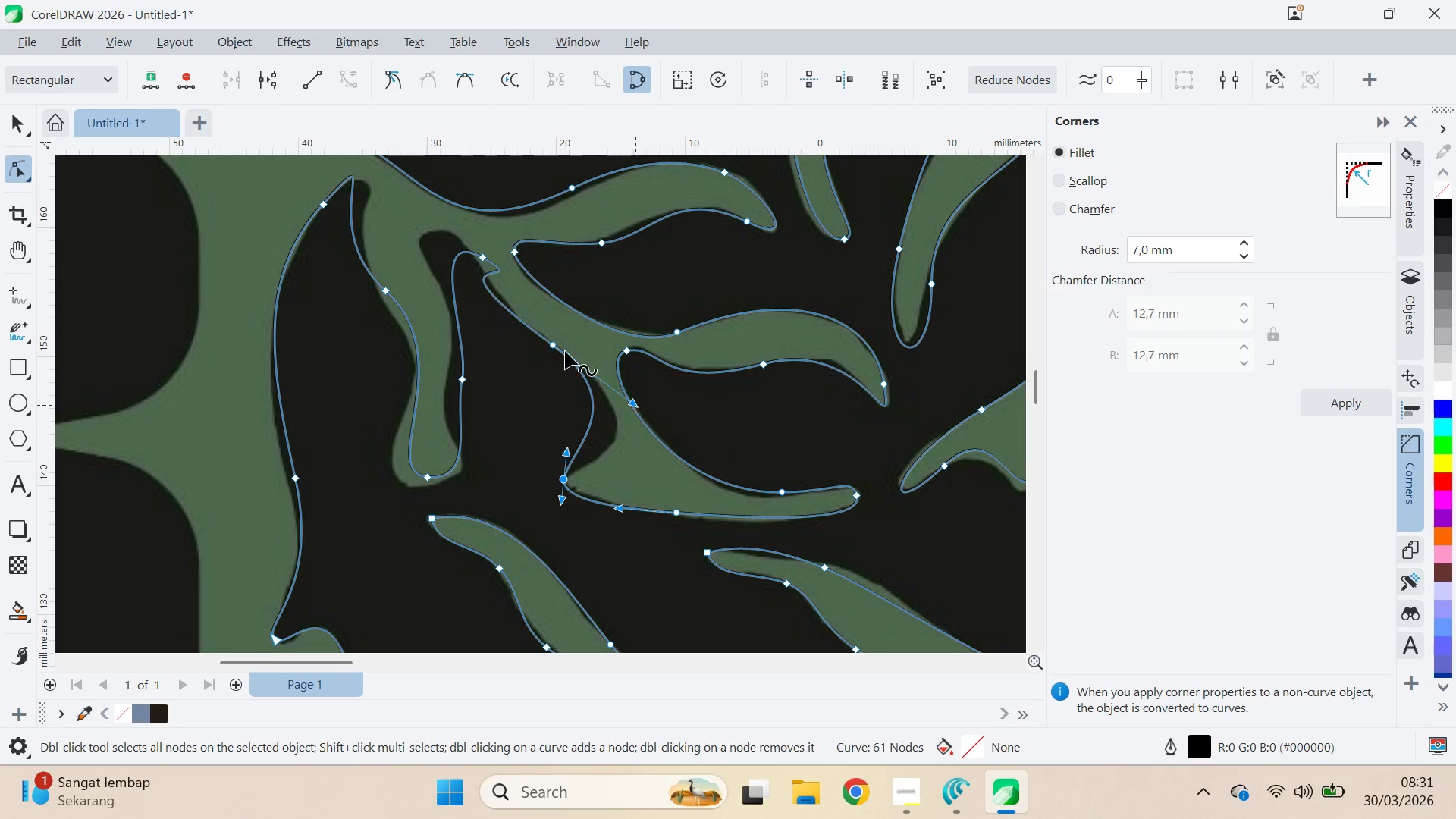 
left_click_drag(start_coordinate=[551, 345], to_coordinate=[583, 369])
 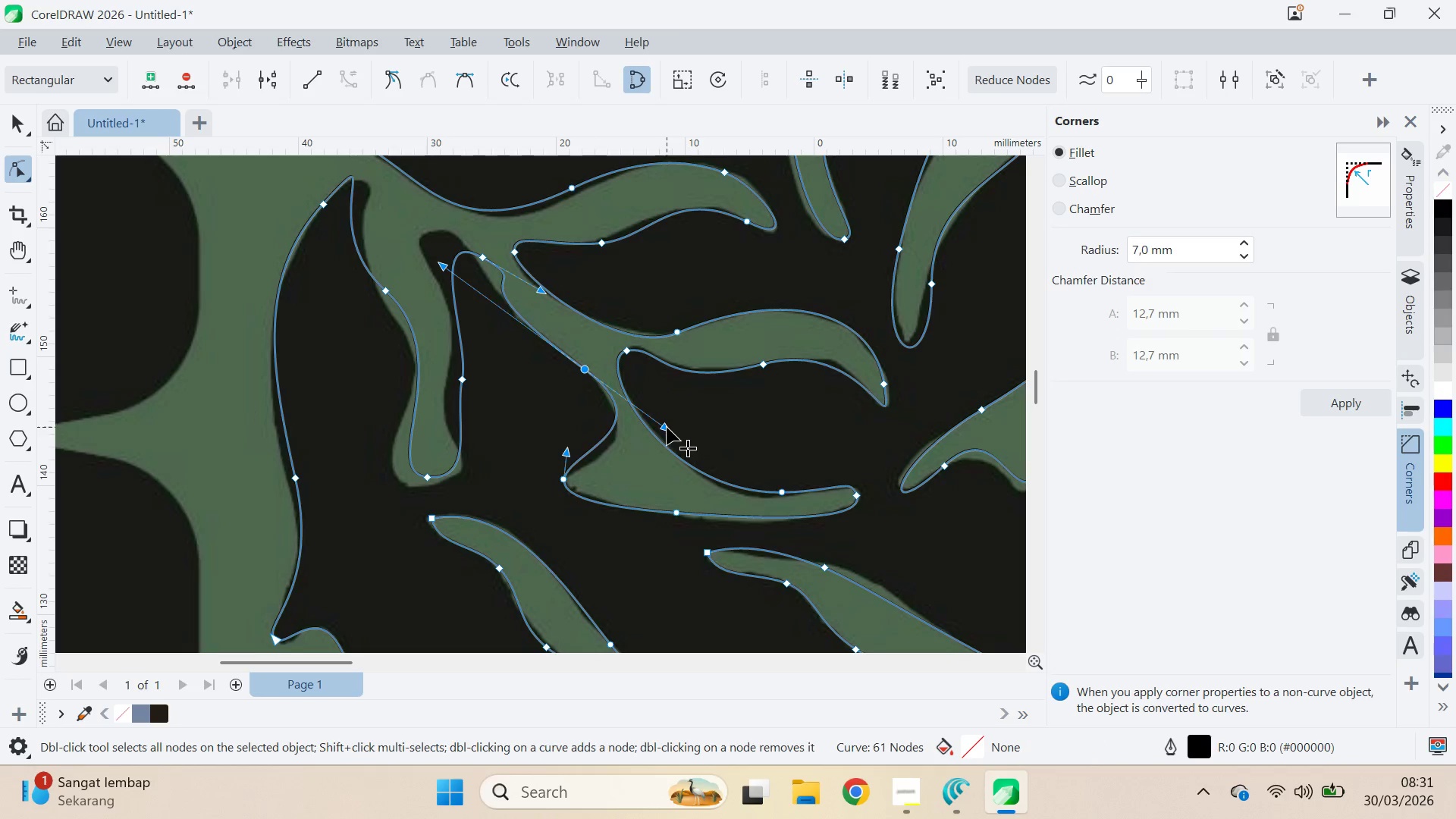 
left_click_drag(start_coordinate=[666, 427], to_coordinate=[657, 441])
 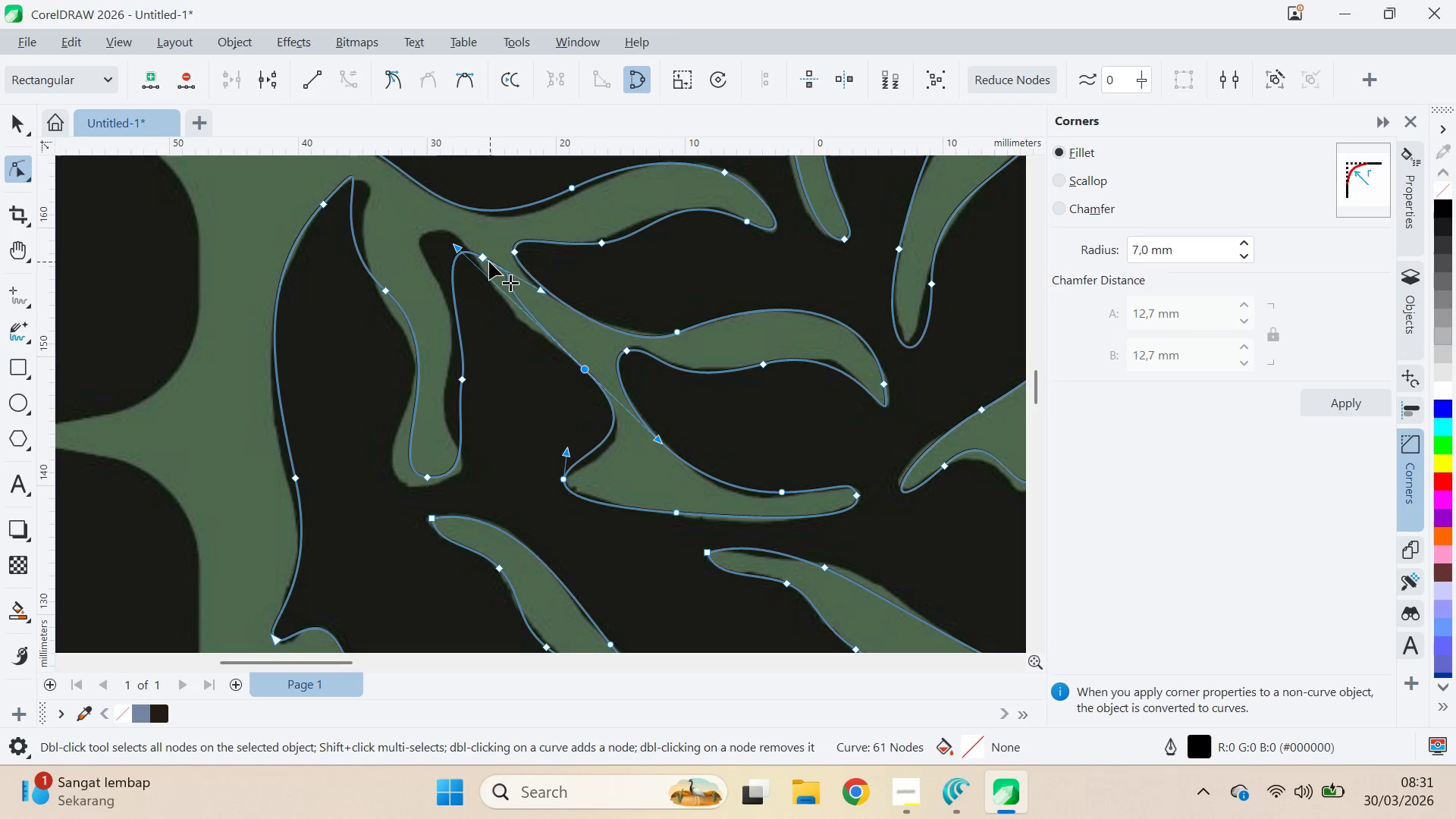 
left_click_drag(start_coordinate=[484, 259], to_coordinate=[455, 243])
 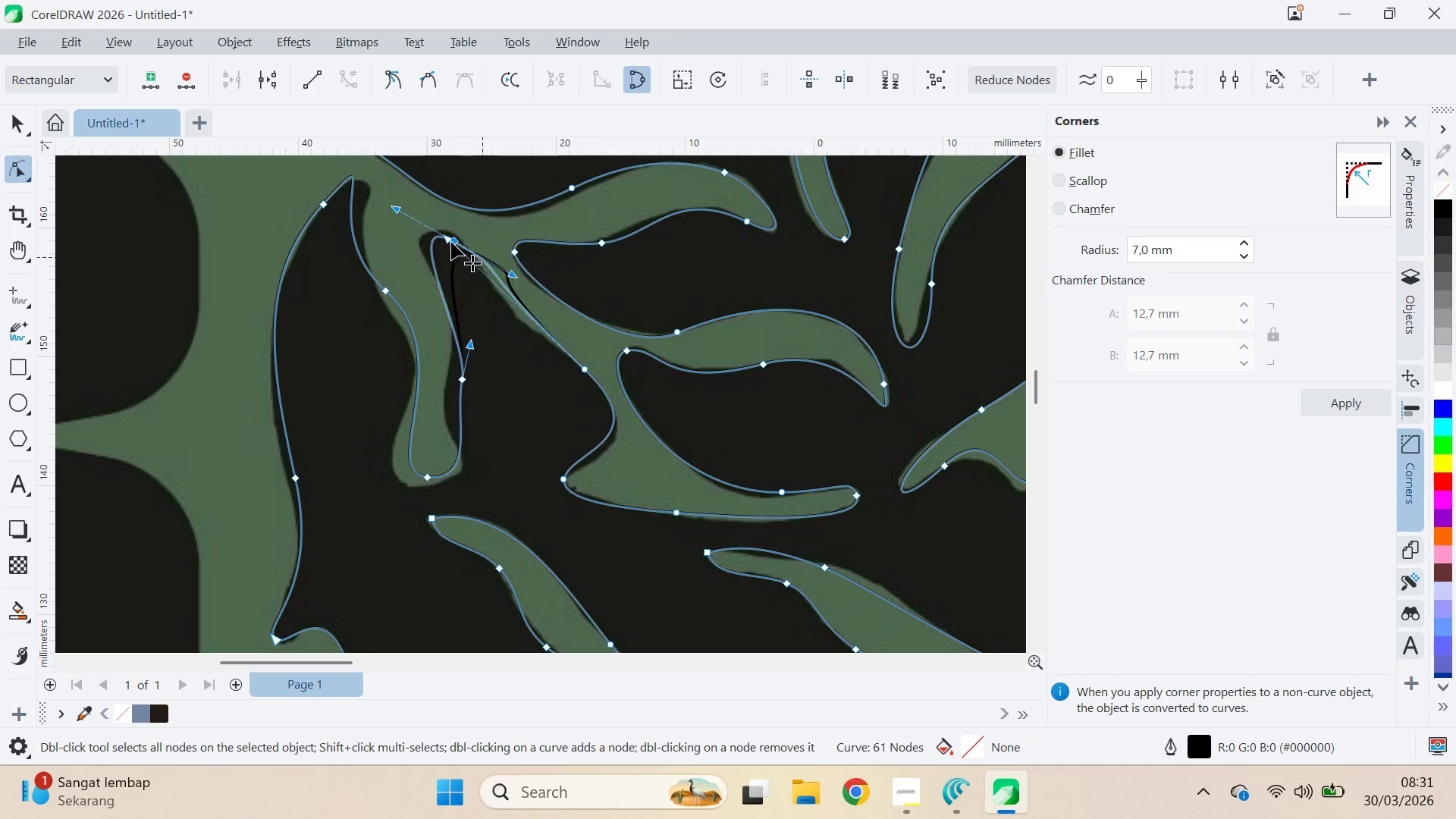 
left_click_drag(start_coordinate=[451, 242], to_coordinate=[439, 237])
 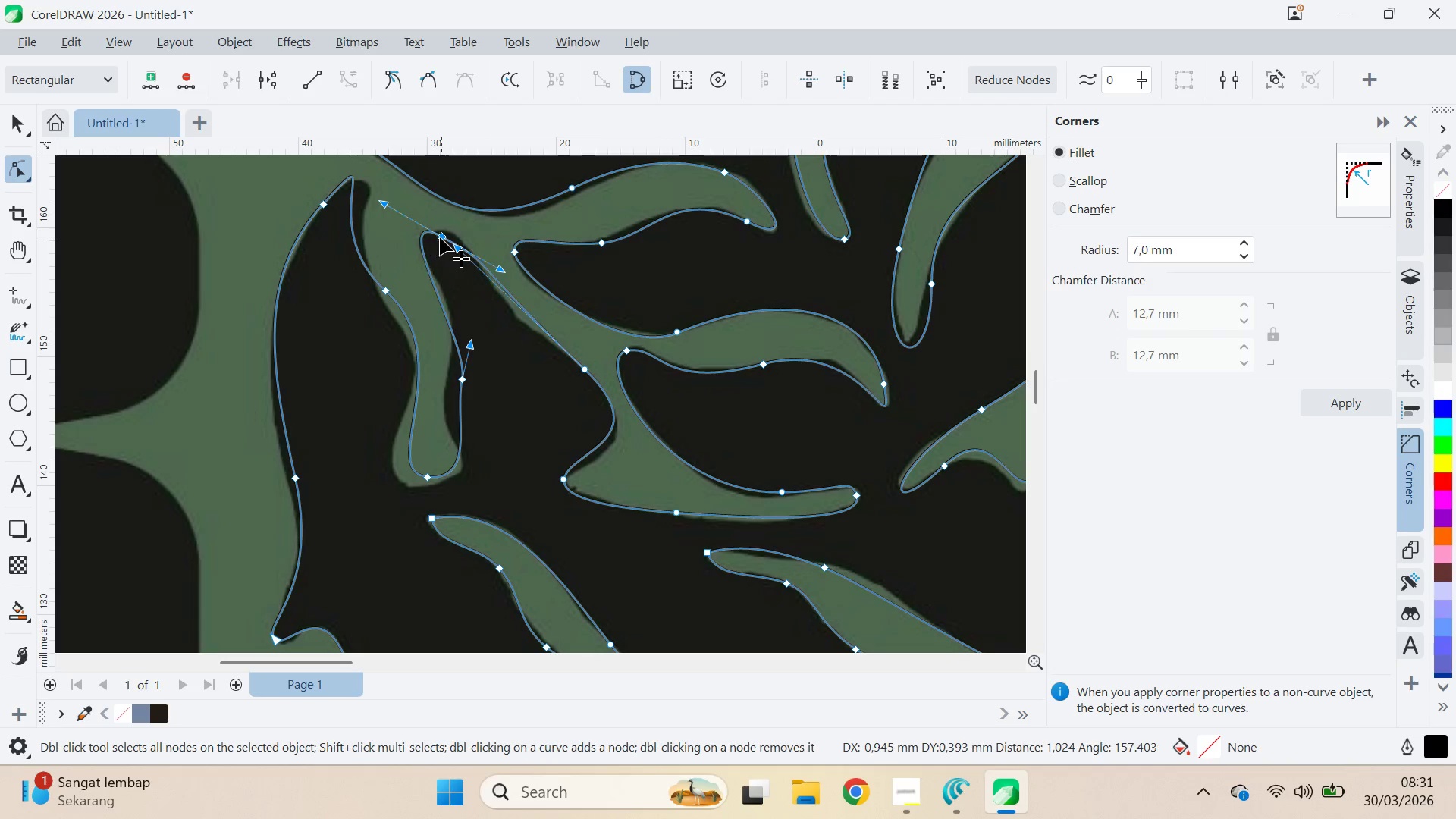 
left_click([440, 237])
 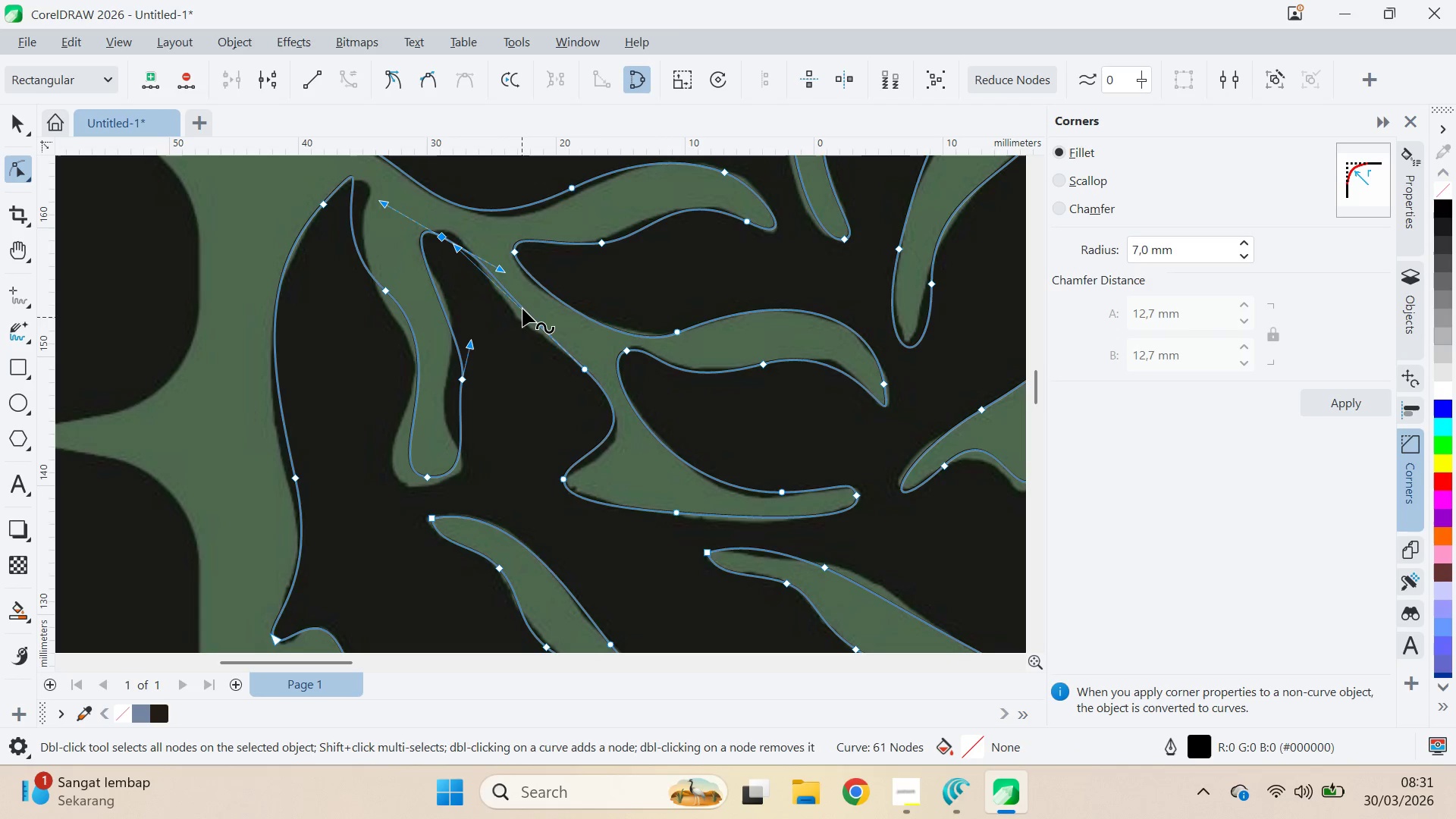 
double_click([523, 309])
 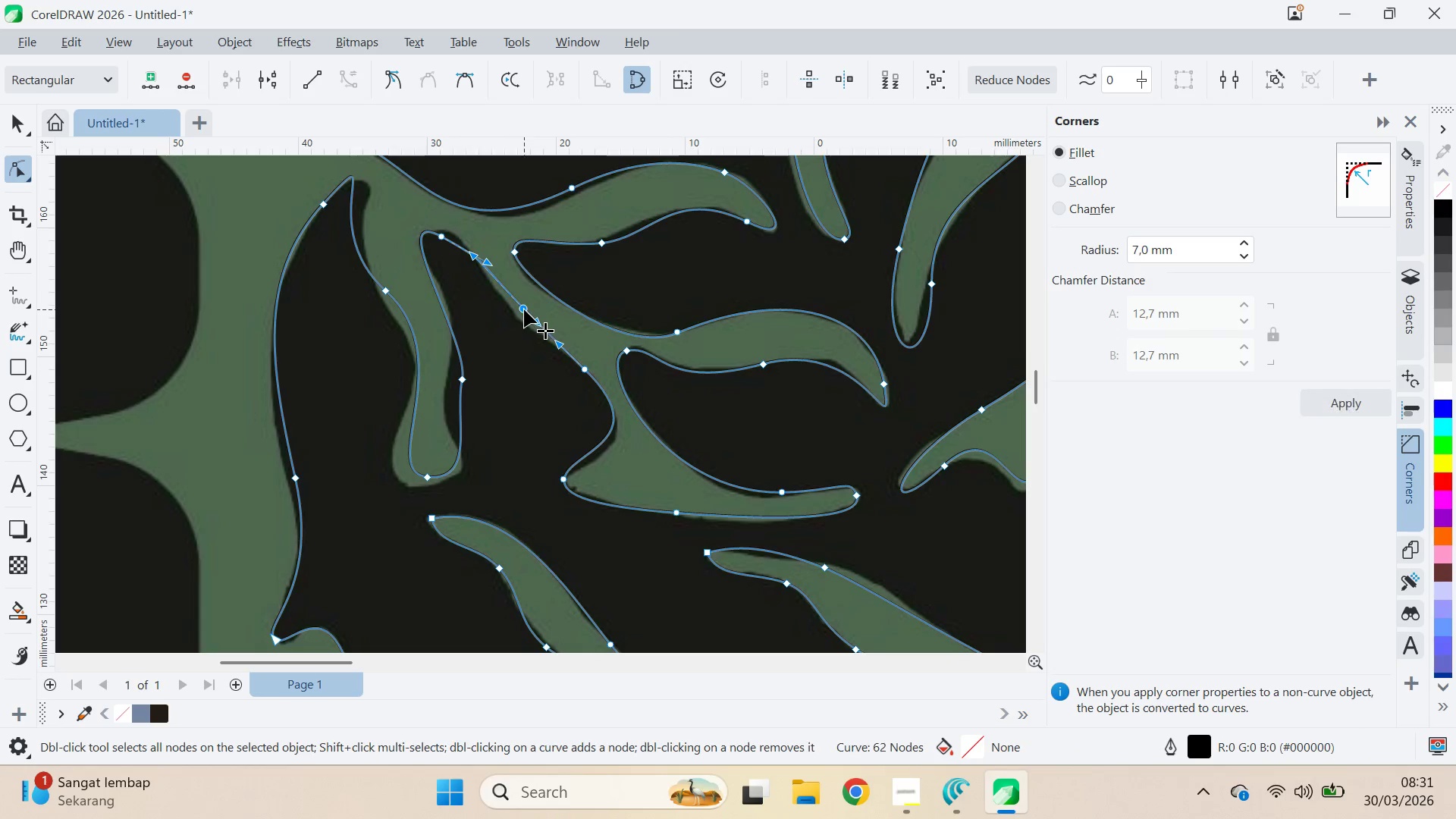 
left_click_drag(start_coordinate=[525, 309], to_coordinate=[513, 314])
 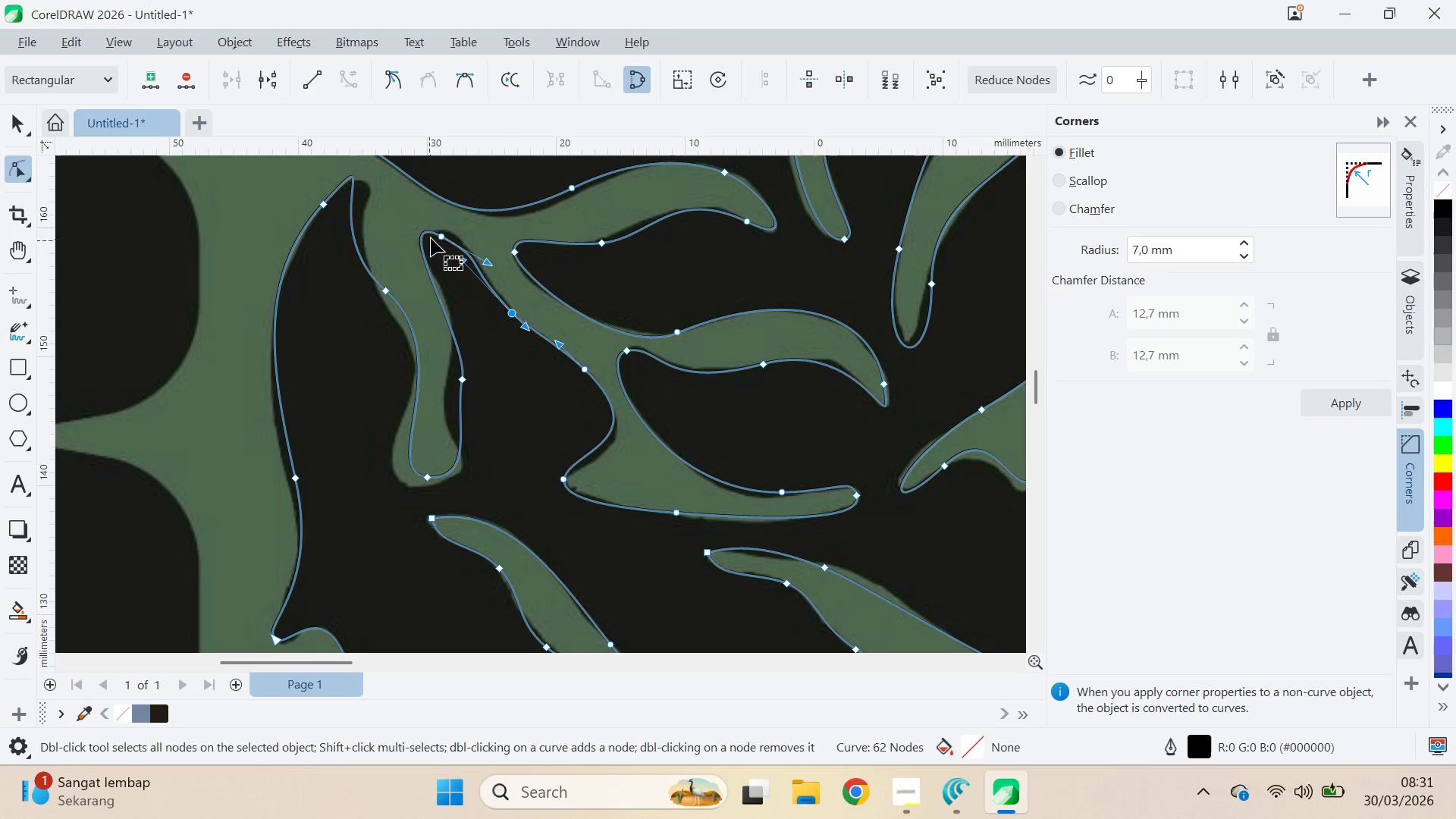 
left_click([439, 237])
 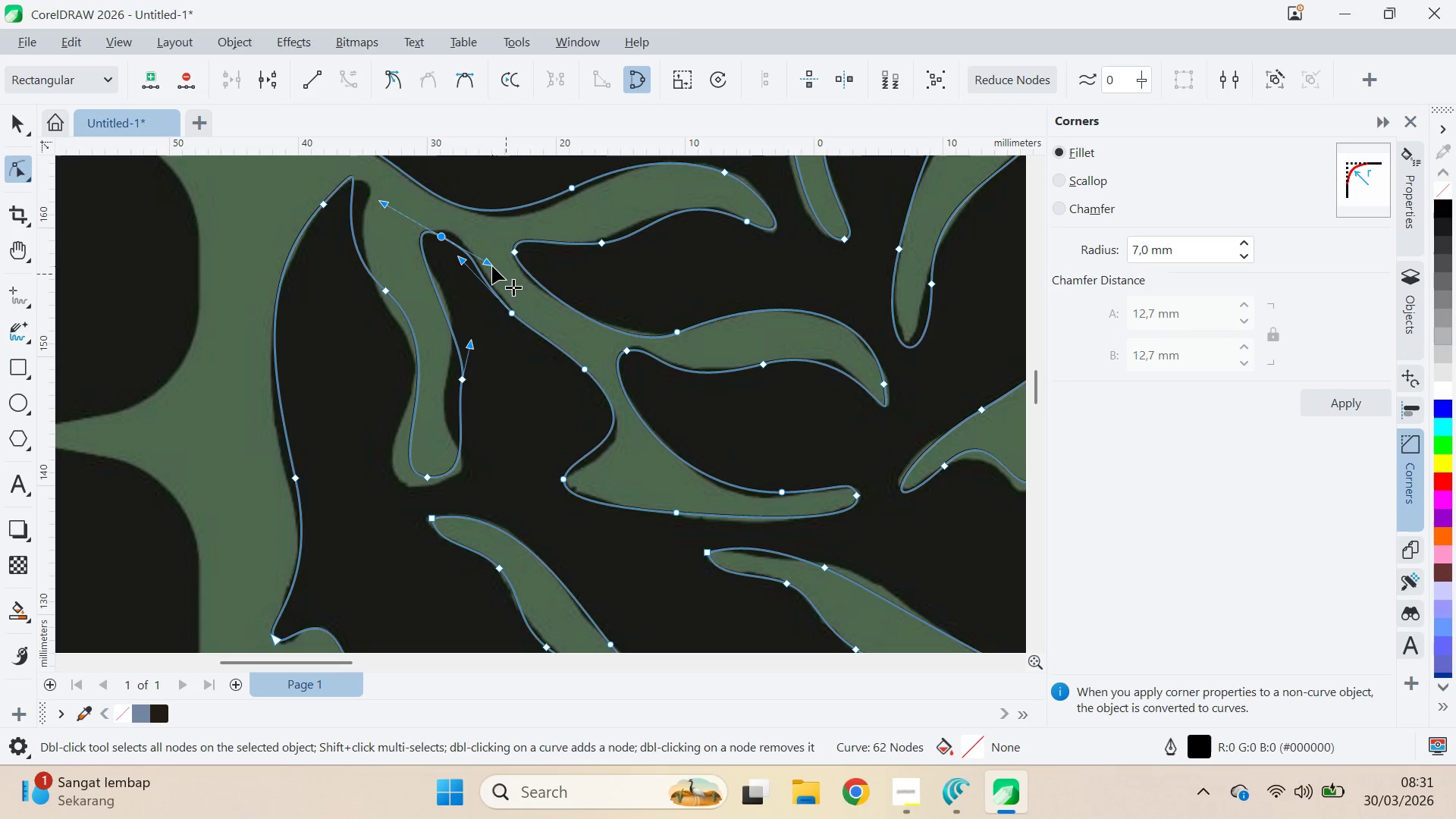 
left_click_drag(start_coordinate=[492, 265], to_coordinate=[491, 256])
 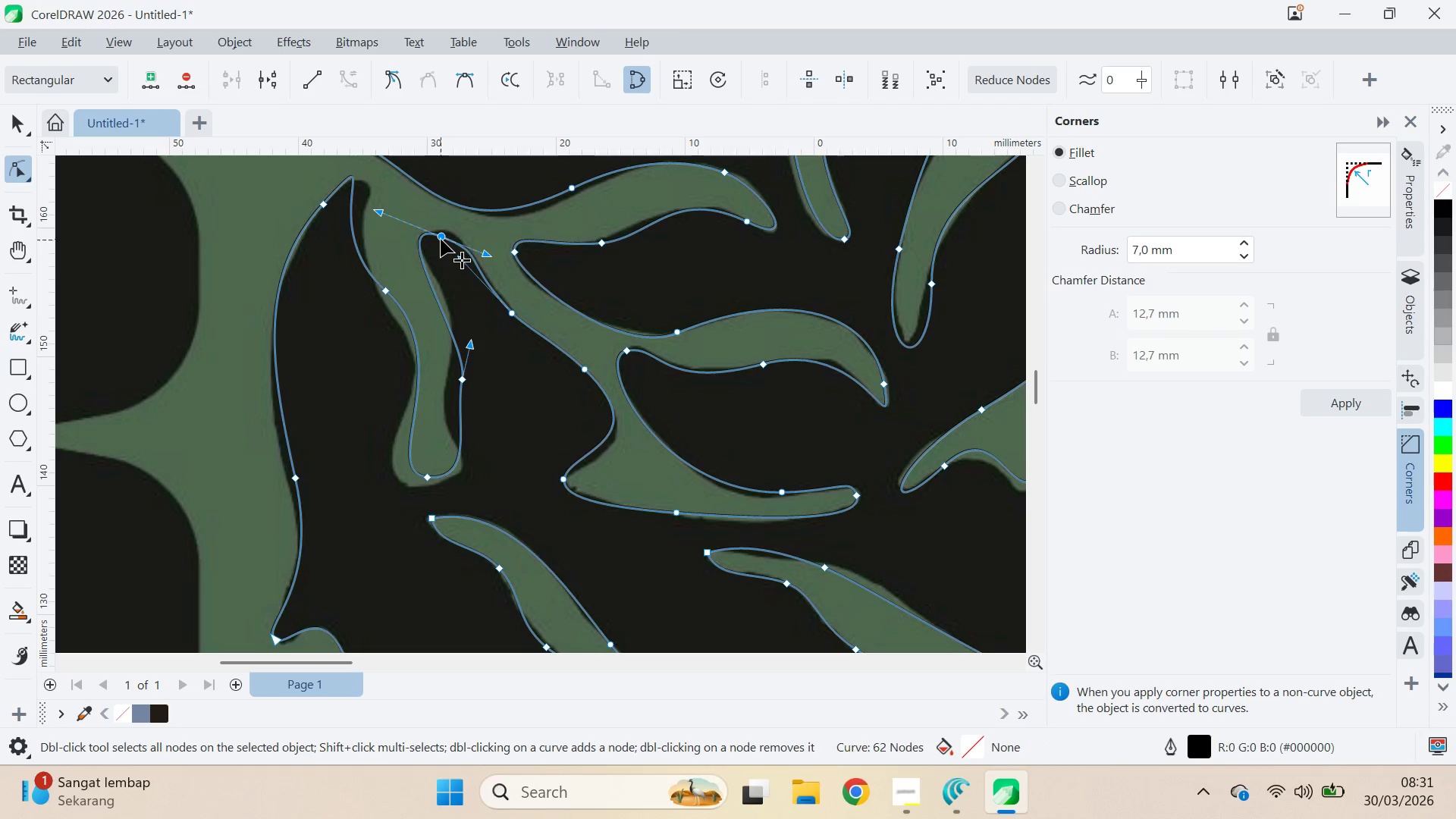 
left_click_drag(start_coordinate=[441, 237], to_coordinate=[439, 231])
 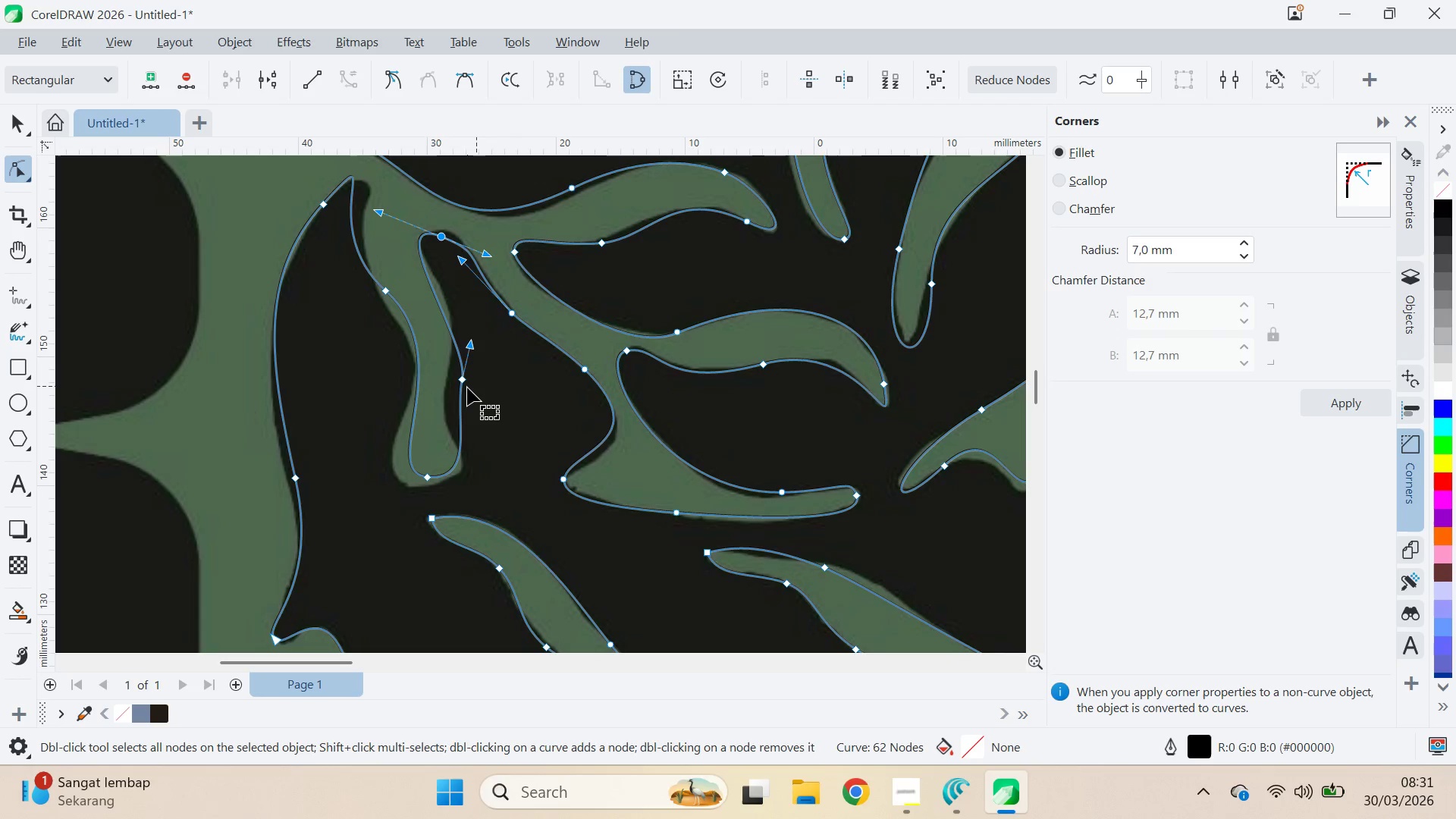 
left_click_drag(start_coordinate=[464, 387], to_coordinate=[460, 382])
 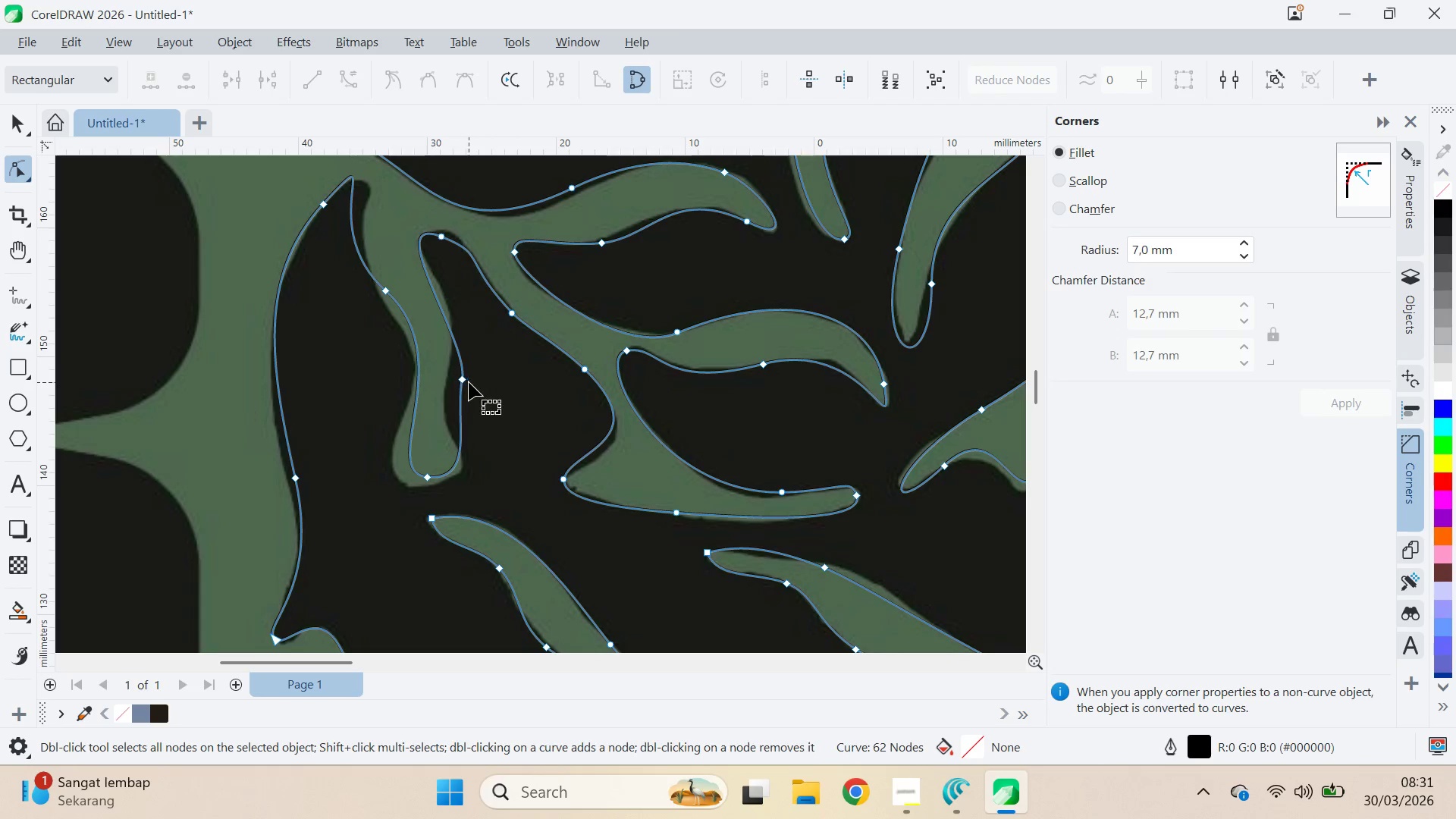 
left_click_drag(start_coordinate=[469, 382], to_coordinate=[453, 381])
 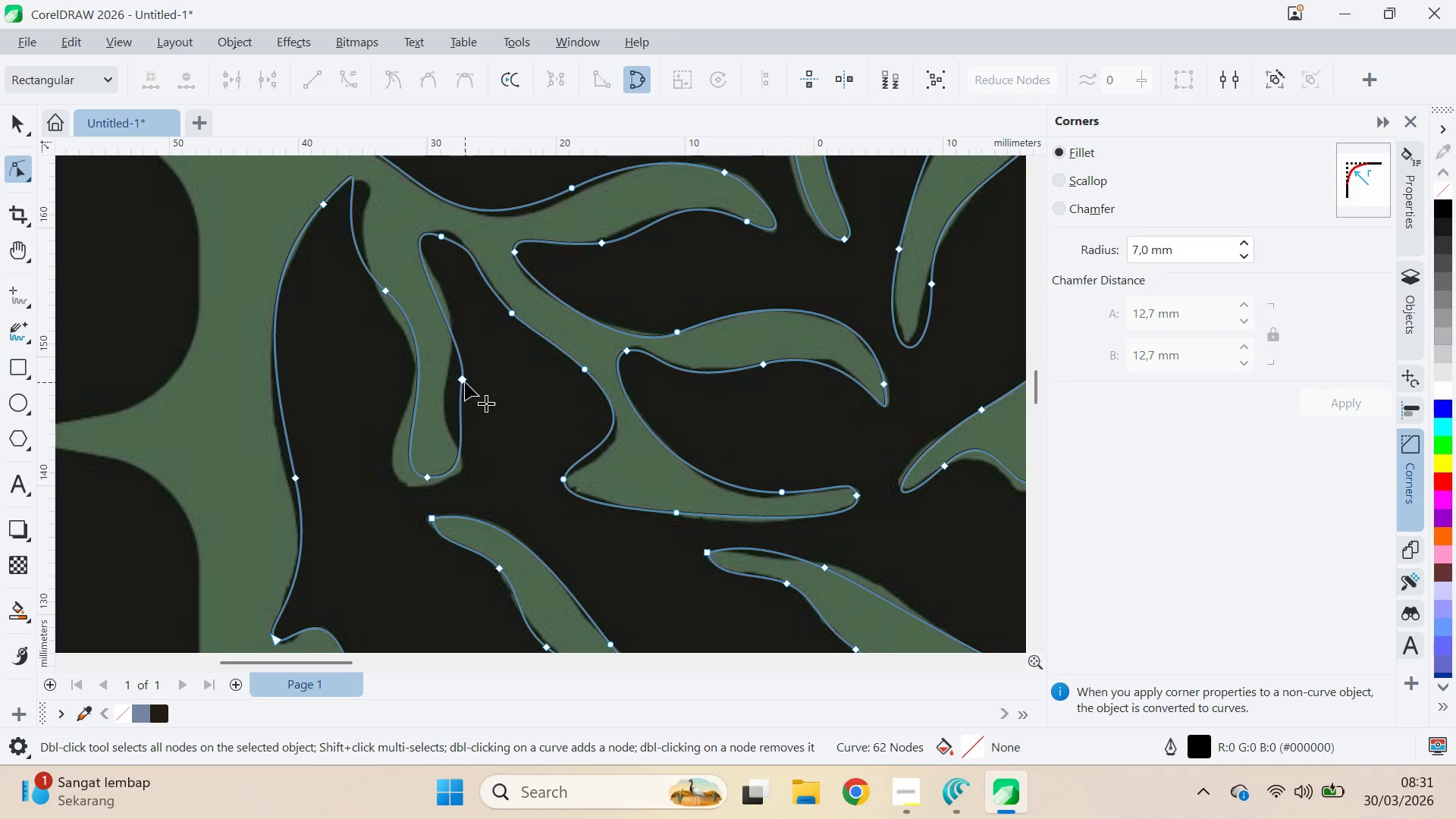 
left_click_drag(start_coordinate=[465, 382], to_coordinate=[449, 378])
 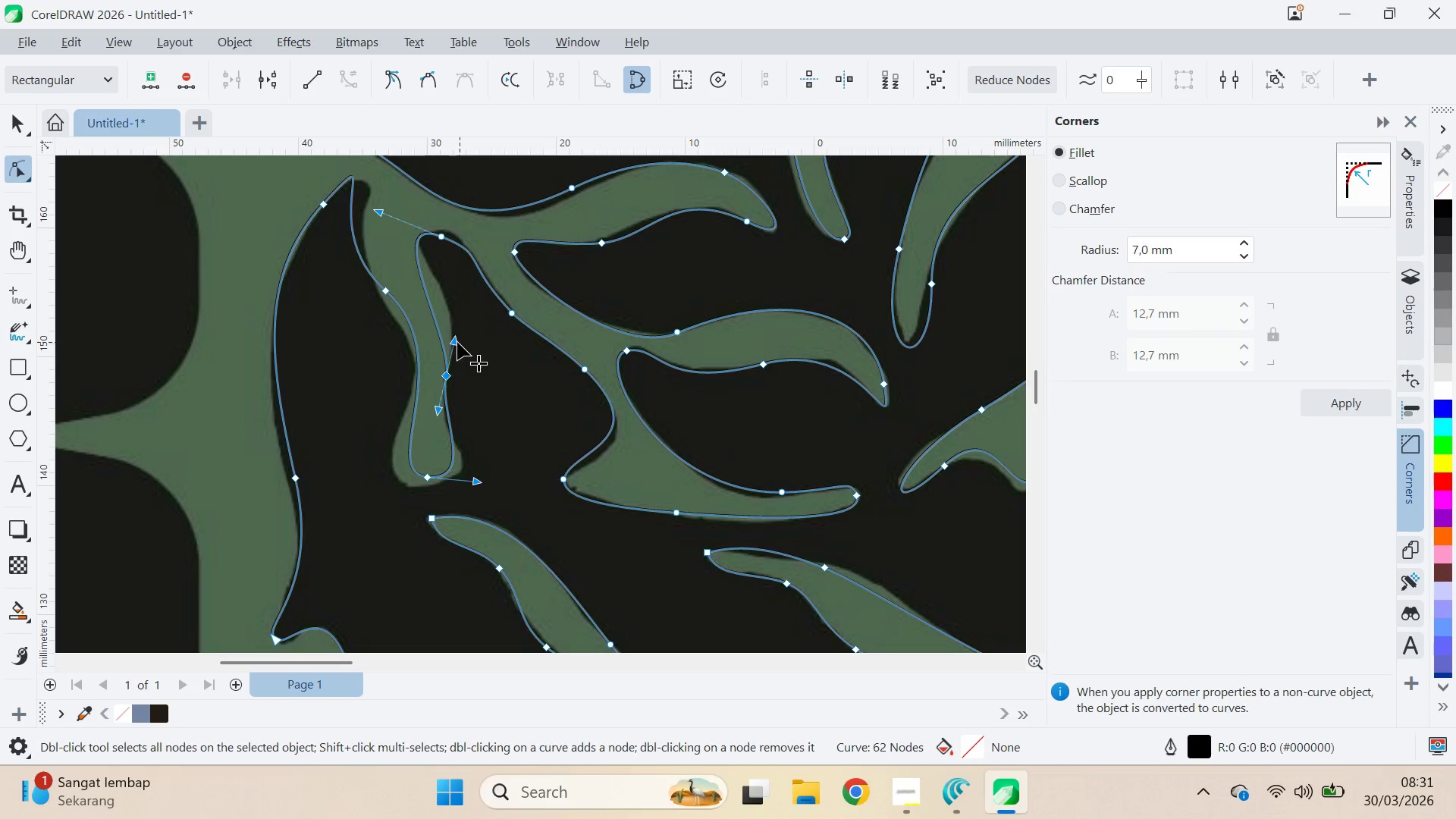 
left_click_drag(start_coordinate=[457, 342], to_coordinate=[468, 309])
 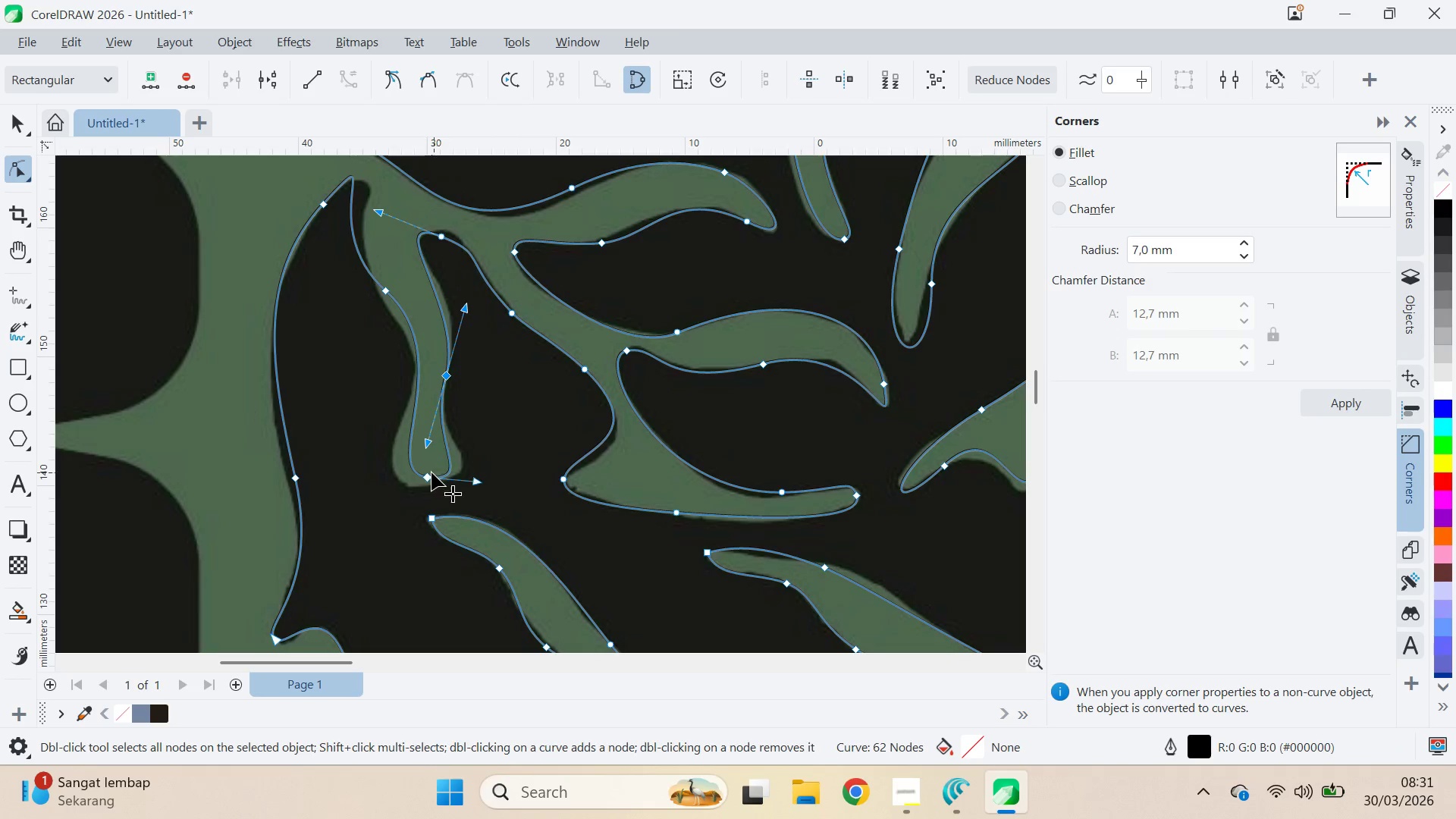 
left_click_drag(start_coordinate=[431, 472], to_coordinate=[433, 482])
 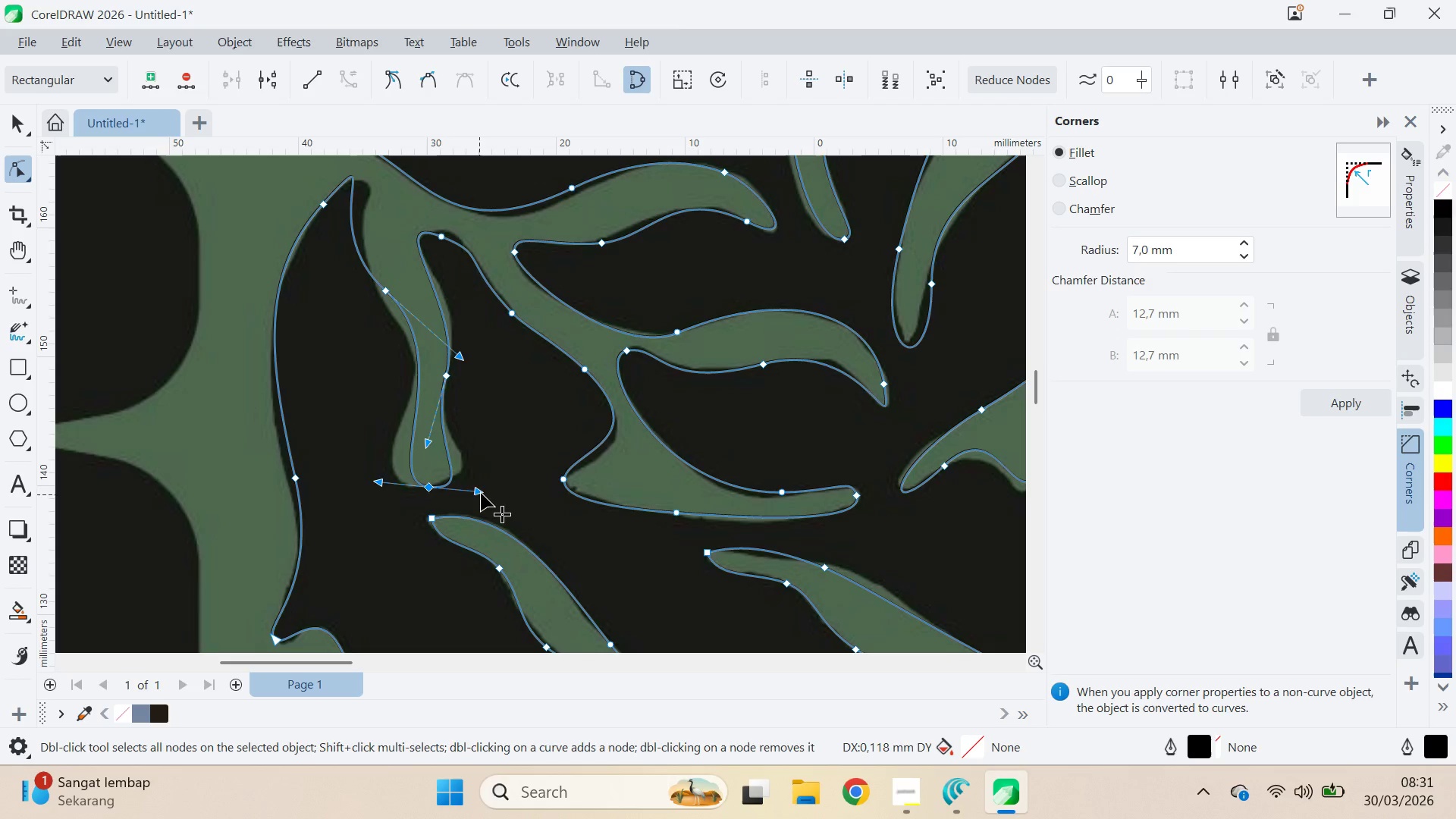 
left_click_drag(start_coordinate=[482, 491], to_coordinate=[512, 453])
 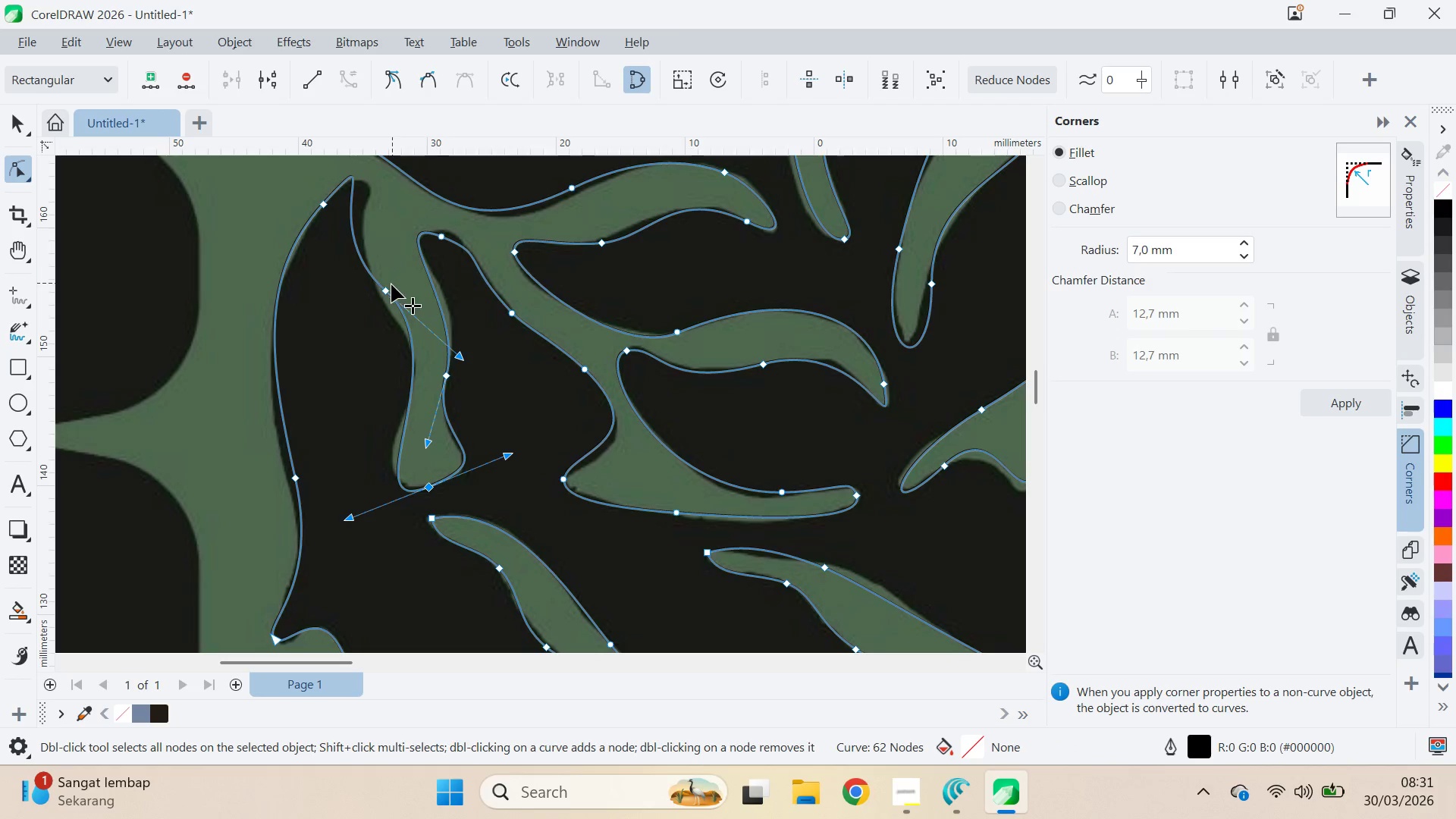 
left_click_drag(start_coordinate=[389, 291], to_coordinate=[389, 304])
 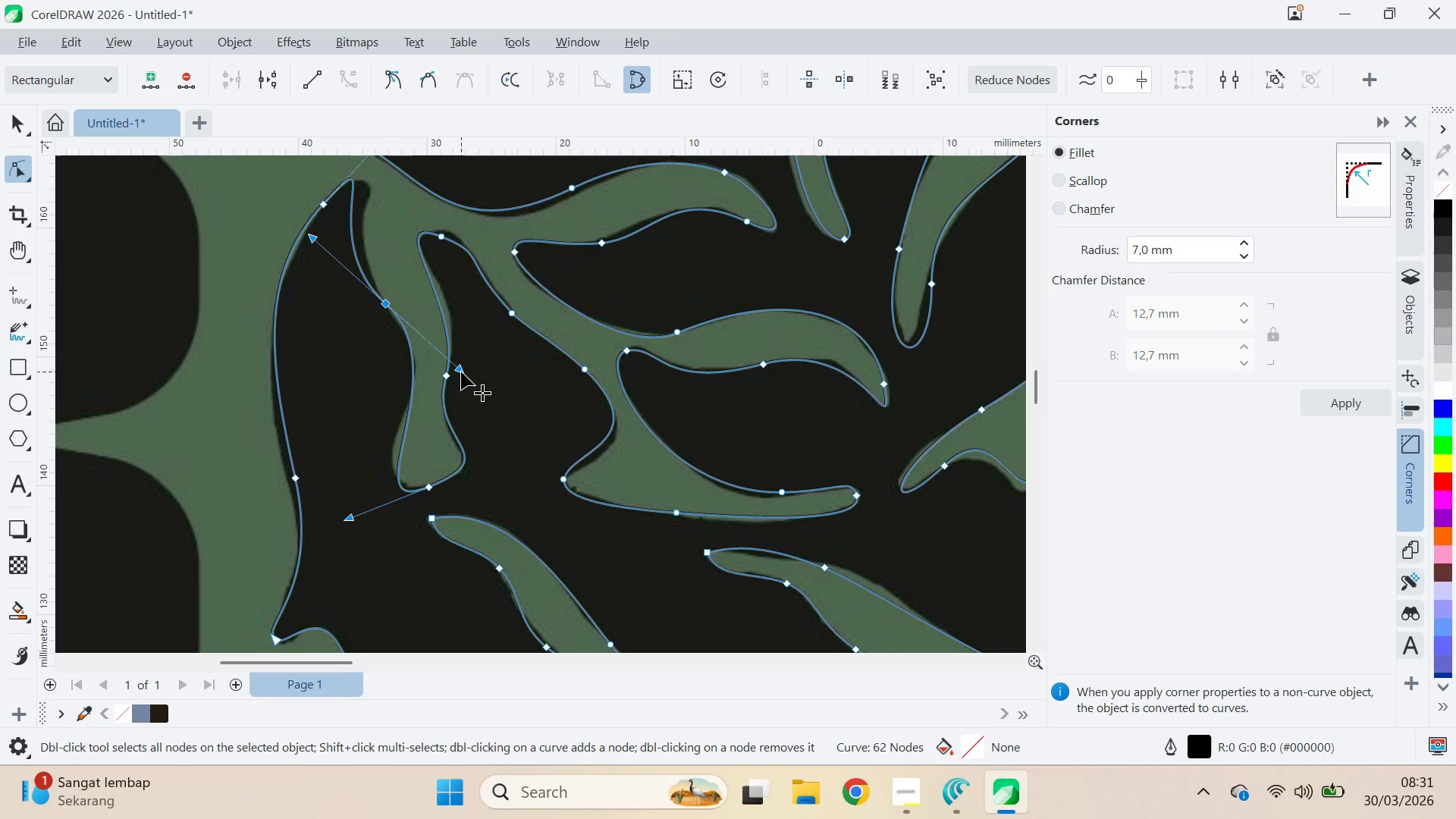 
left_click_drag(start_coordinate=[461, 371], to_coordinate=[453, 383])
 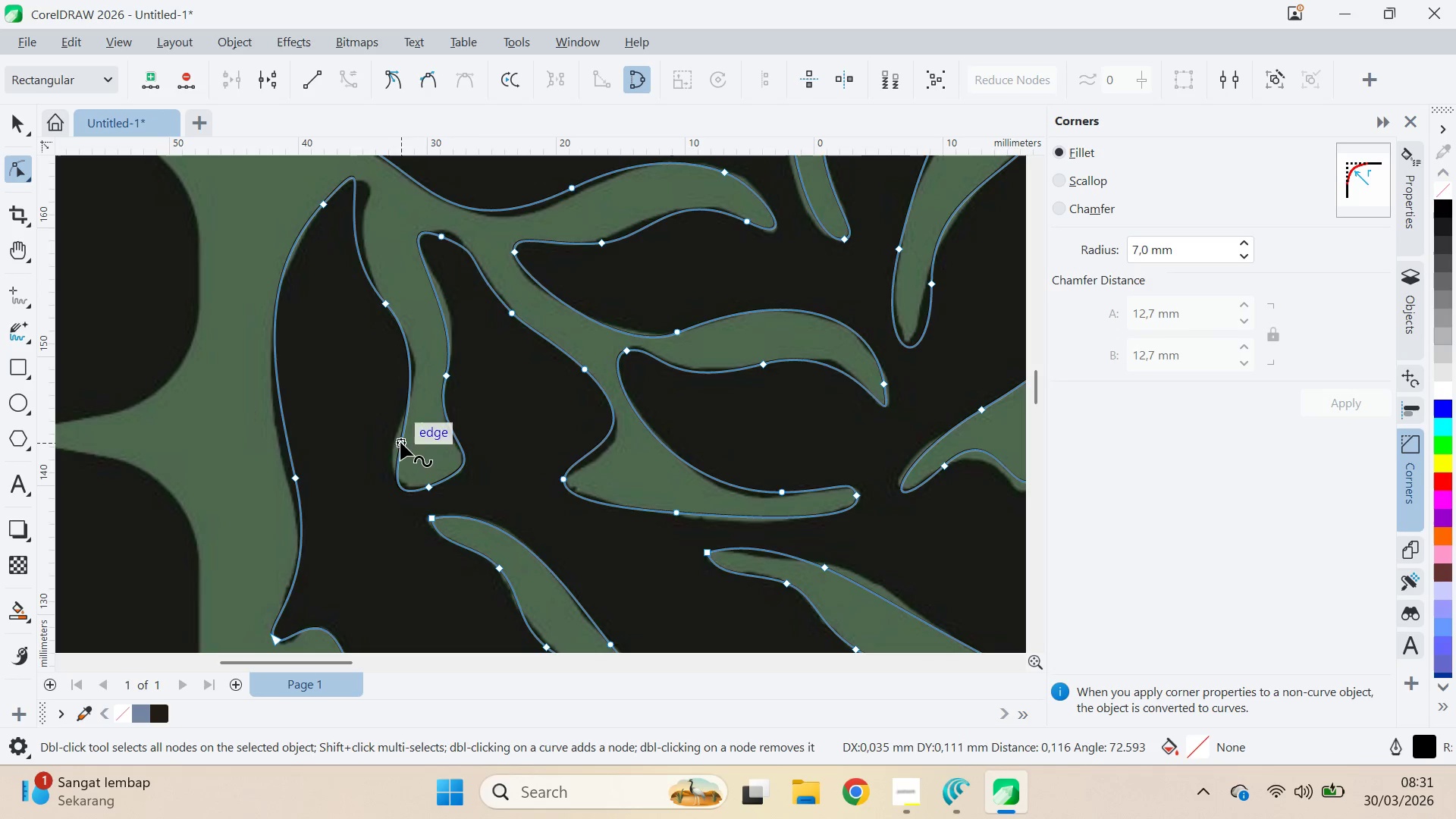 
left_click_drag(start_coordinate=[405, 447], to_coordinate=[395, 446])
 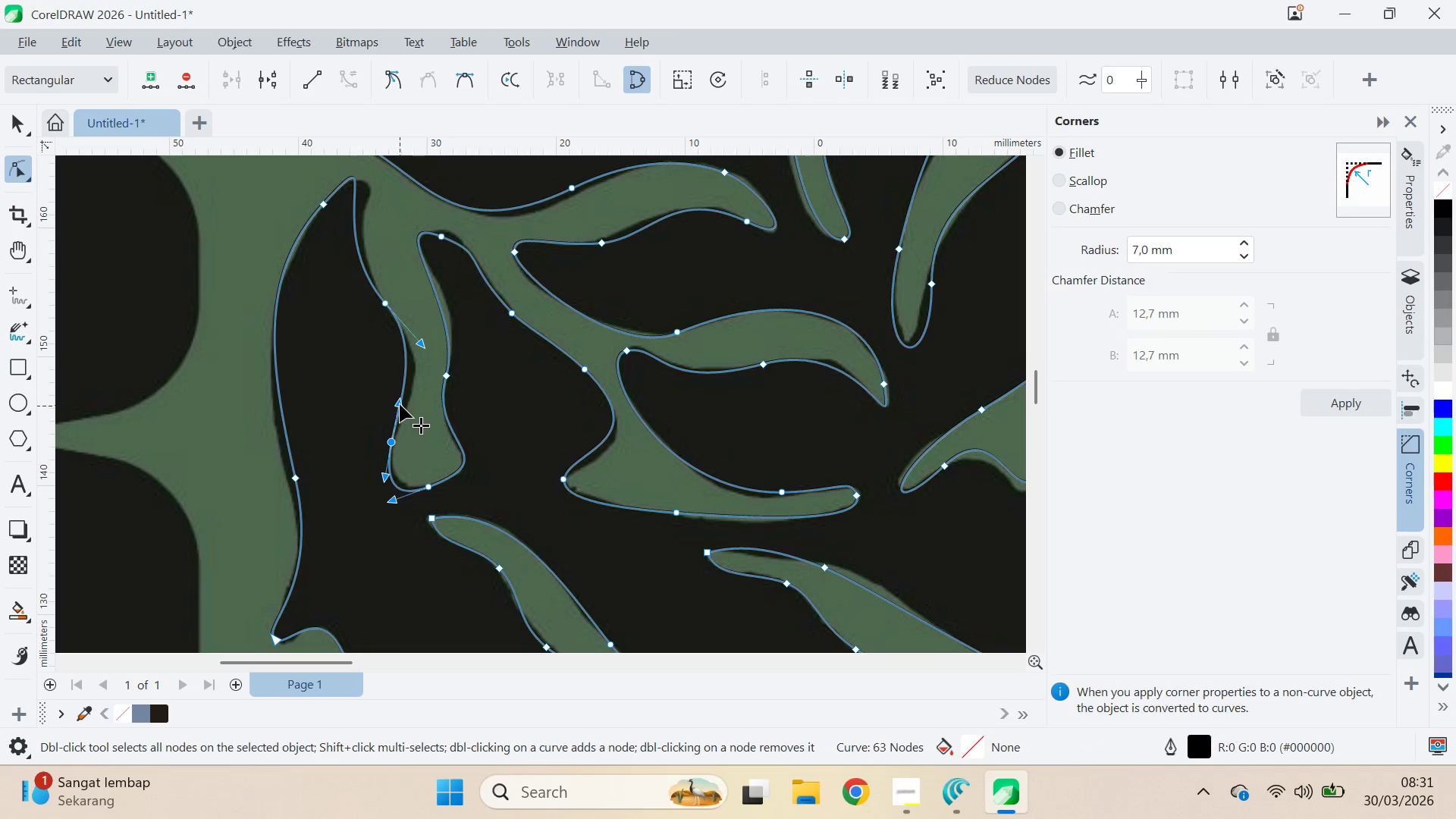 
left_click_drag(start_coordinate=[400, 403], to_coordinate=[407, 405])
 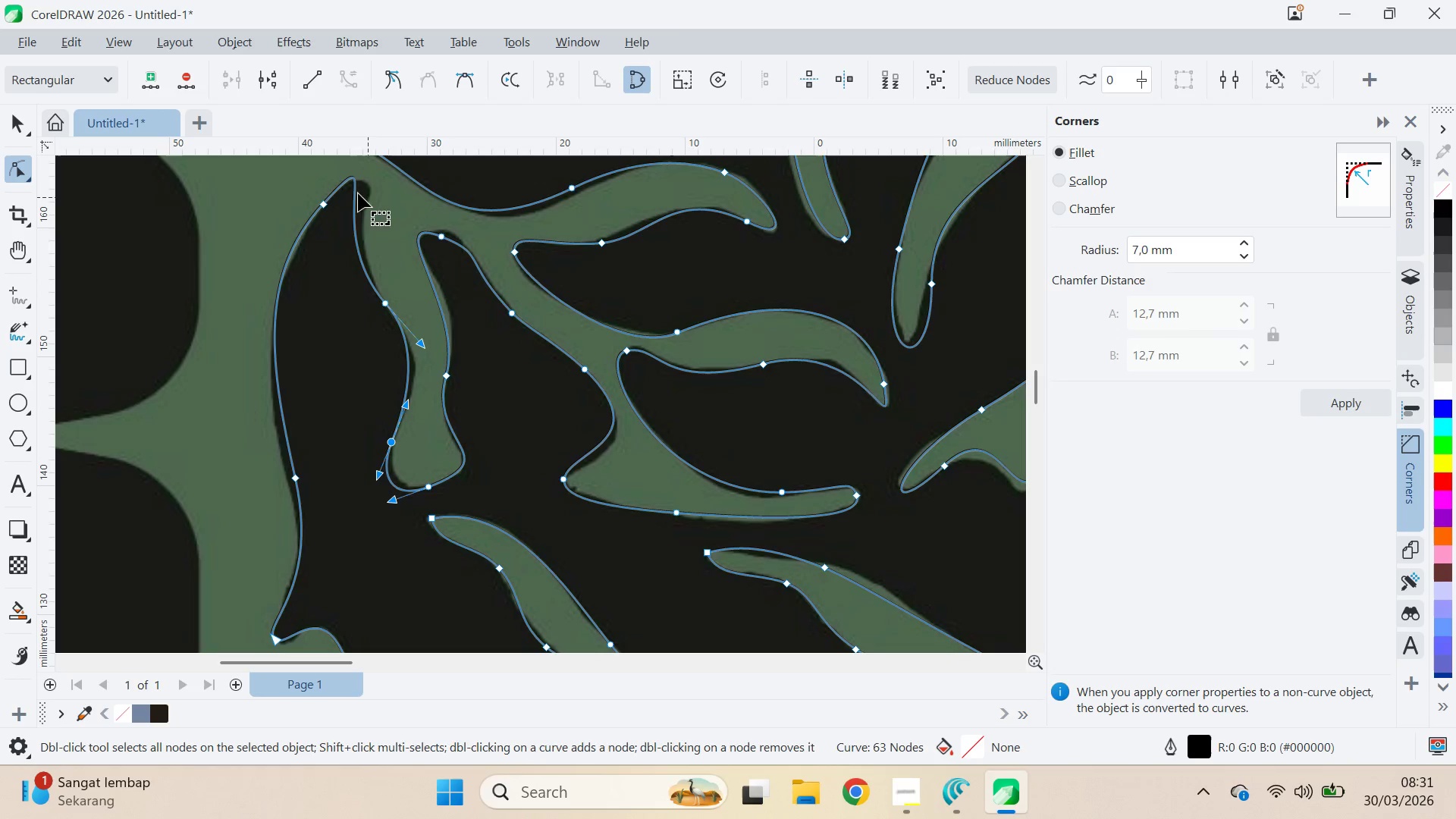 
left_click_drag(start_coordinate=[325, 204], to_coordinate=[324, 209])
 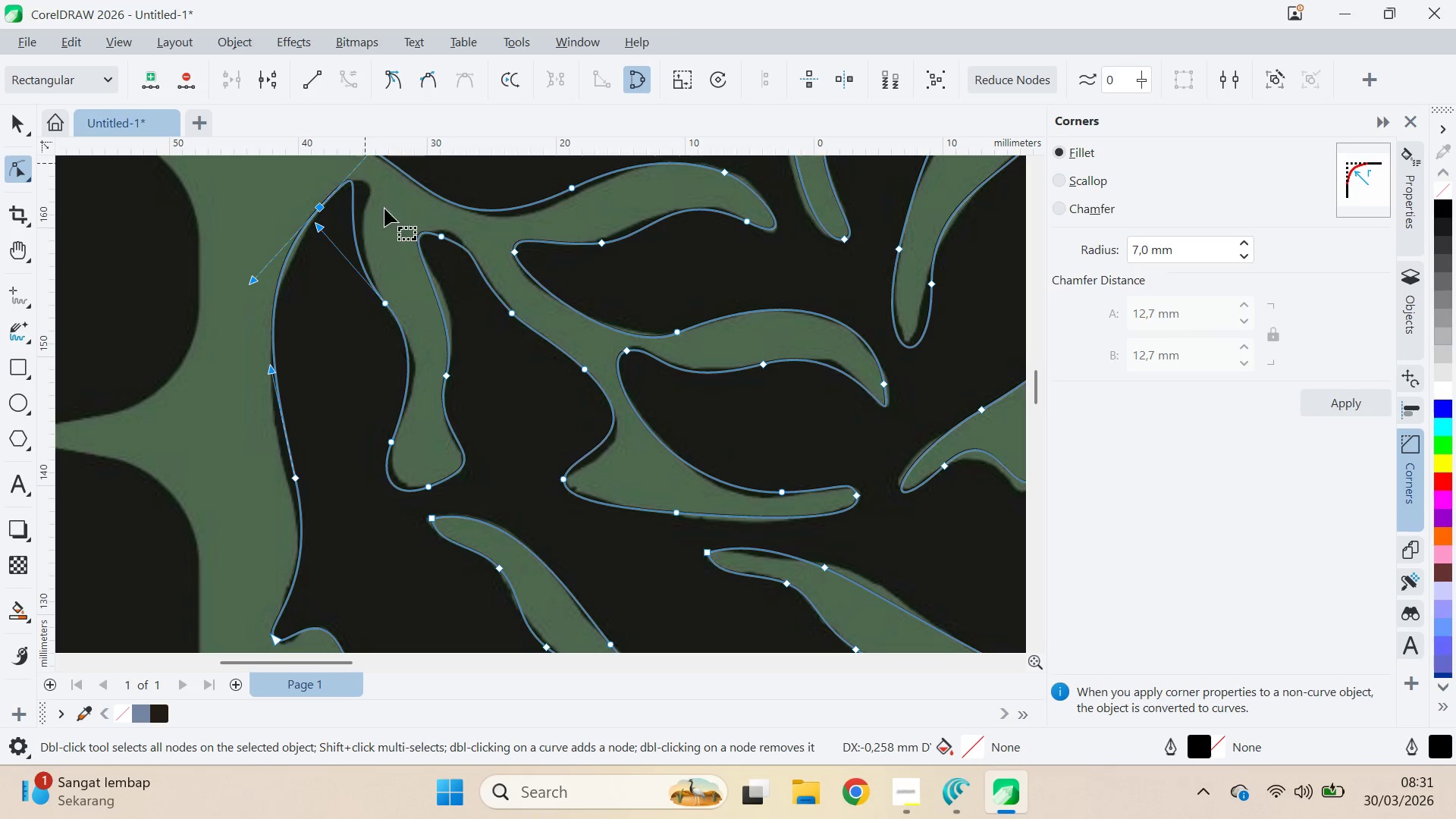 
type(qa)
 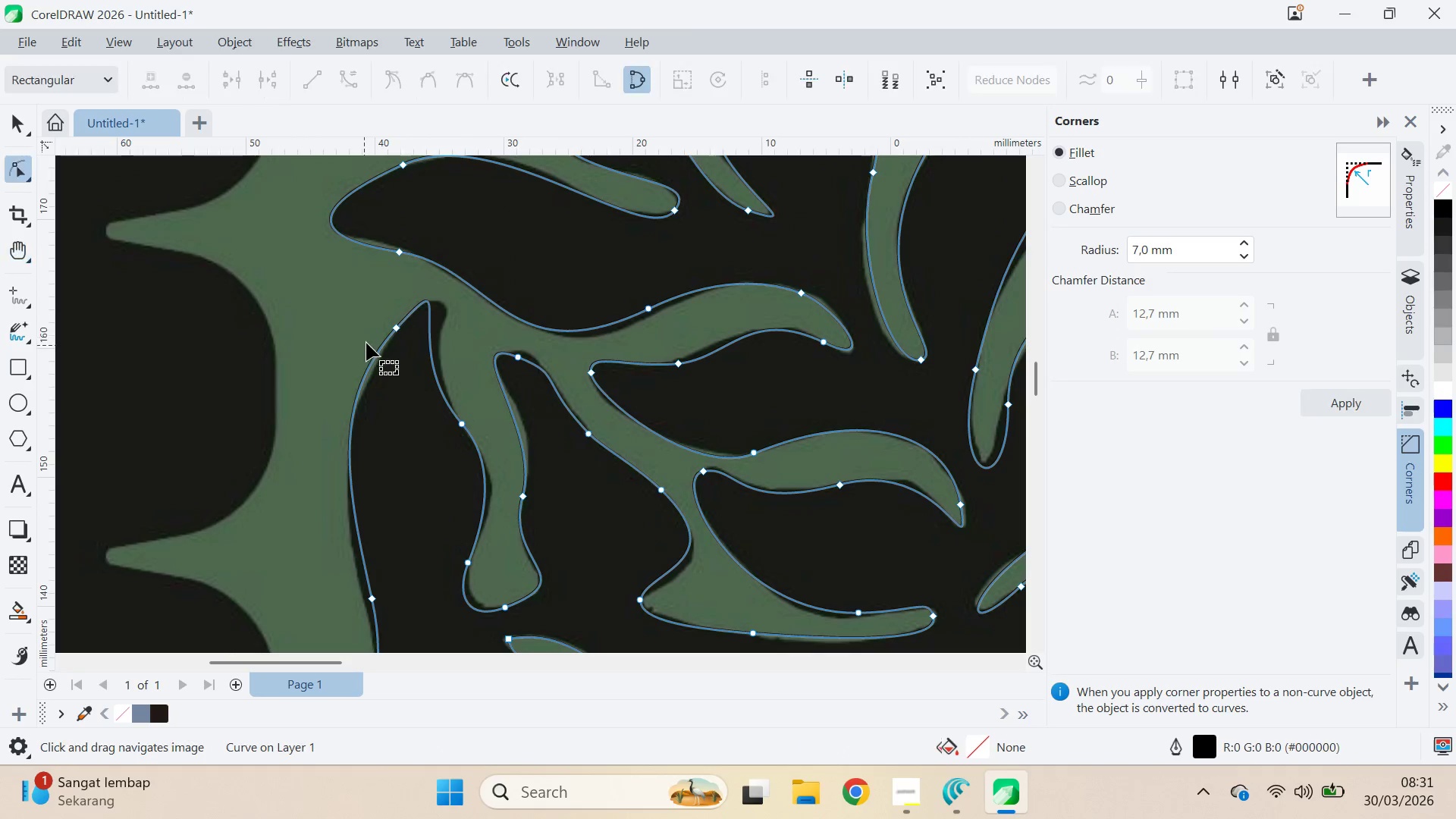 
left_click_drag(start_coordinate=[432, 262], to_coordinate=[509, 382])
 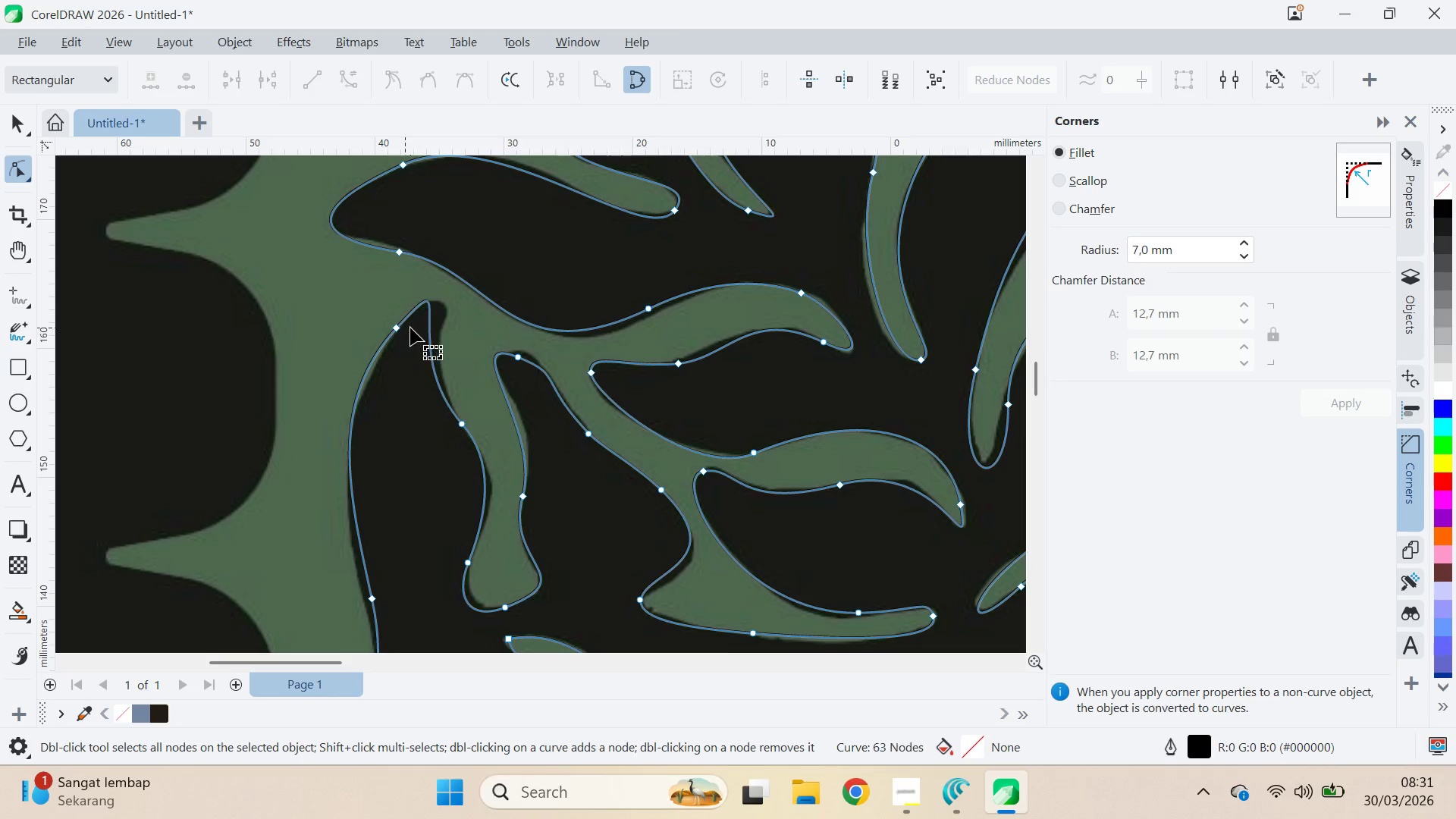 
left_click([397, 328])
 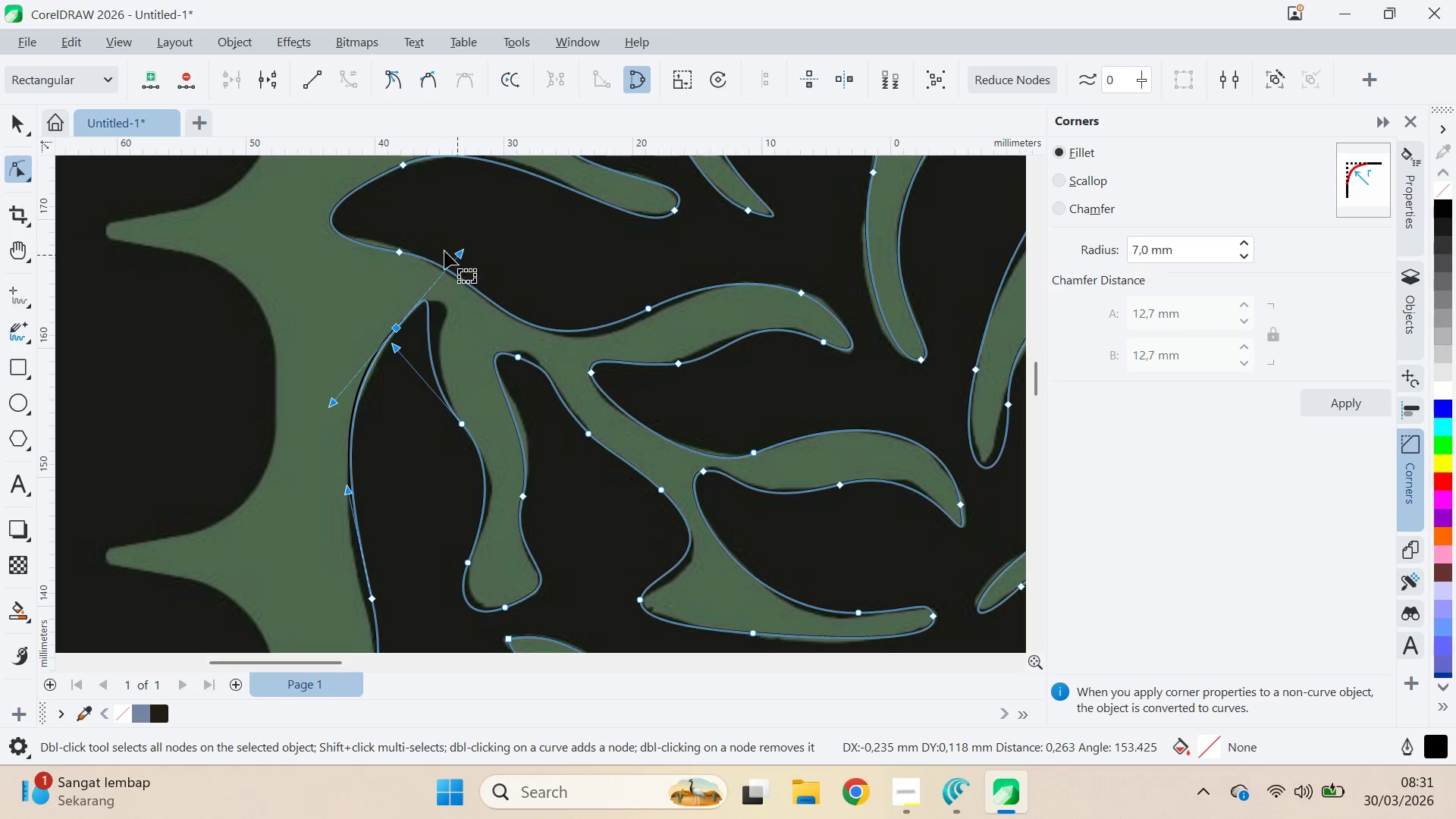 
double_click([428, 326])
 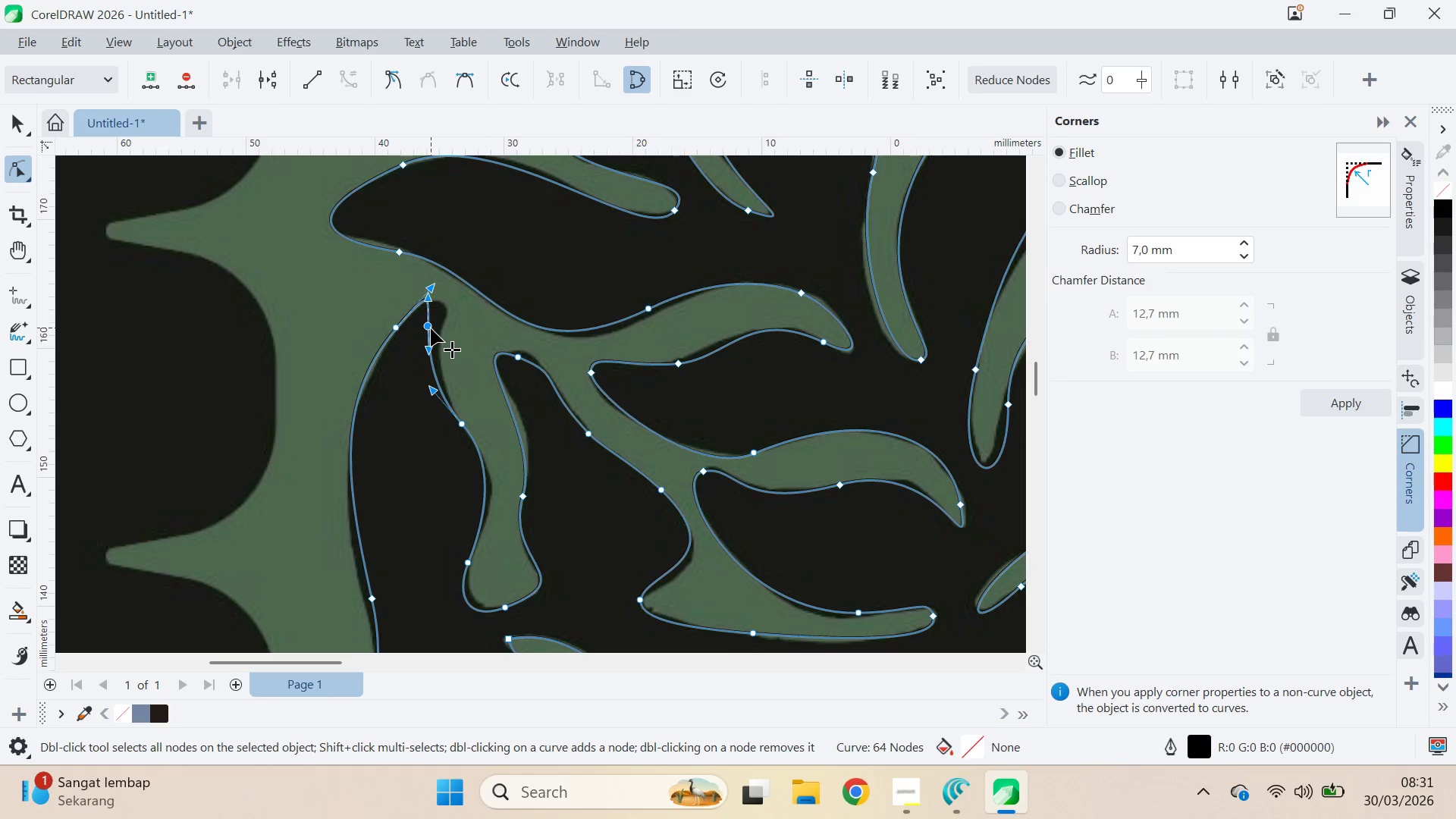 
left_click_drag(start_coordinate=[431, 328], to_coordinate=[441, 343])
 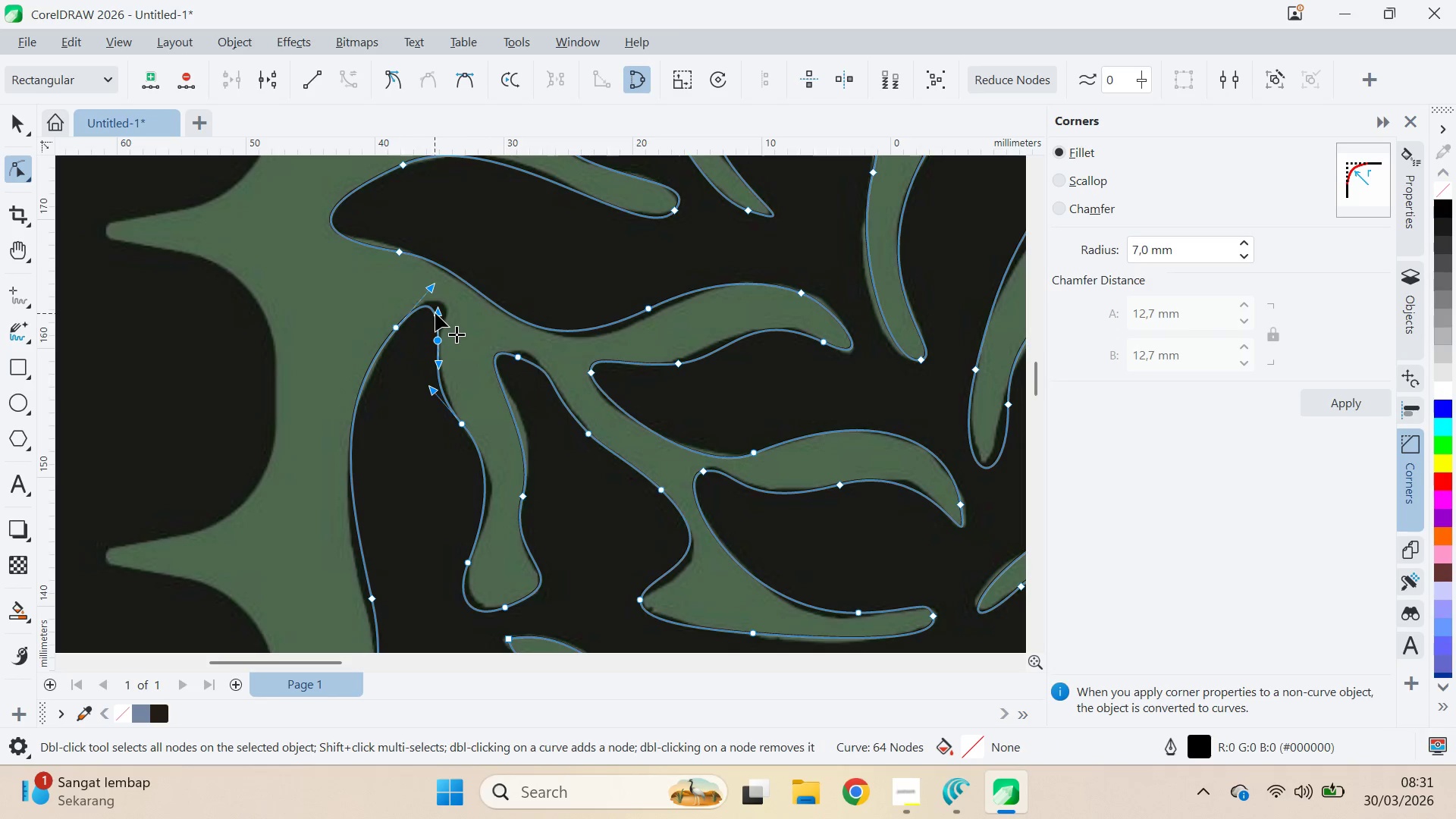 
left_click_drag(start_coordinate=[435, 313], to_coordinate=[454, 299])
 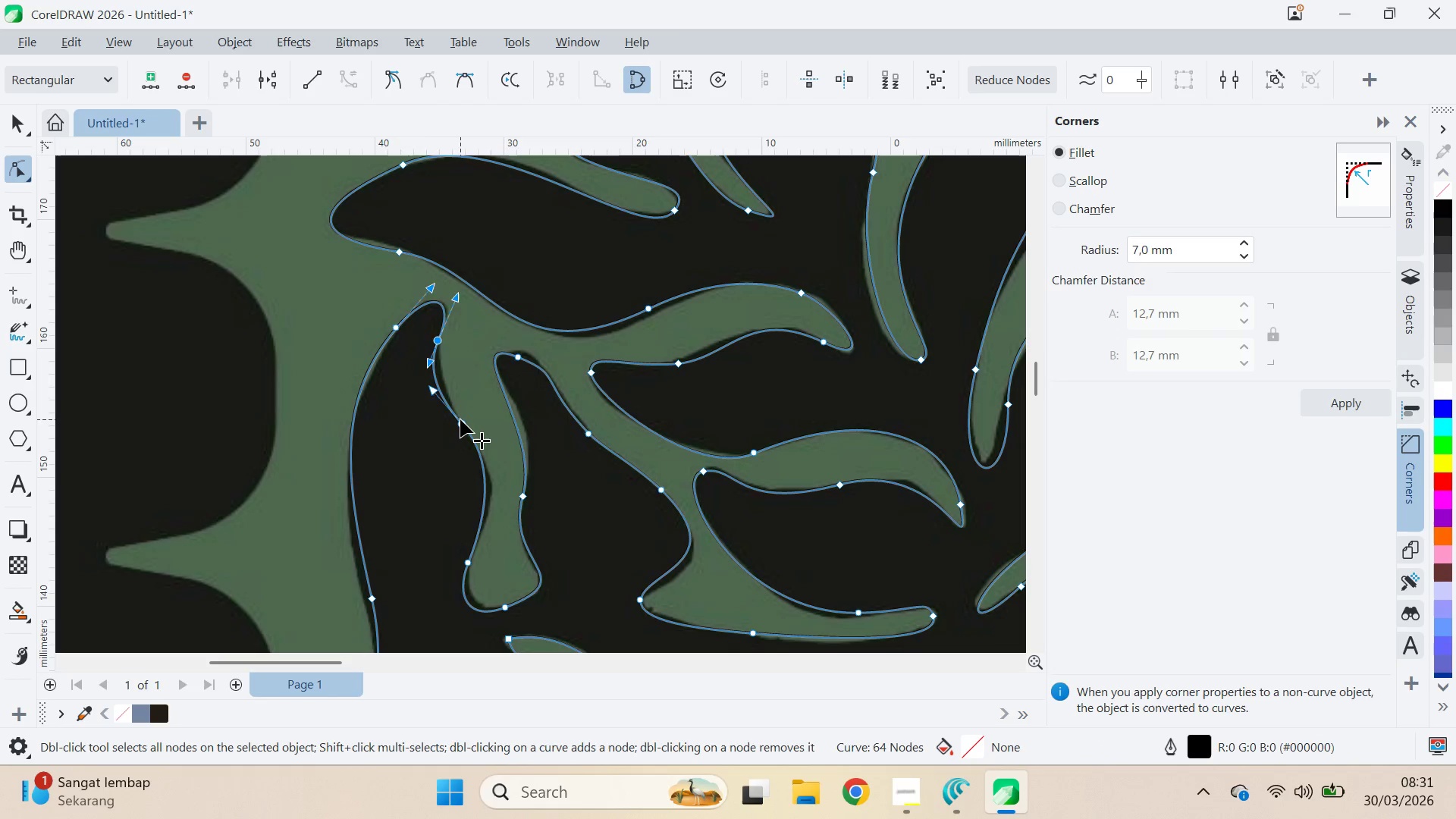 
double_click([460, 419])
 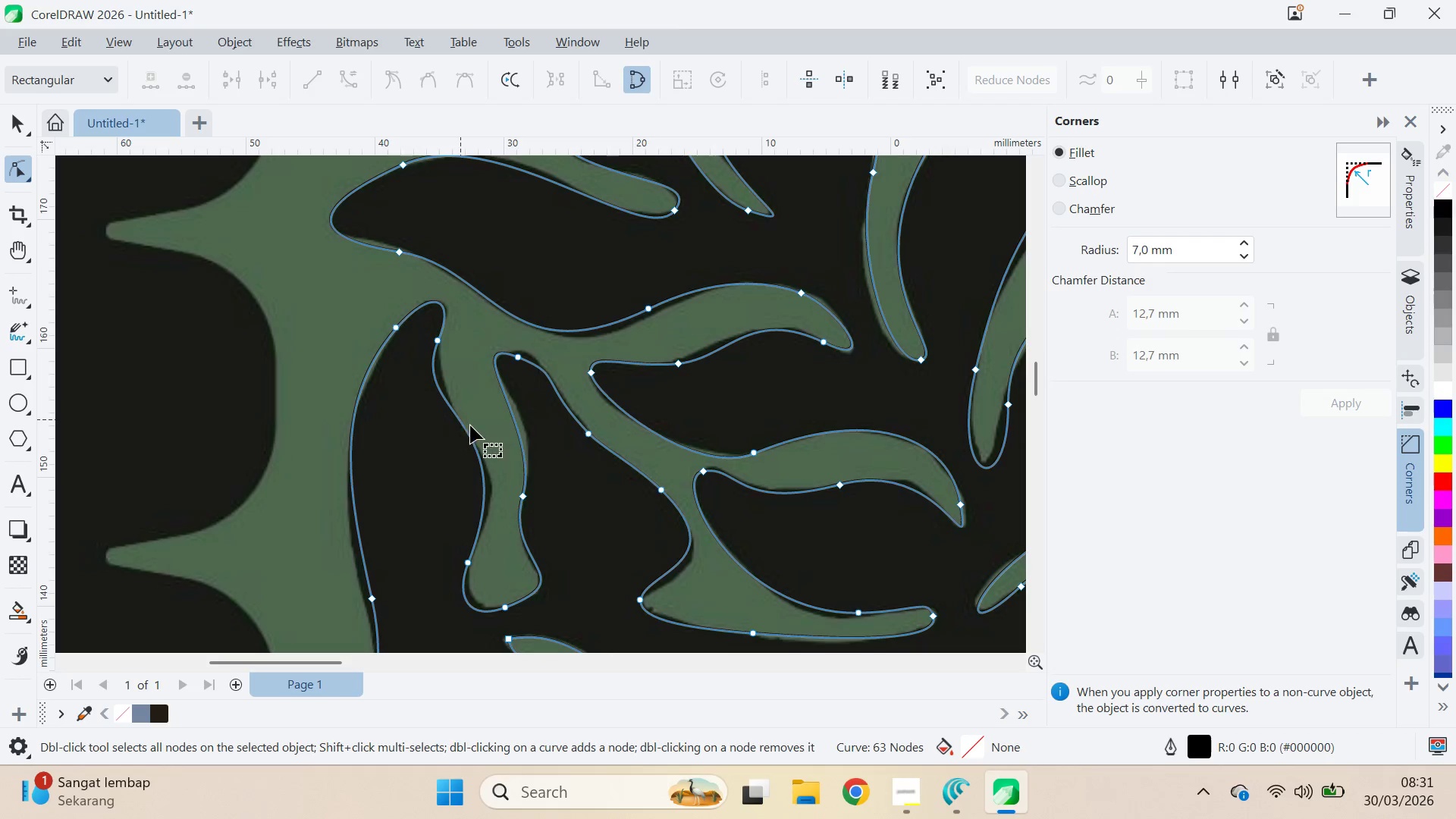 
key(Control+ControlLeft)
 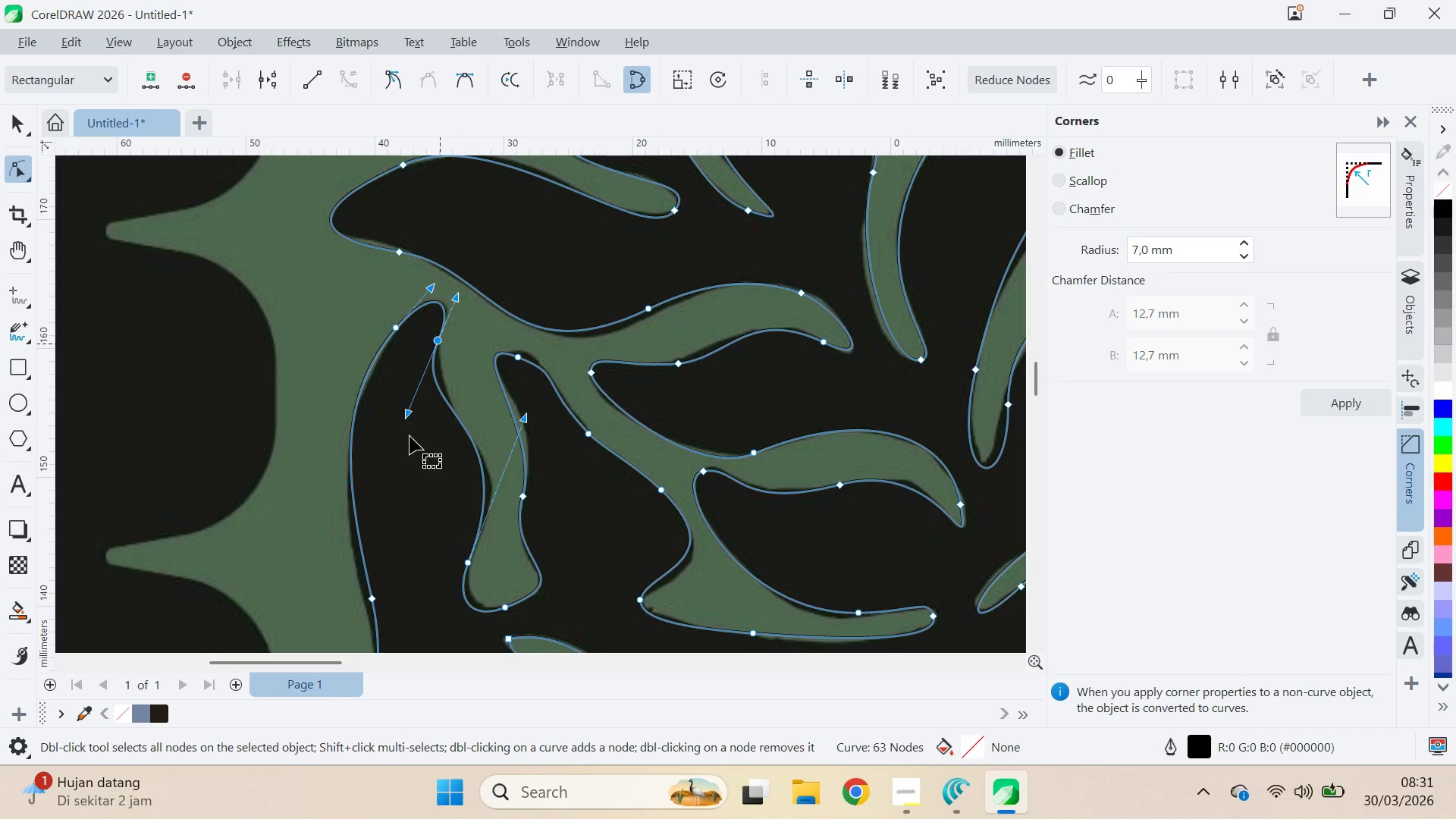 
left_click_drag(start_coordinate=[406, 416], to_coordinate=[394, 435])
 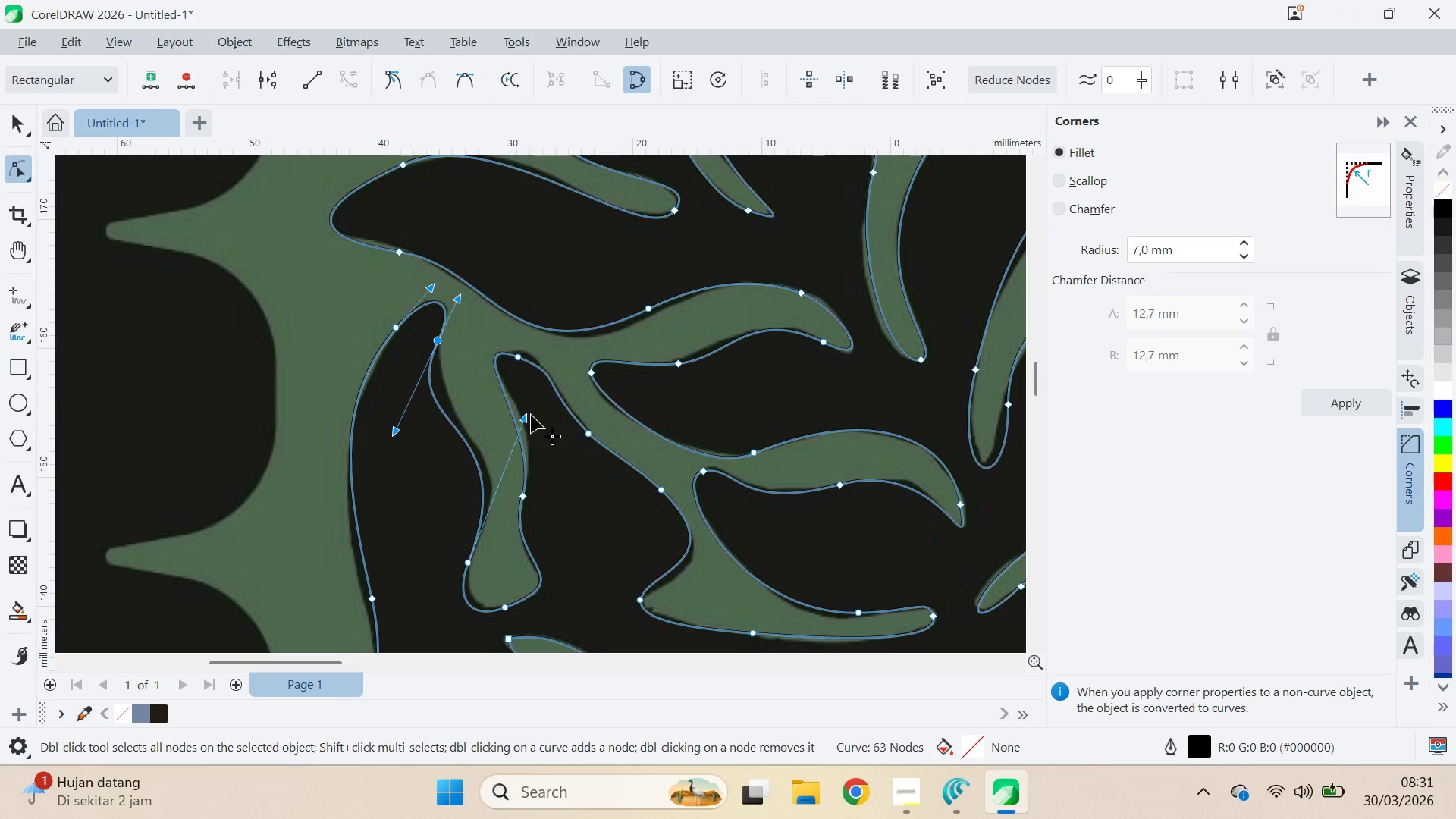 
left_click_drag(start_coordinate=[525, 415], to_coordinate=[531, 425])
 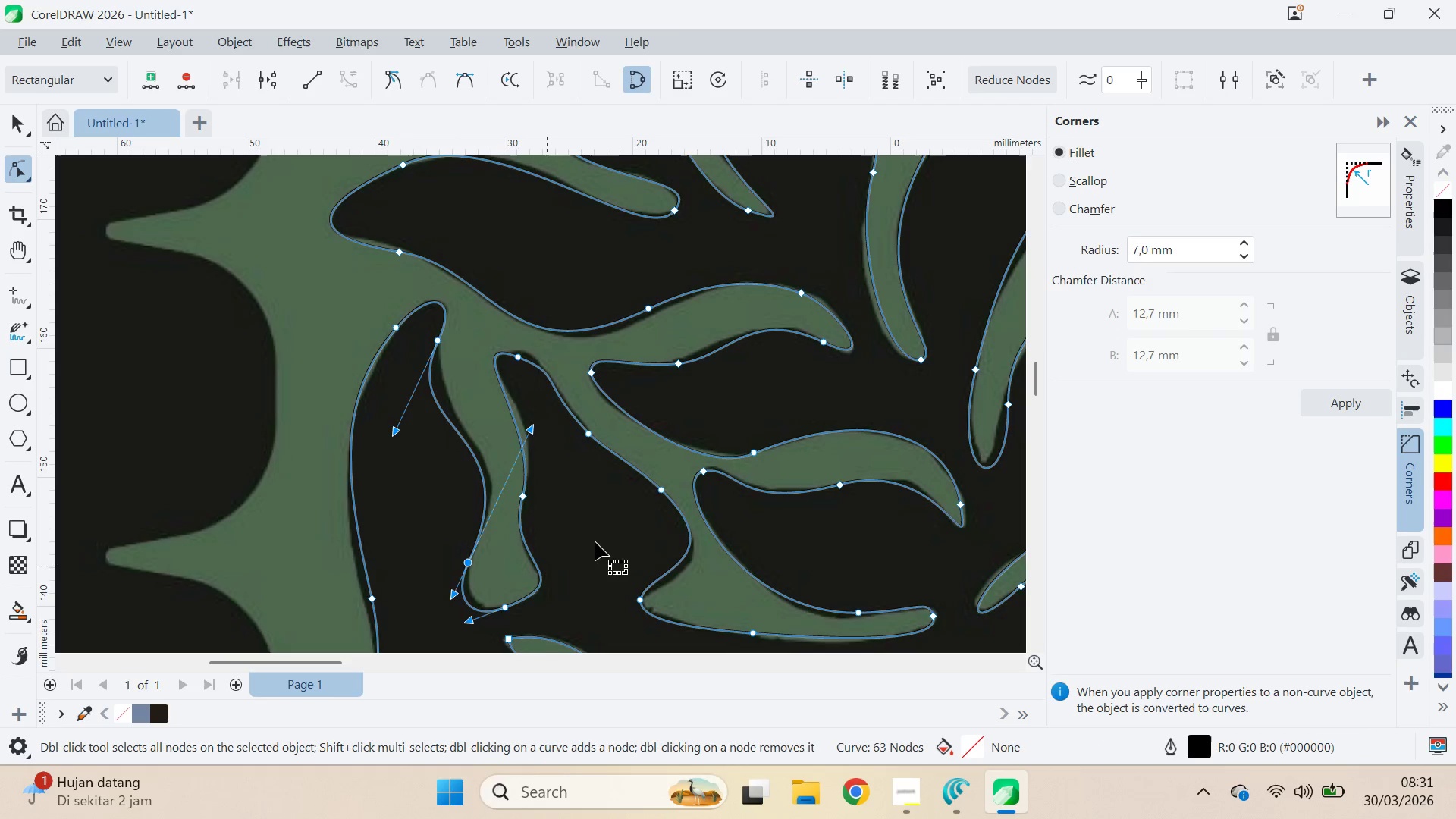 
type(qaqaq)
 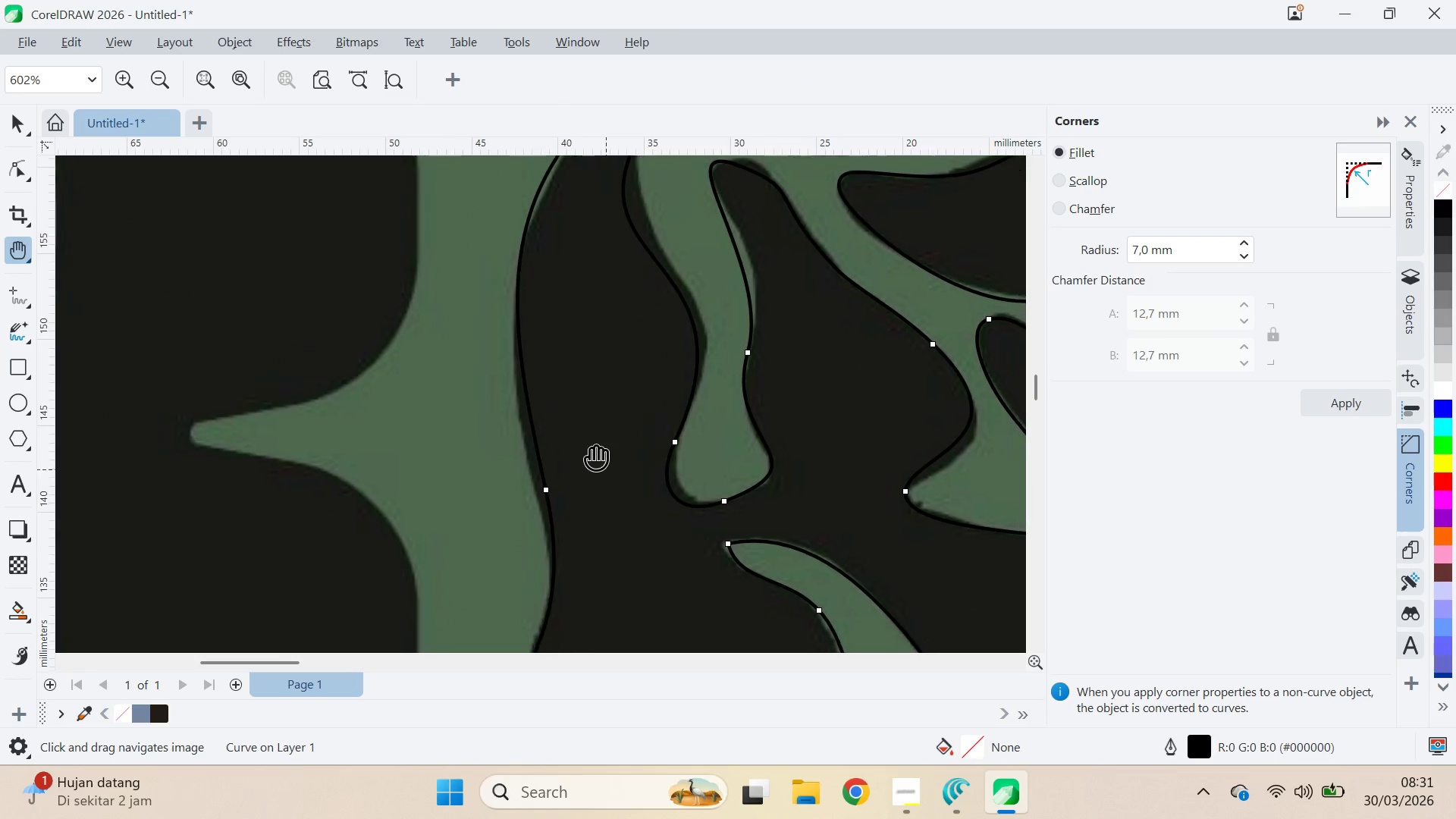 
left_click_drag(start_coordinate=[588, 555], to_coordinate=[697, 299])
 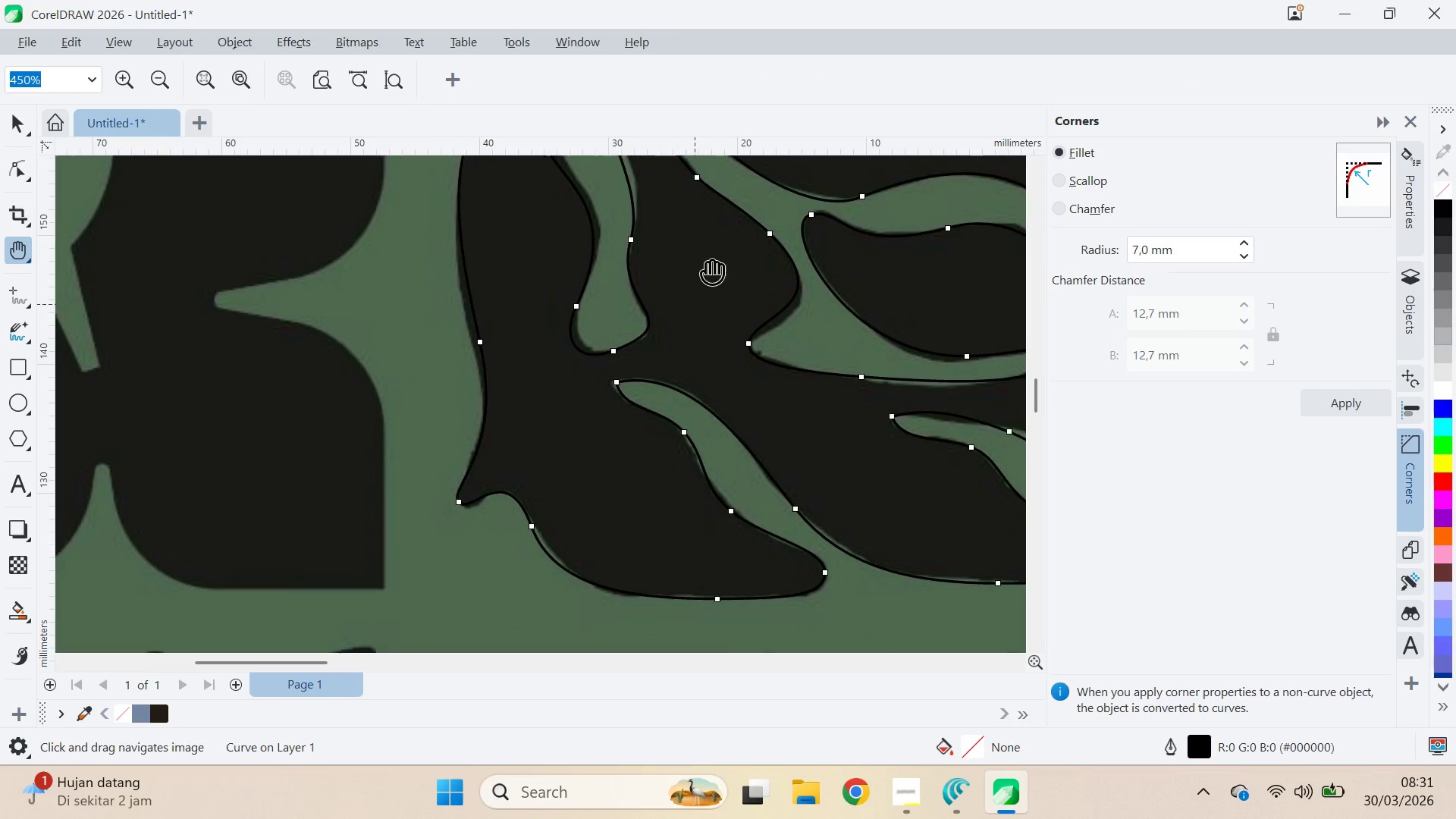 
left_click_drag(start_coordinate=[699, 292], to_coordinate=[708, 262])
 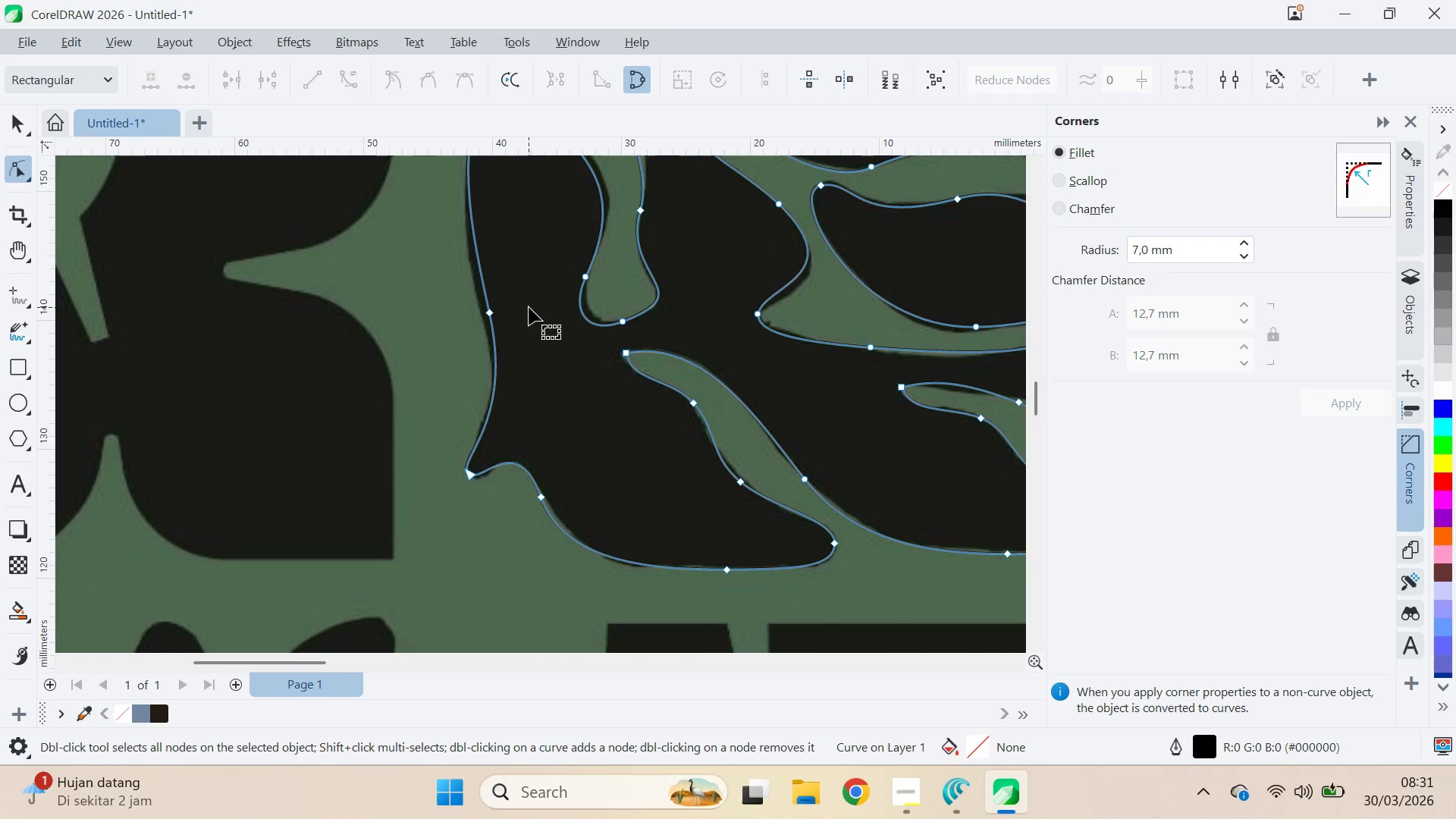 
left_click_drag(start_coordinate=[529, 304], to_coordinate=[568, 418])
 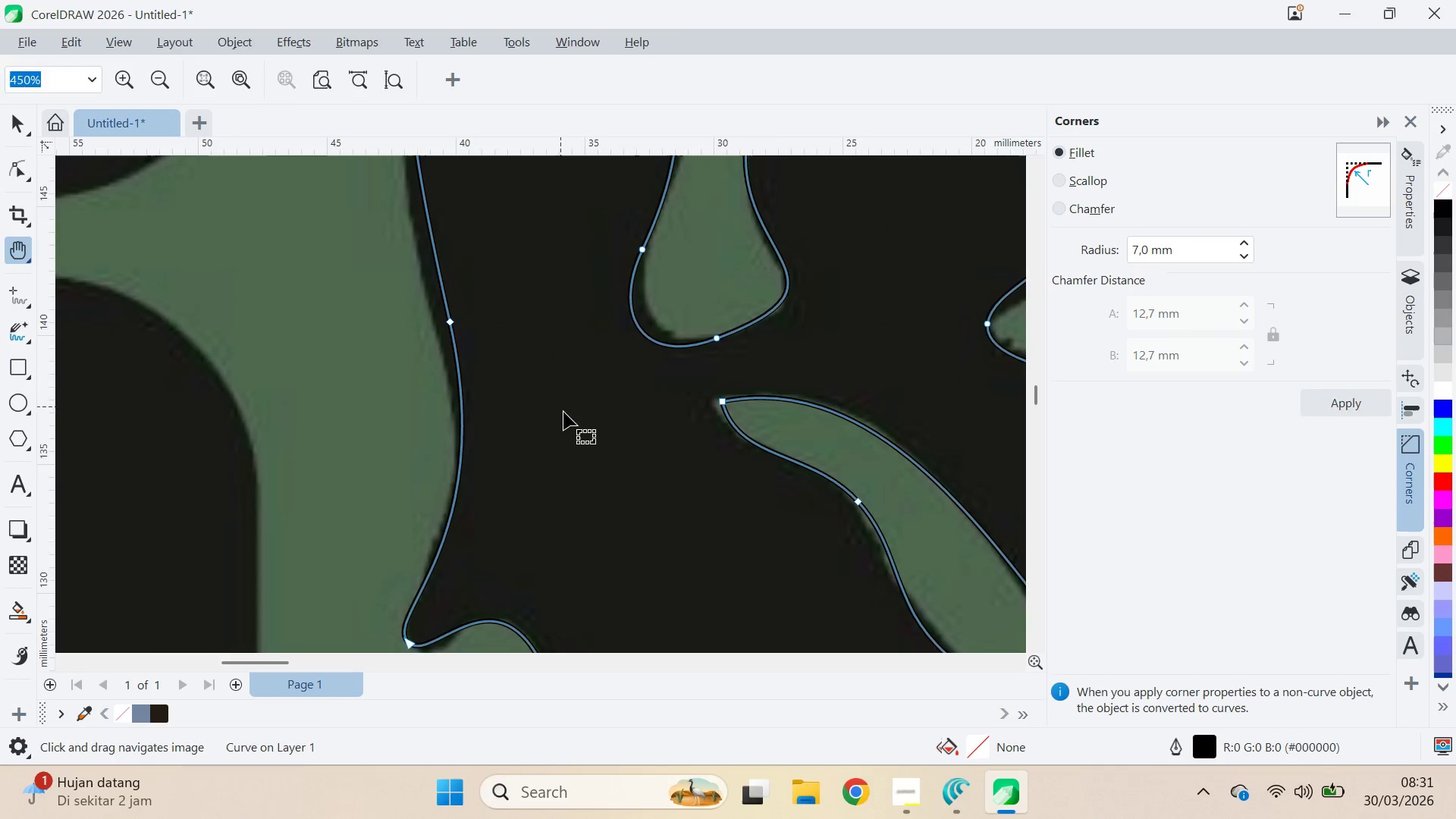 
left_click_drag(start_coordinate=[541, 332], to_coordinate=[576, 419])
 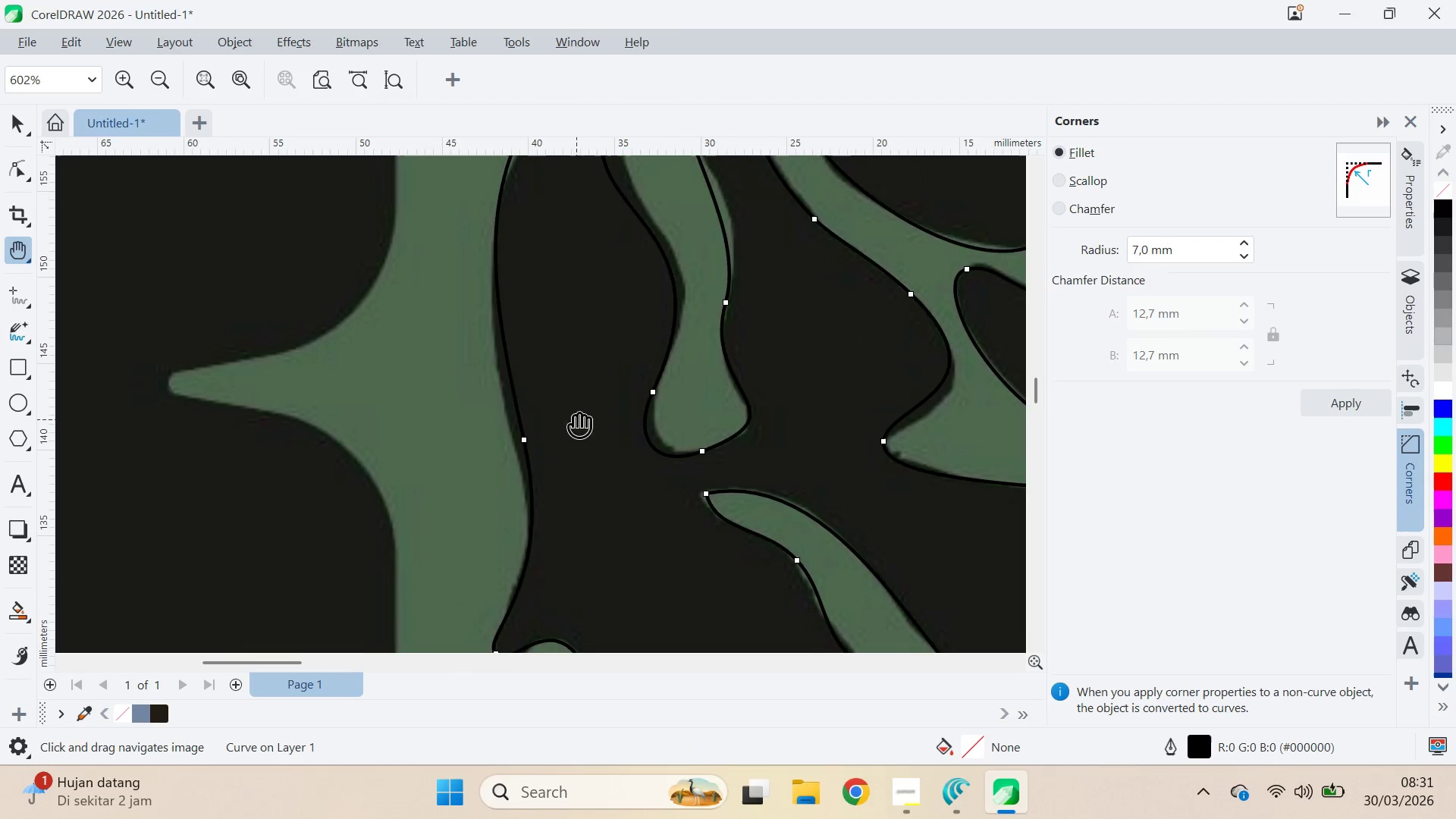 
scroll: coordinate [573, 420], scroll_direction: down, amount: 3.0
 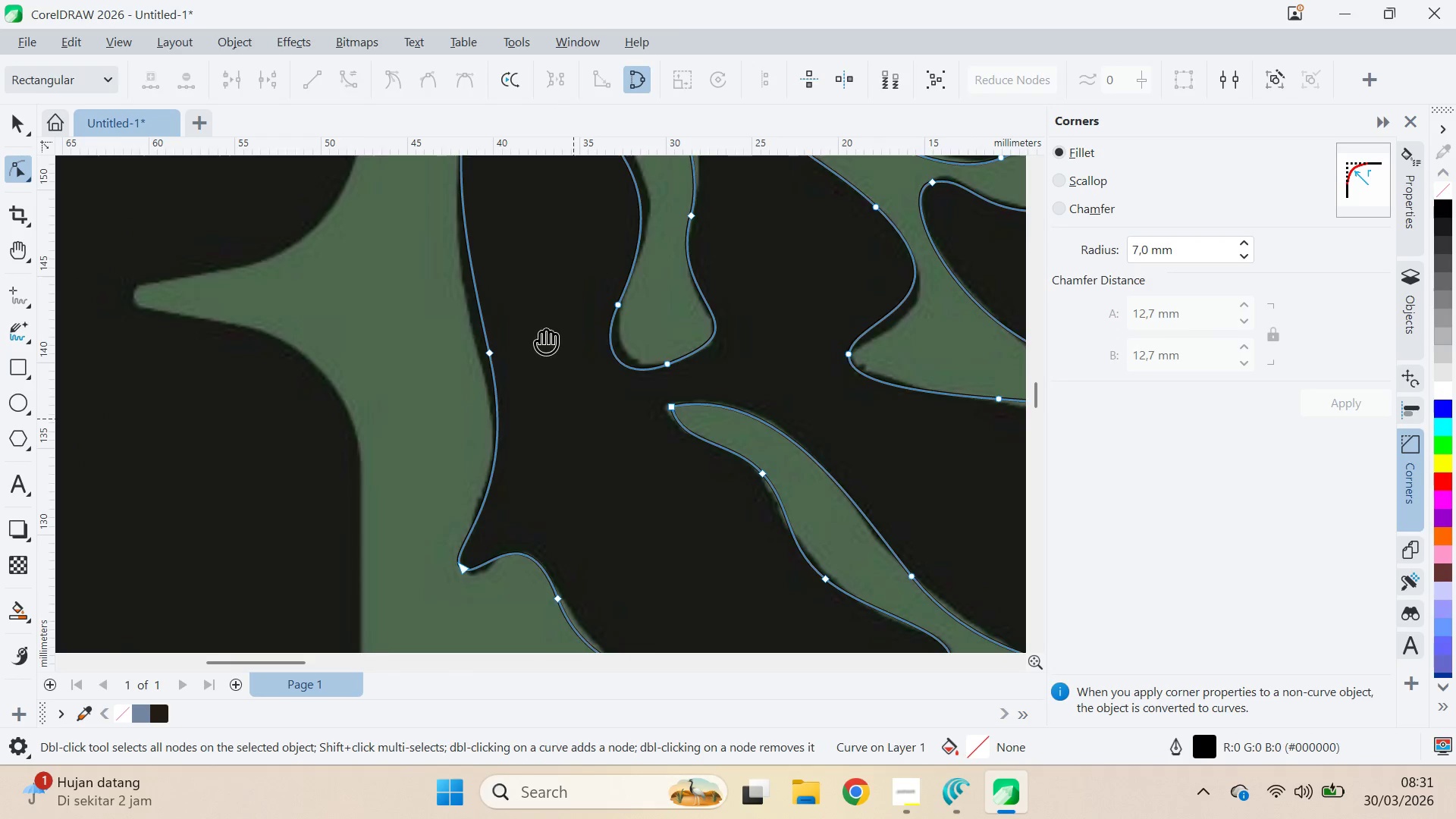 
key(A)
 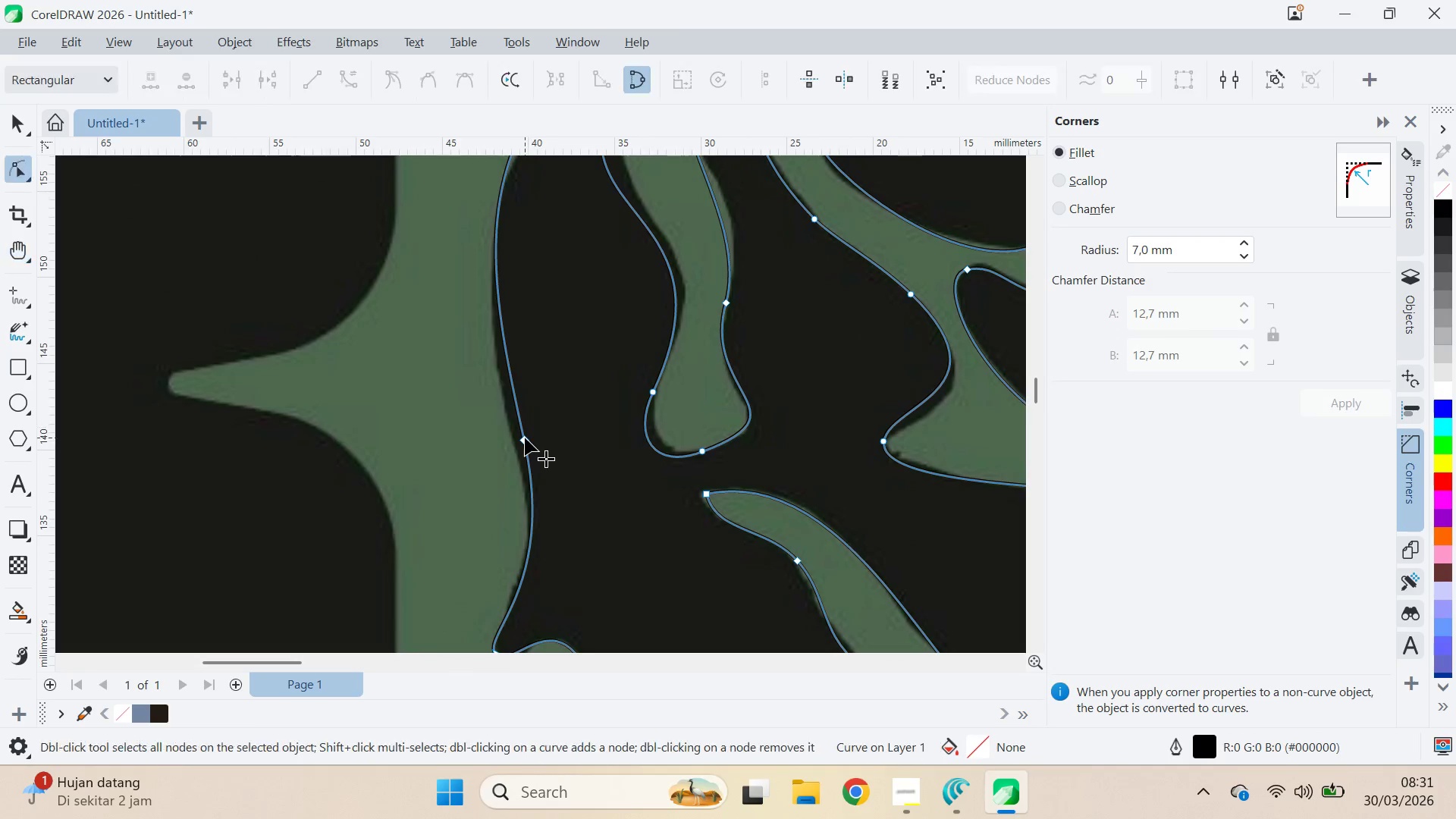 
left_click_drag(start_coordinate=[525, 438], to_coordinate=[514, 448])
 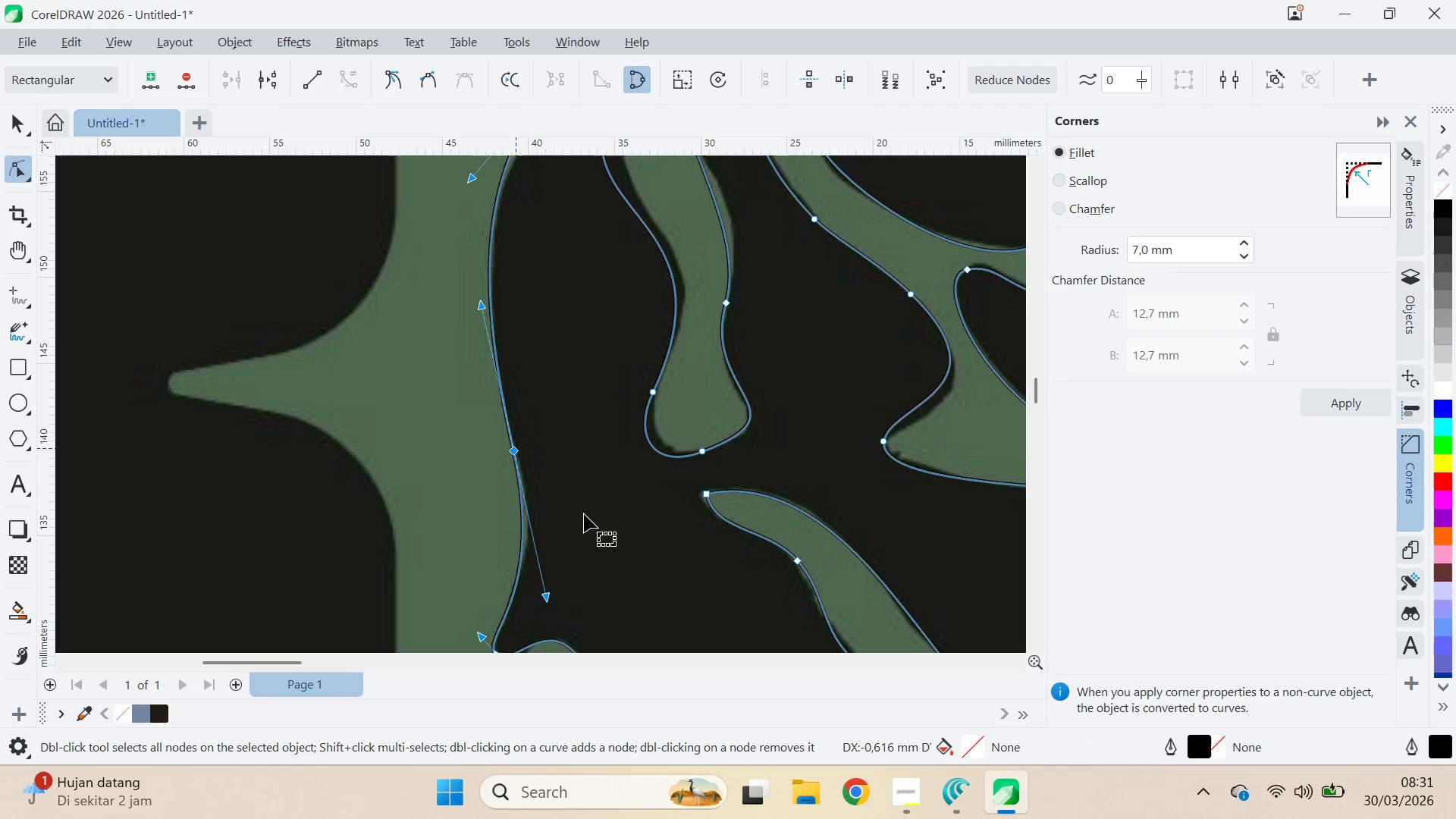 
scroll: coordinate [583, 518], scroll_direction: down, amount: 2.0
 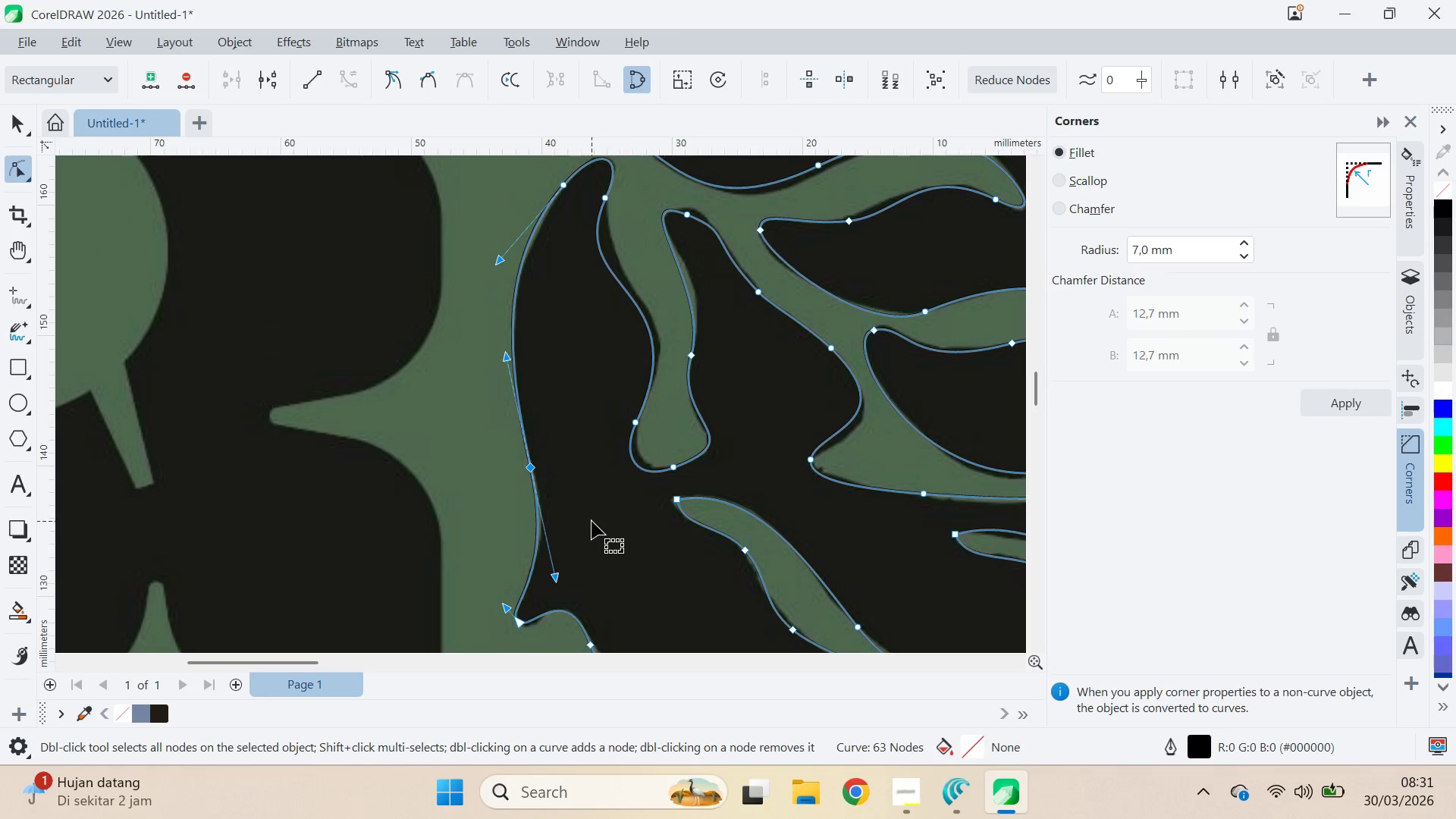 
key(Q)
 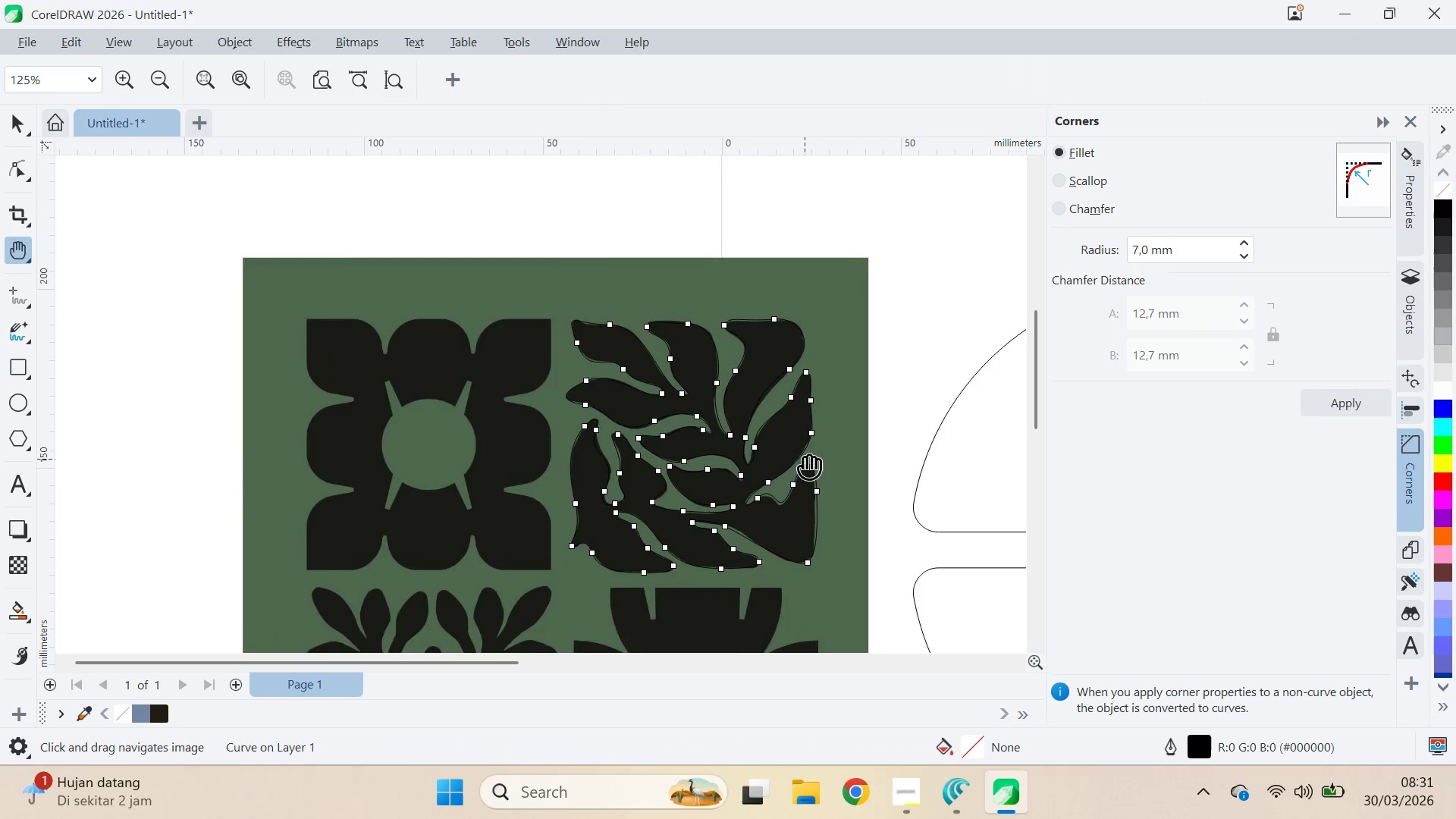 
left_click_drag(start_coordinate=[805, 459], to_coordinate=[355, 239])
 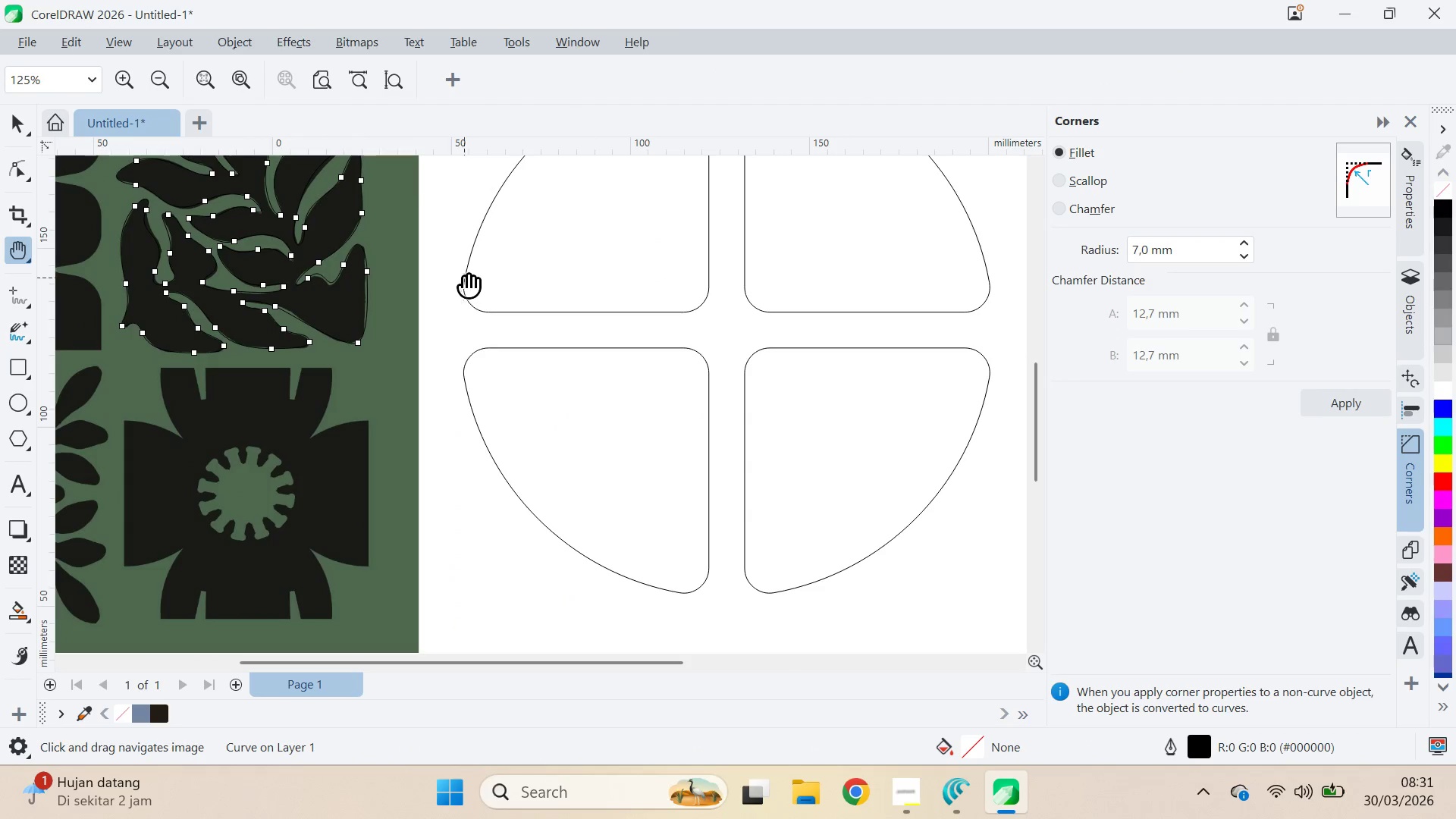 
scroll: coordinate [593, 517], scroll_direction: down, amount: 9.0
 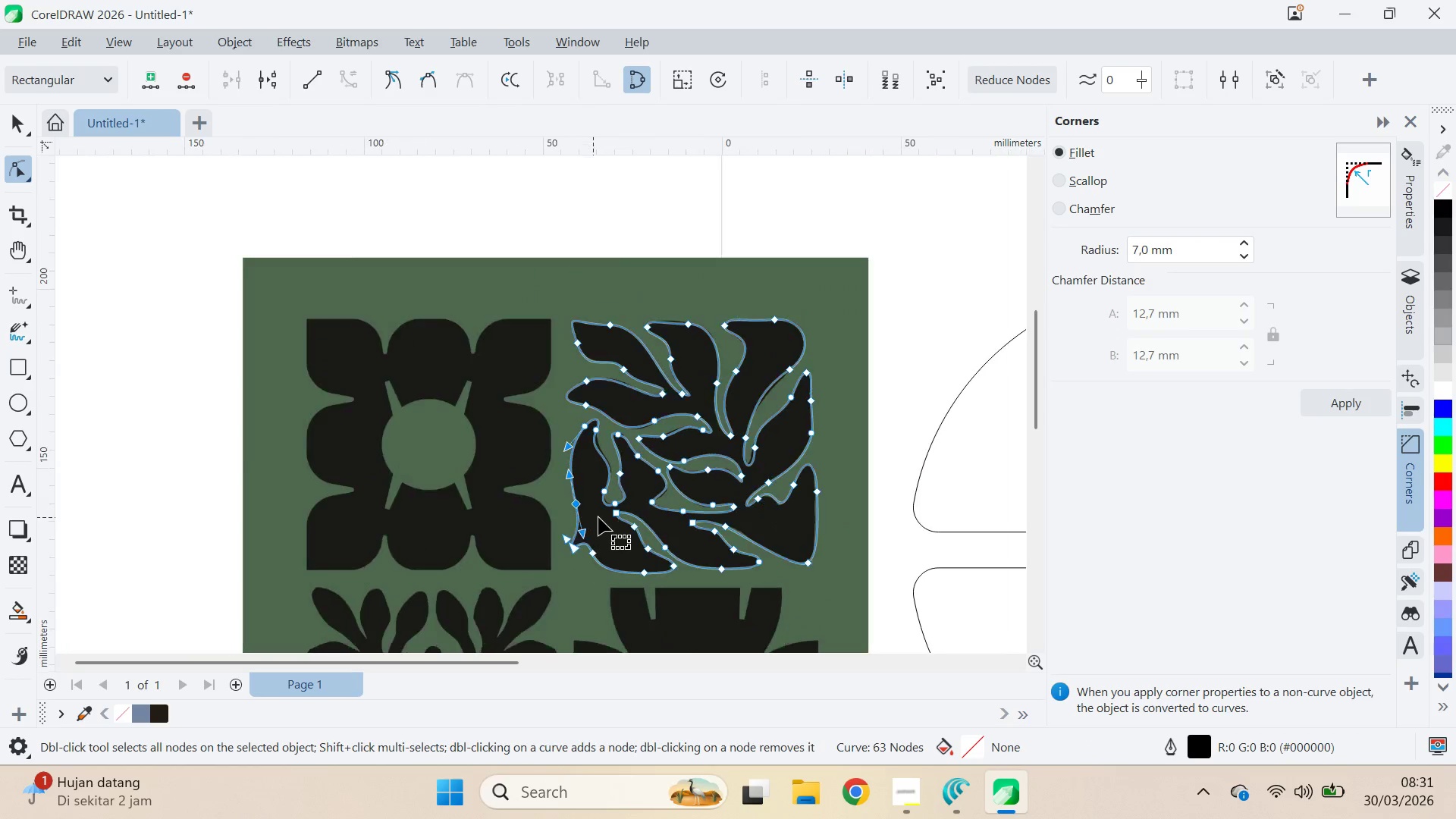 
left_click([450, 278])
 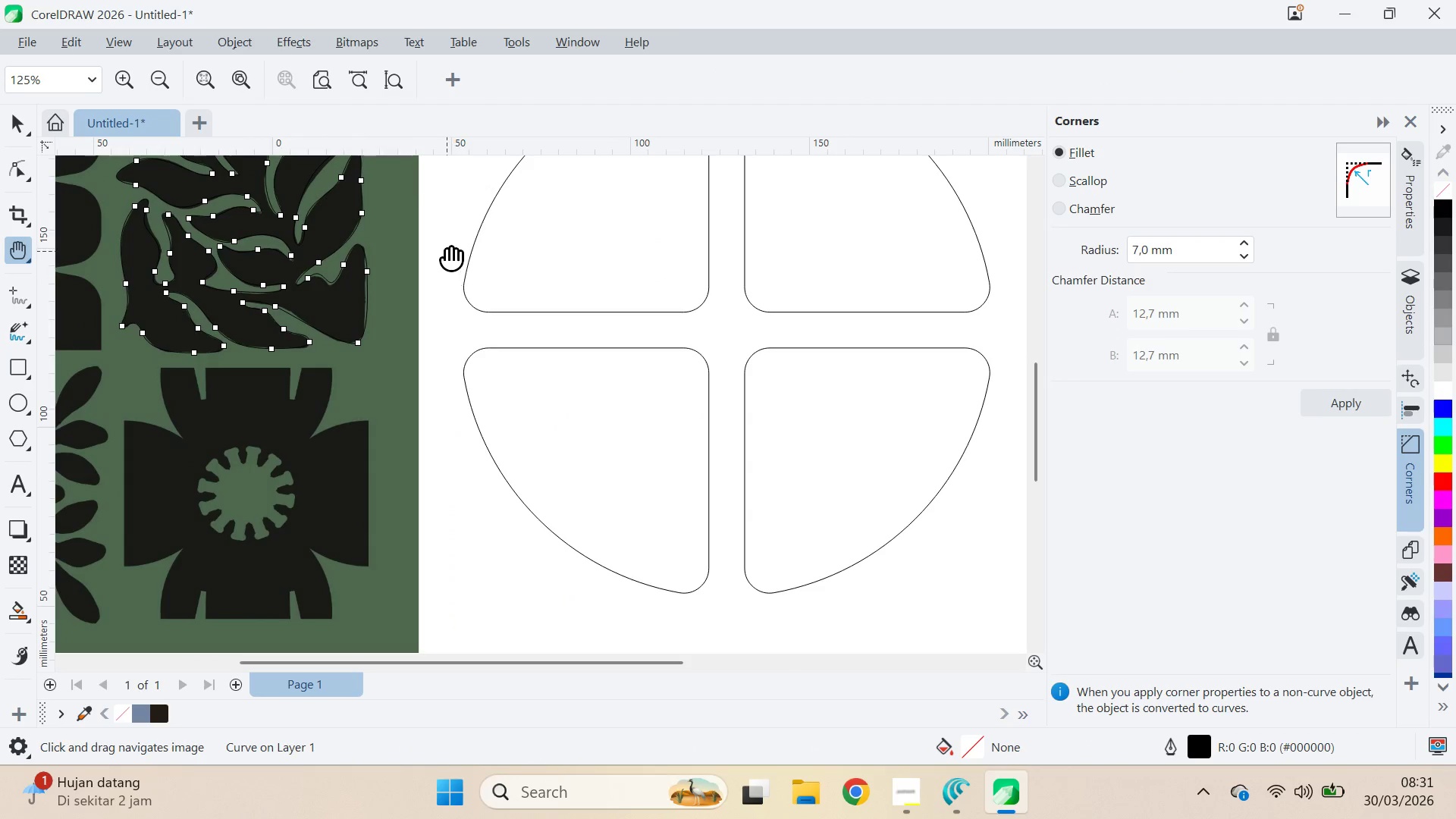 
left_click_drag(start_coordinate=[447, 246], to_coordinate=[452, 372])
 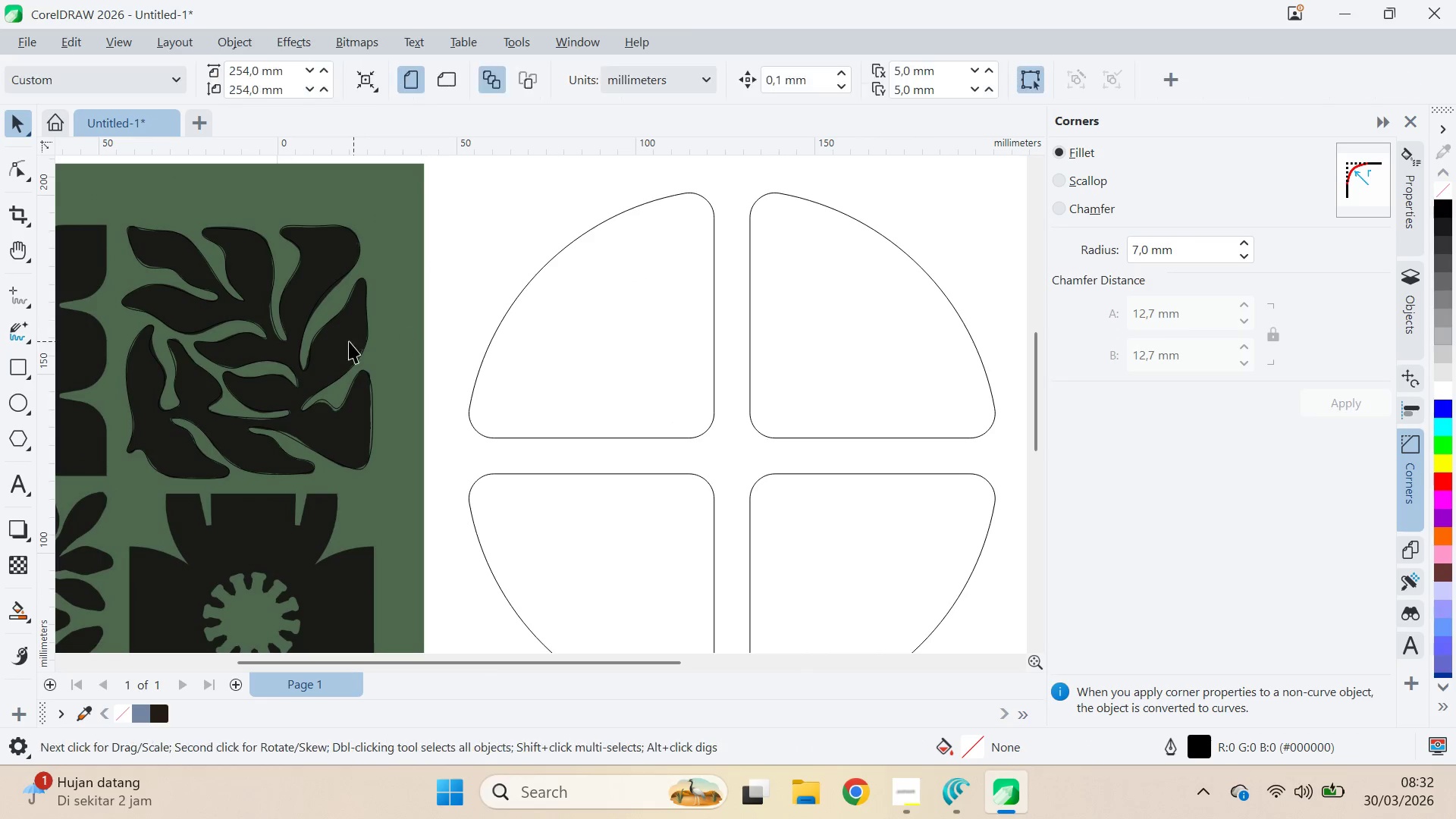 
key(V)
 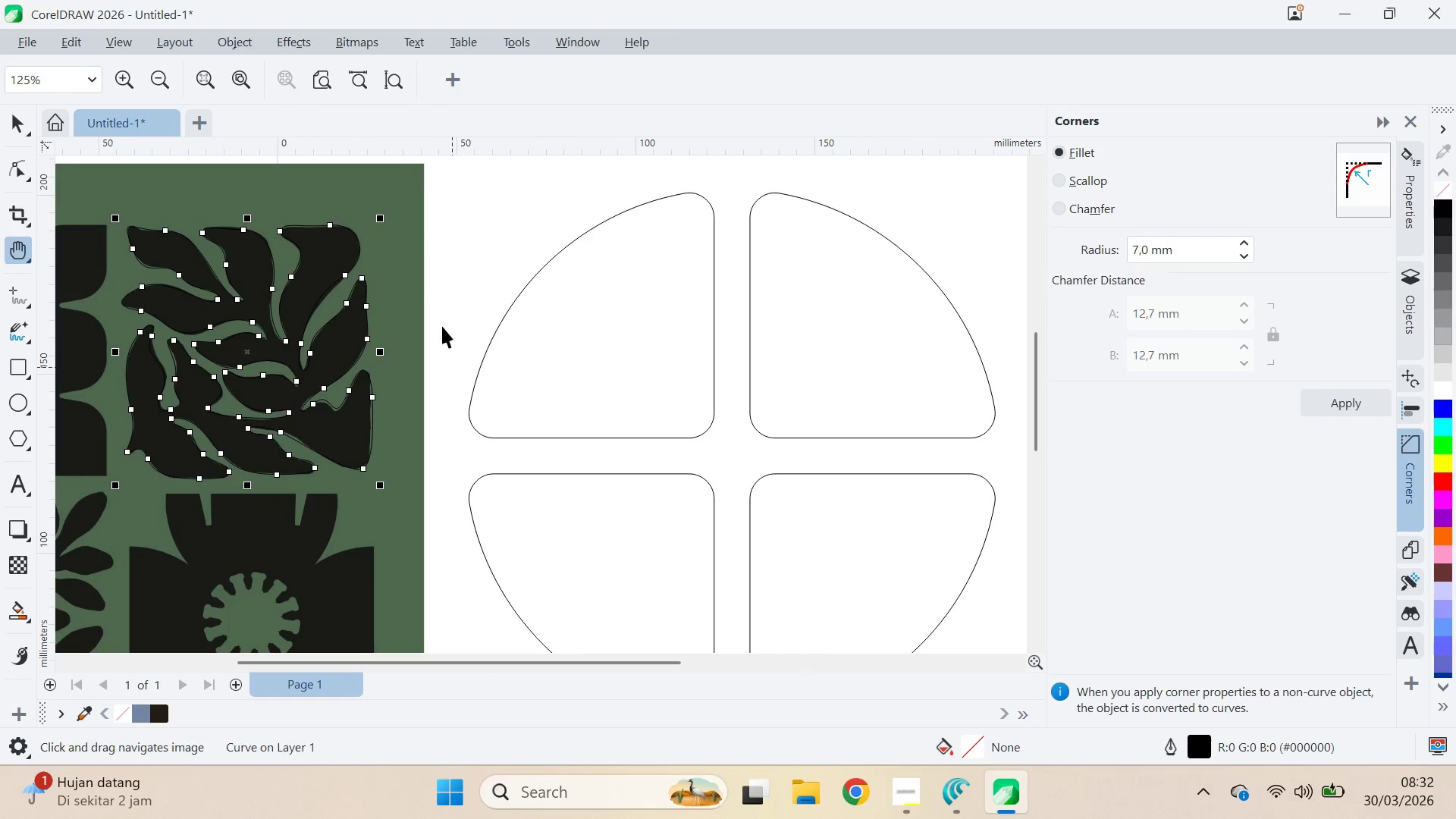 
left_click([442, 318])
 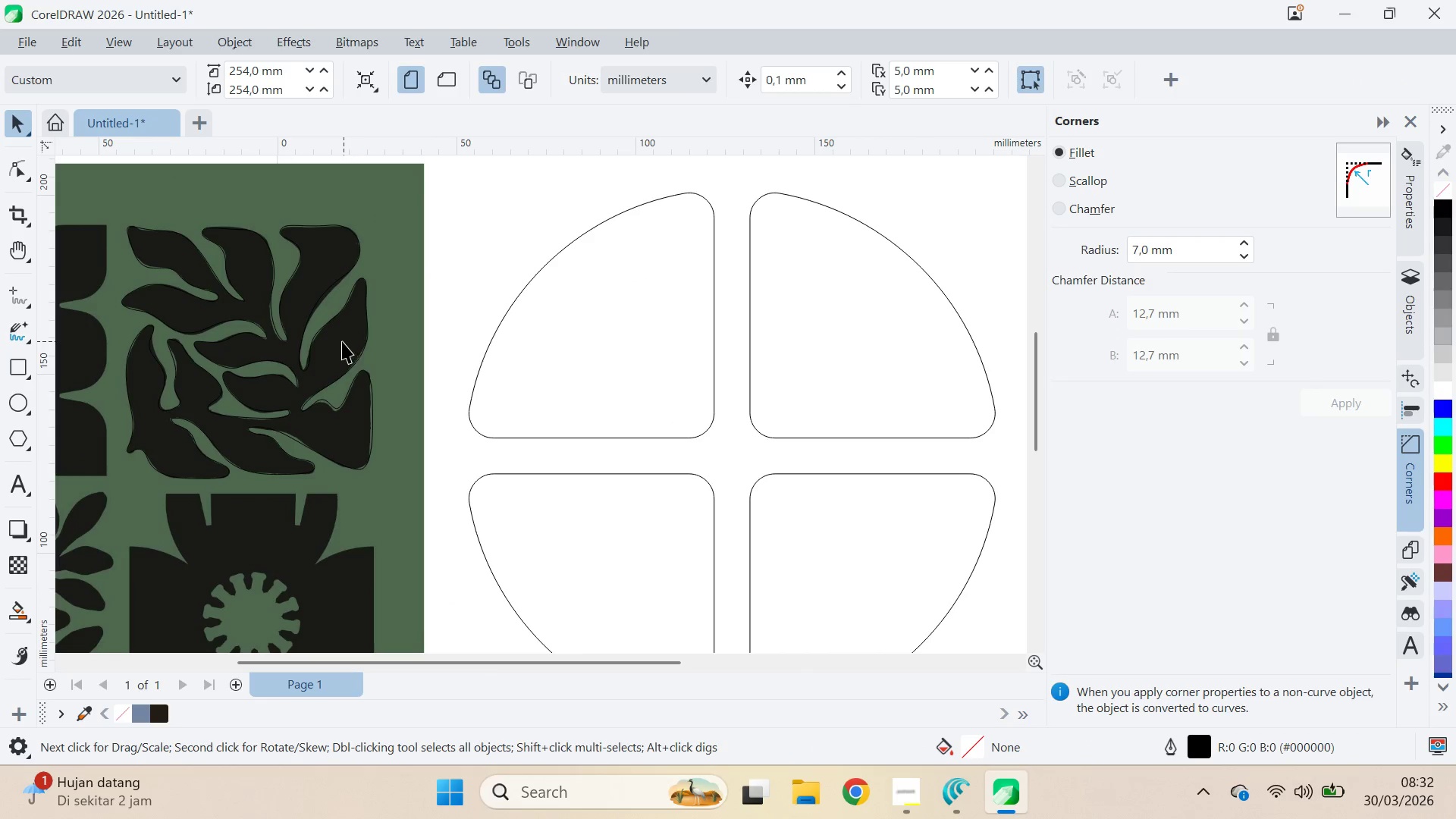 
left_click_drag(start_coordinate=[340, 341], to_coordinate=[952, 318])
 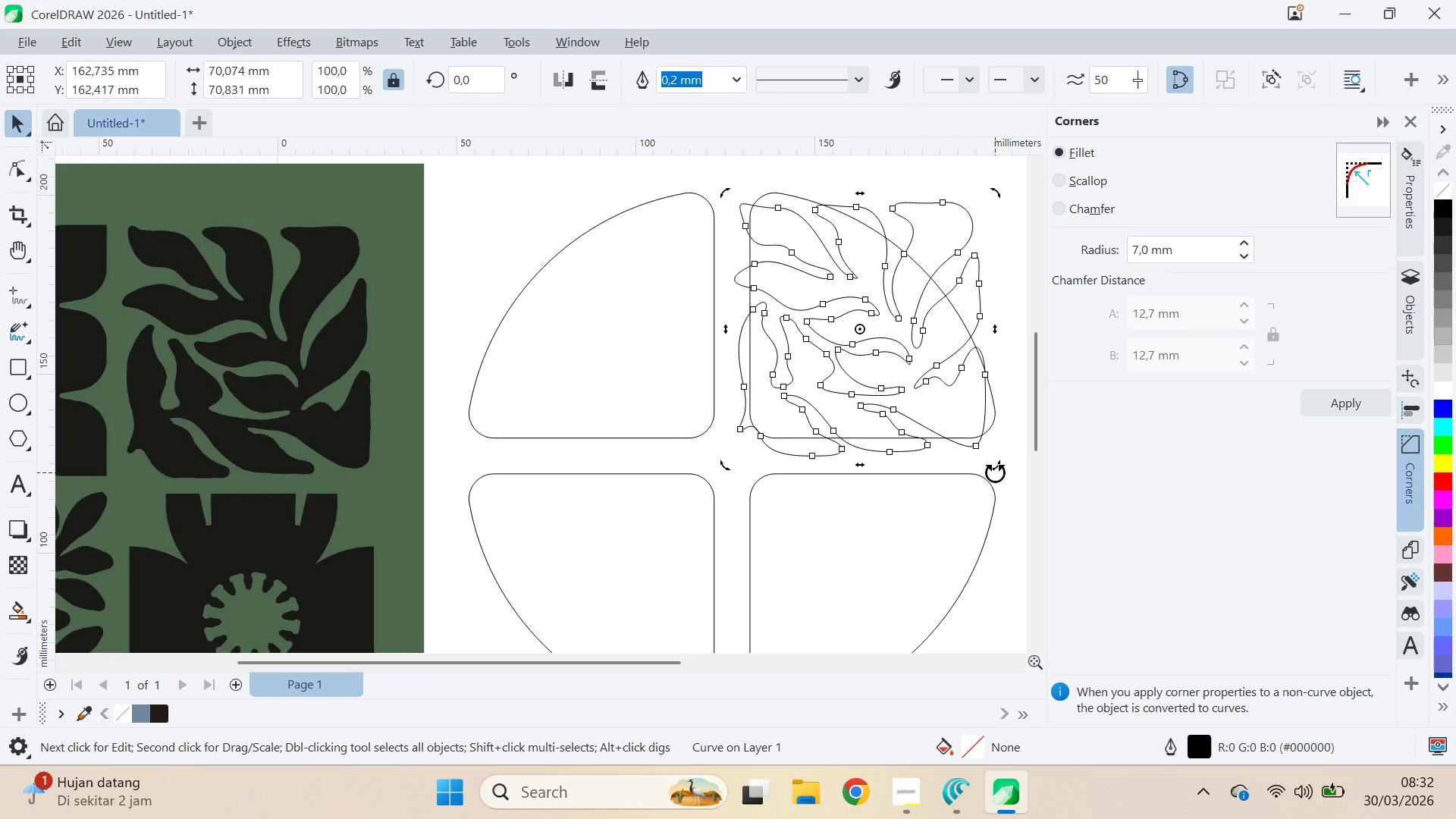 
key(A)
 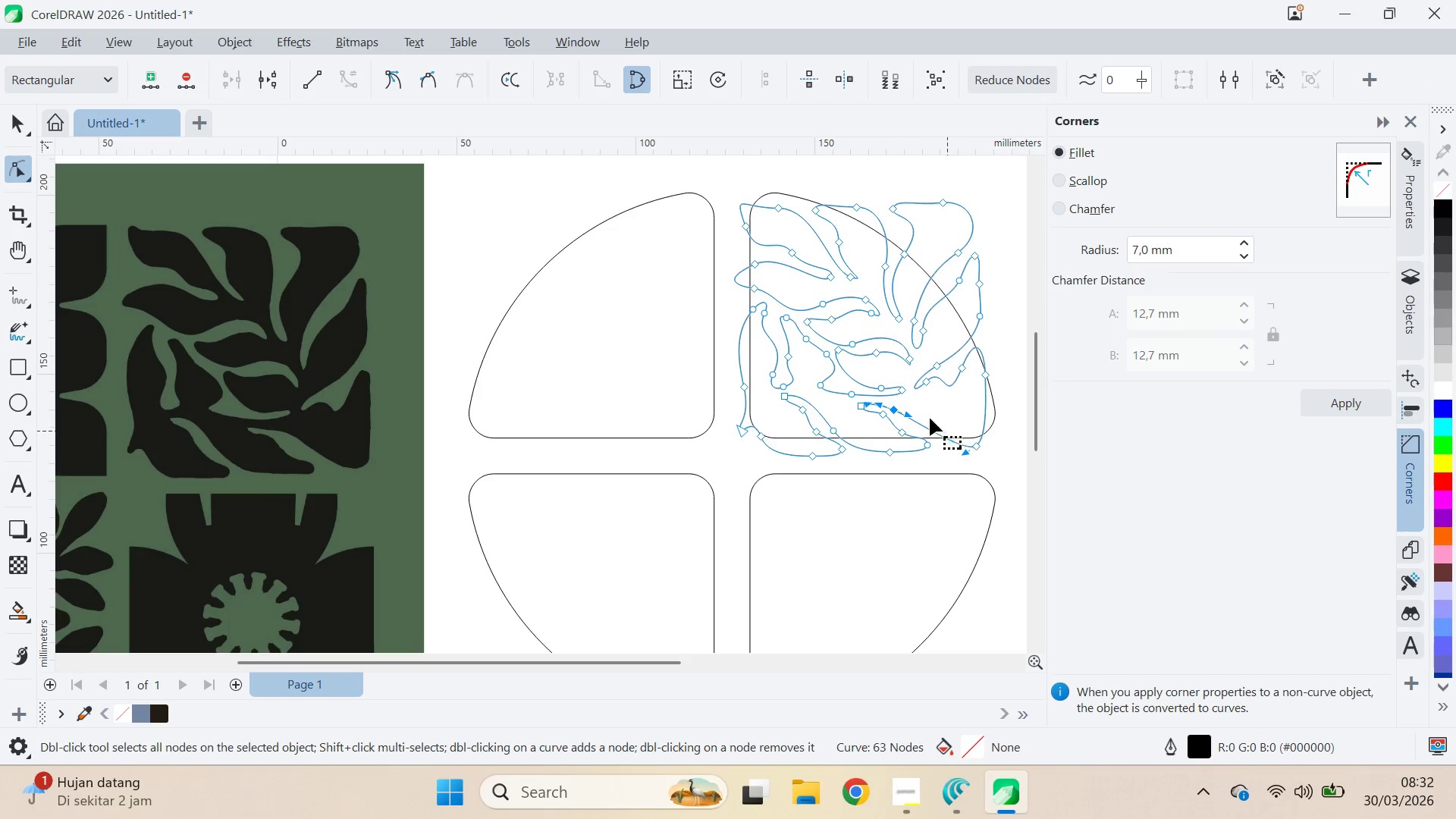 
left_click_drag(start_coordinate=[908, 413], to_coordinate=[932, 410])
 